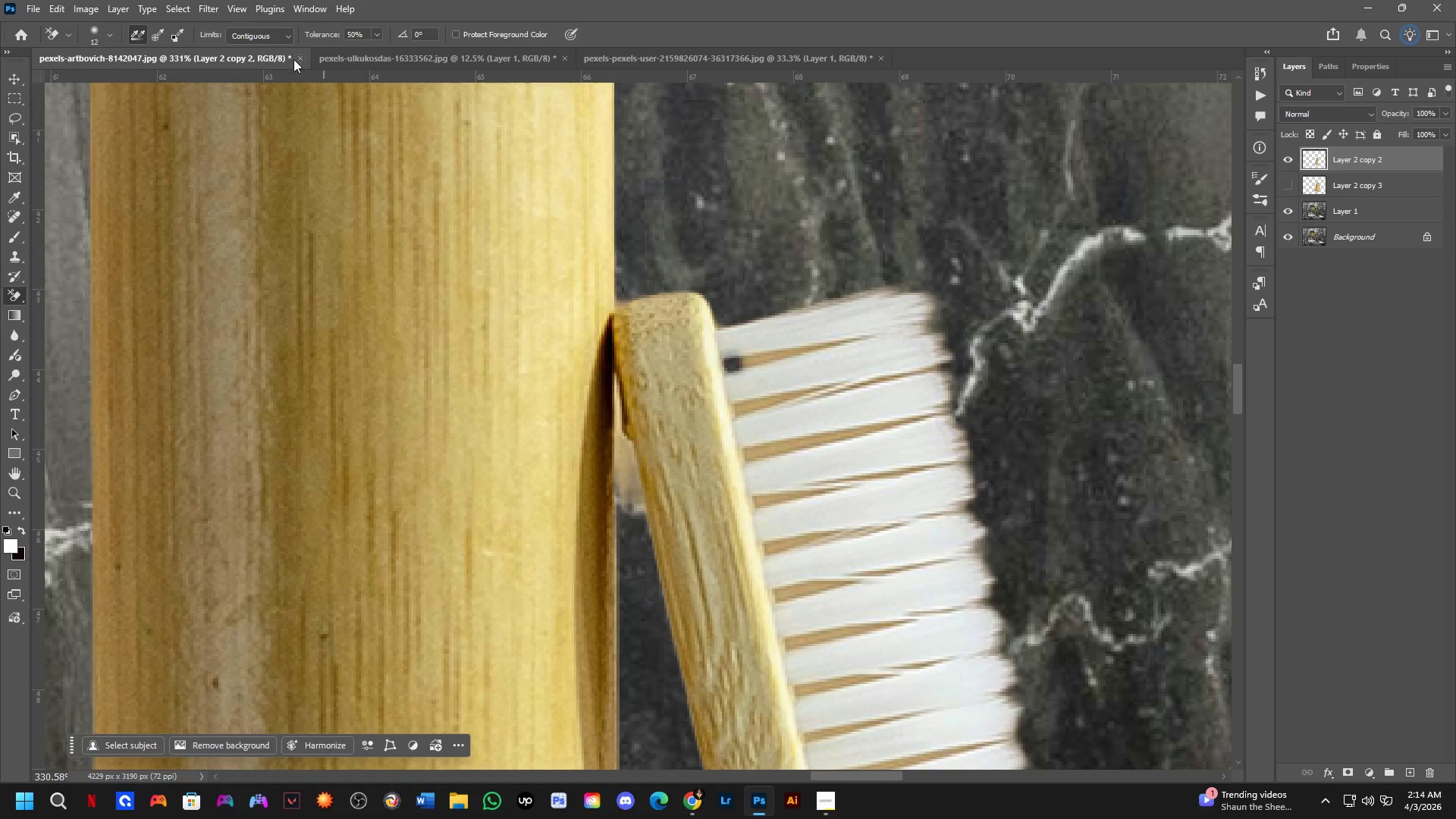 
key(Control+Z)
 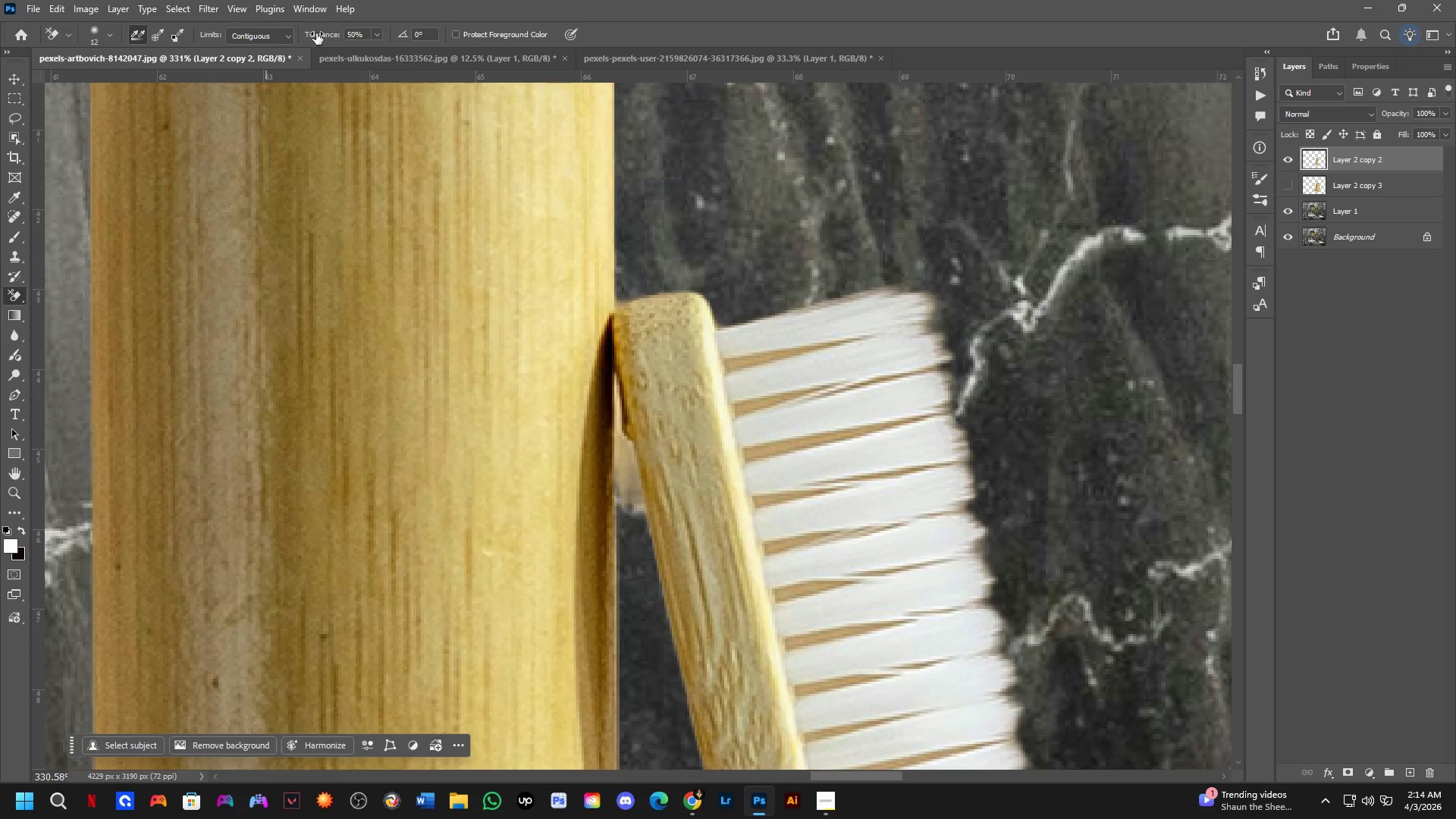 
left_click_drag(start_coordinate=[321, 33], to_coordinate=[304, 35])
 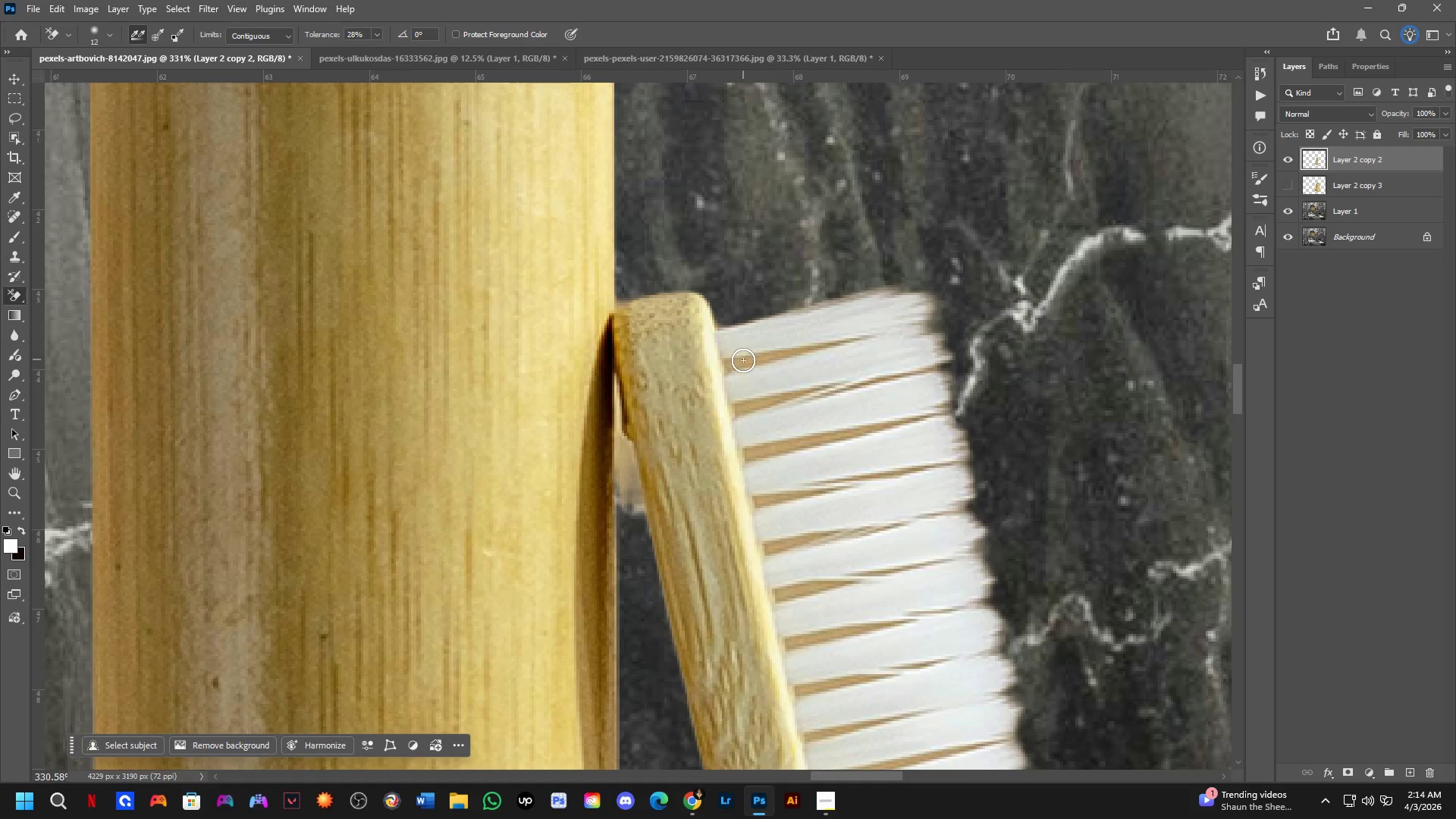 
left_click_drag(start_coordinate=[741, 363], to_coordinate=[844, 353])
 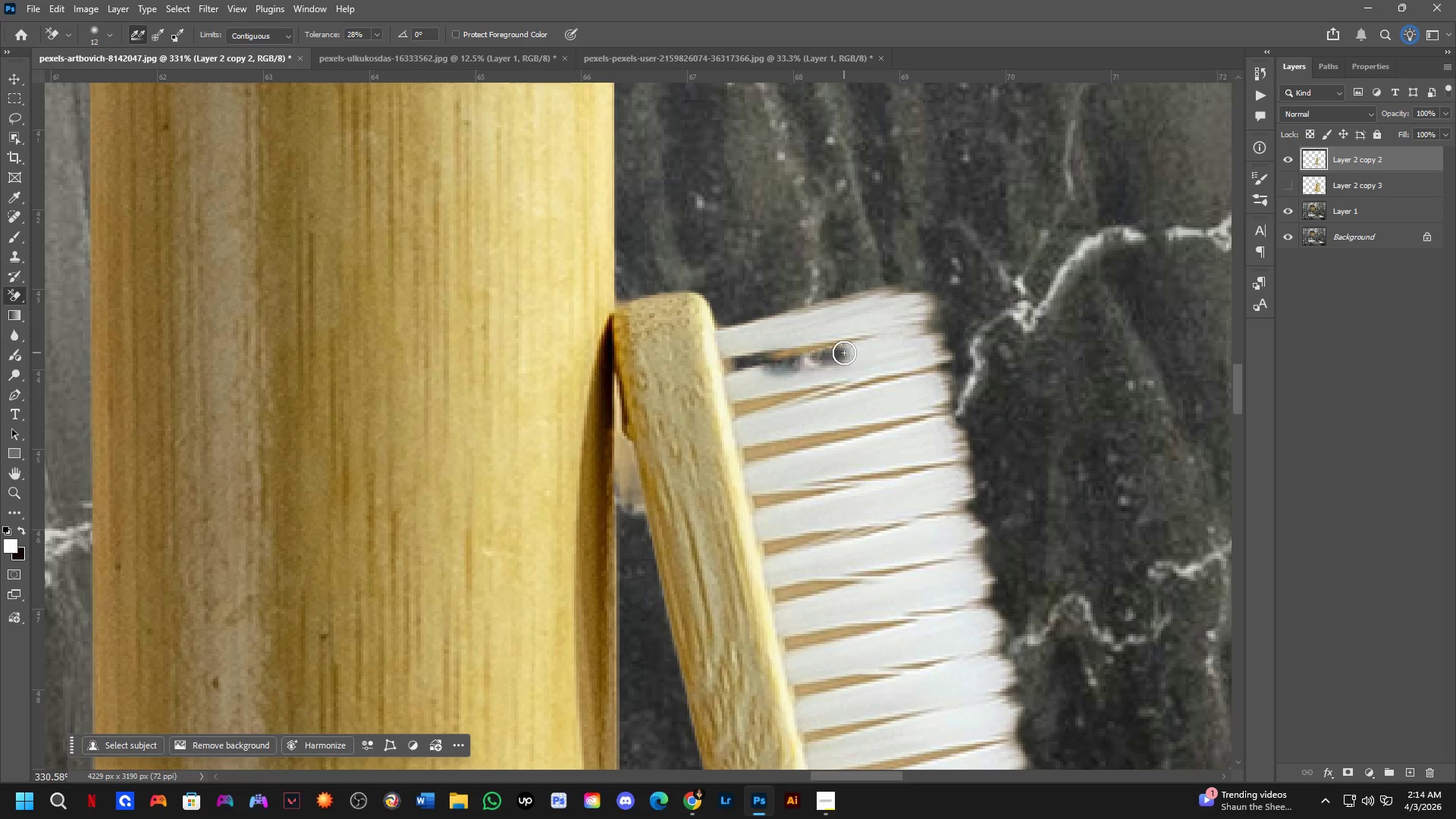 
key(Control+ControlLeft)
 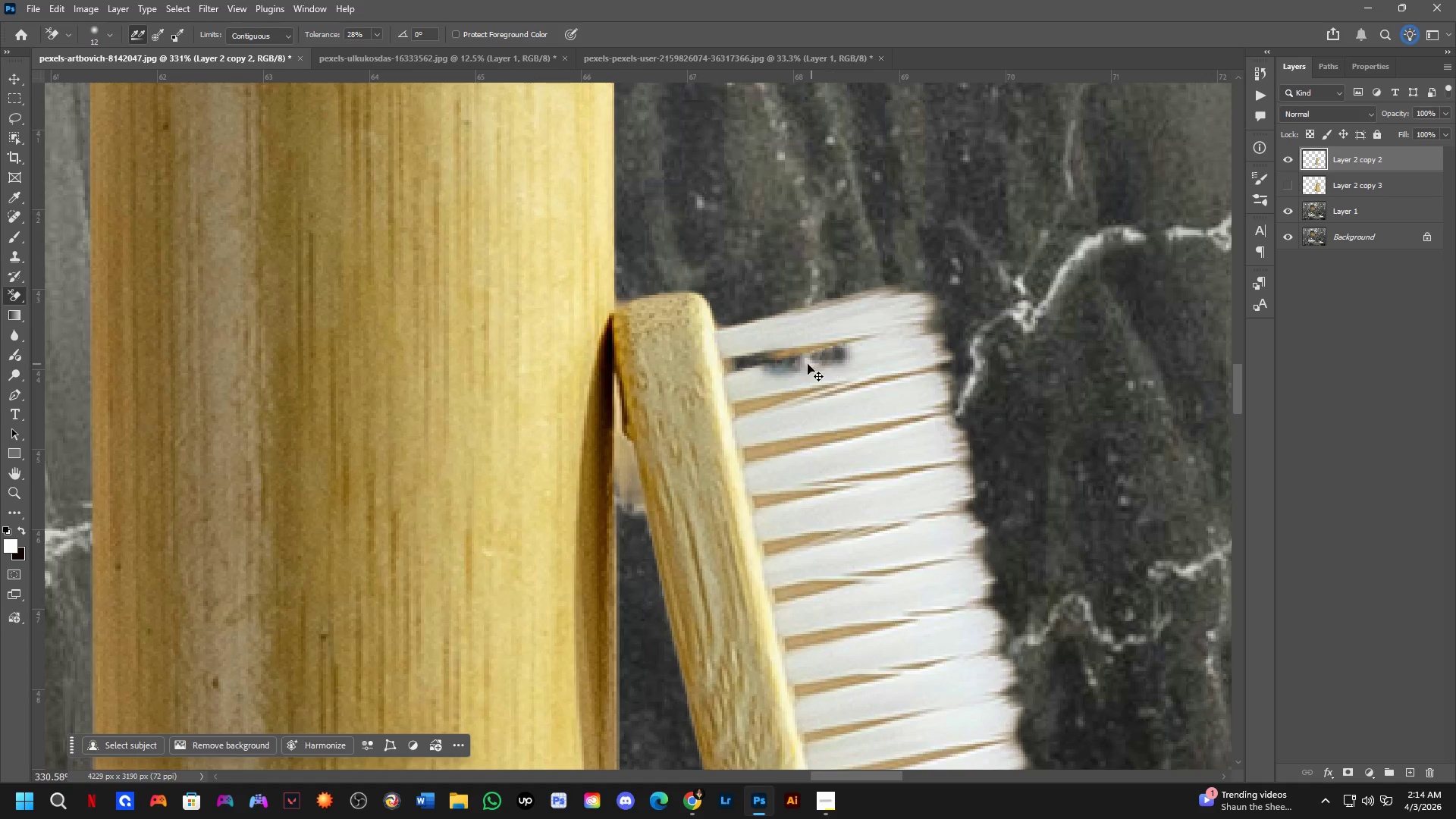 
key(Control+Z)
 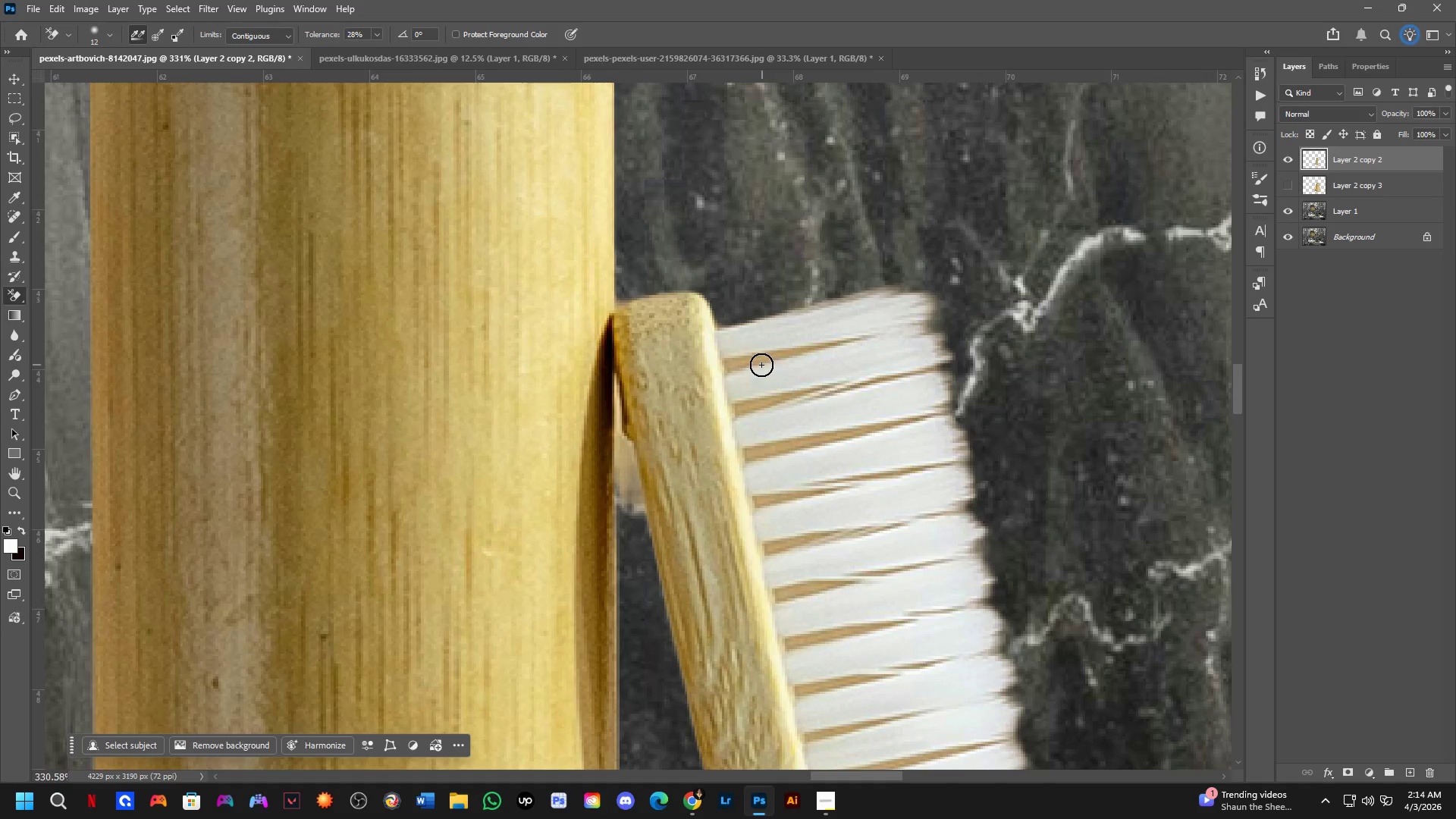 
hold_key(key=AltLeft, duration=0.67)
 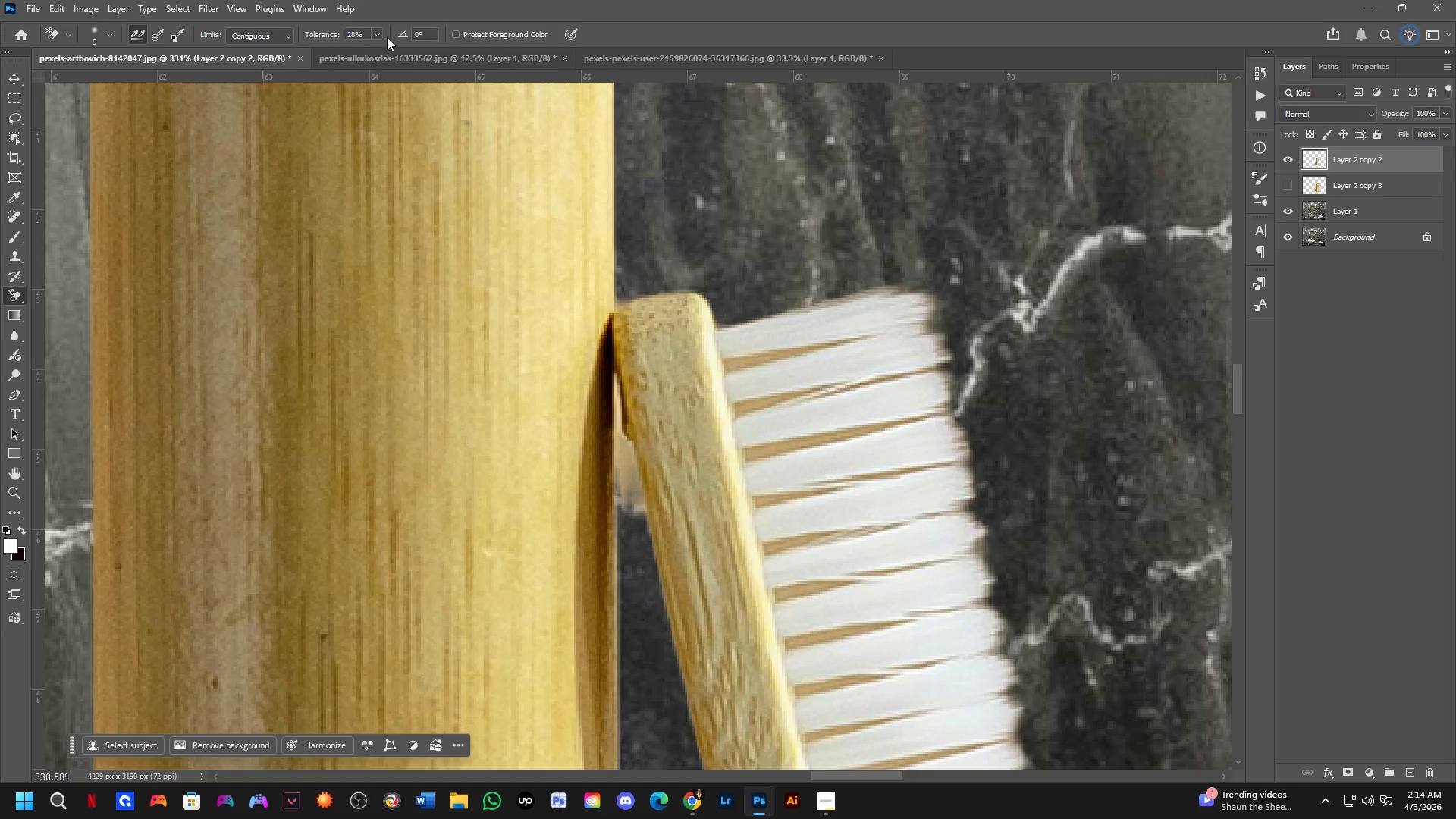 
left_click_drag(start_coordinate=[325, 37], to_coordinate=[309, 39])
 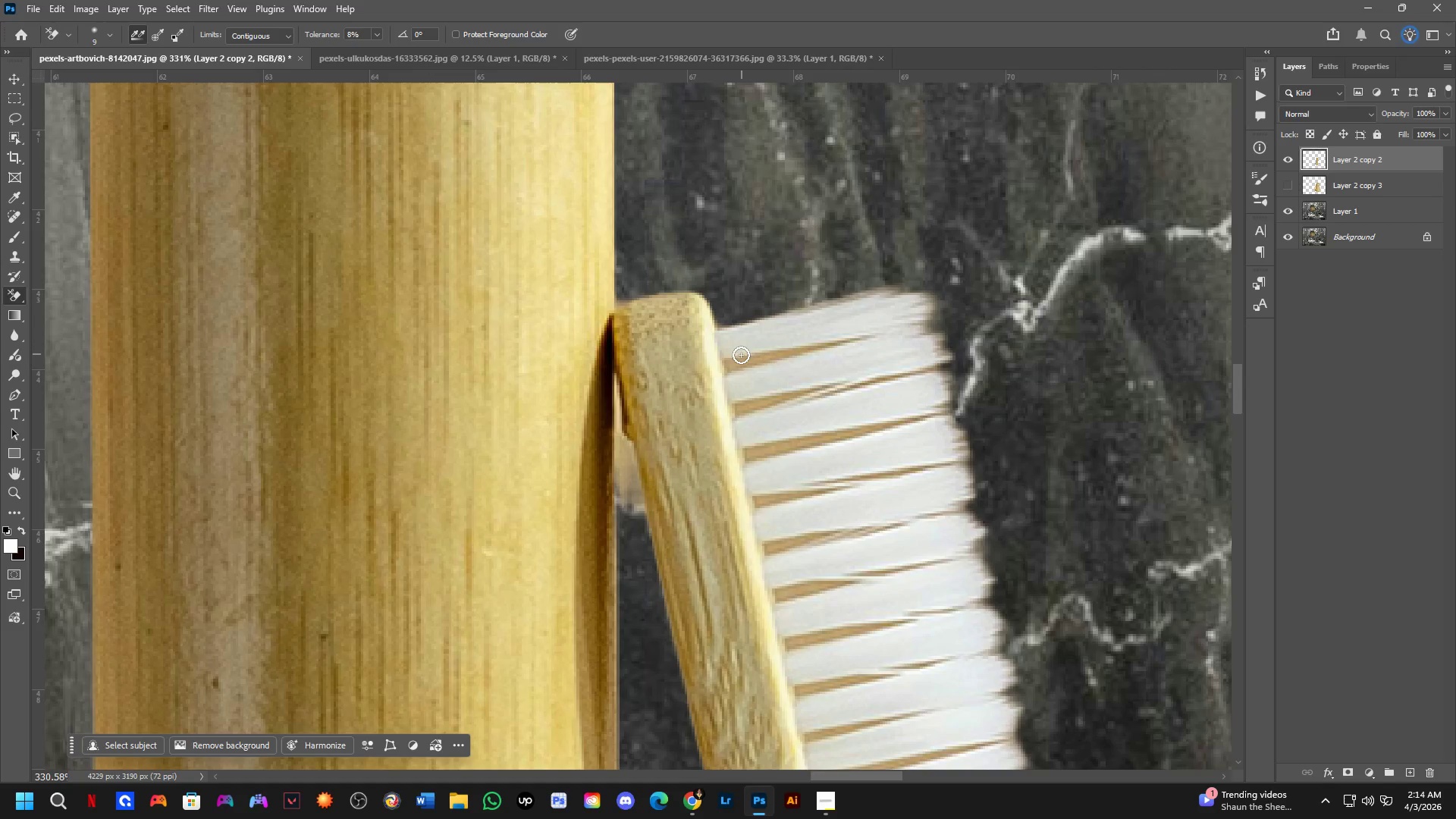 
left_click_drag(start_coordinate=[732, 360], to_coordinate=[734, 366])
 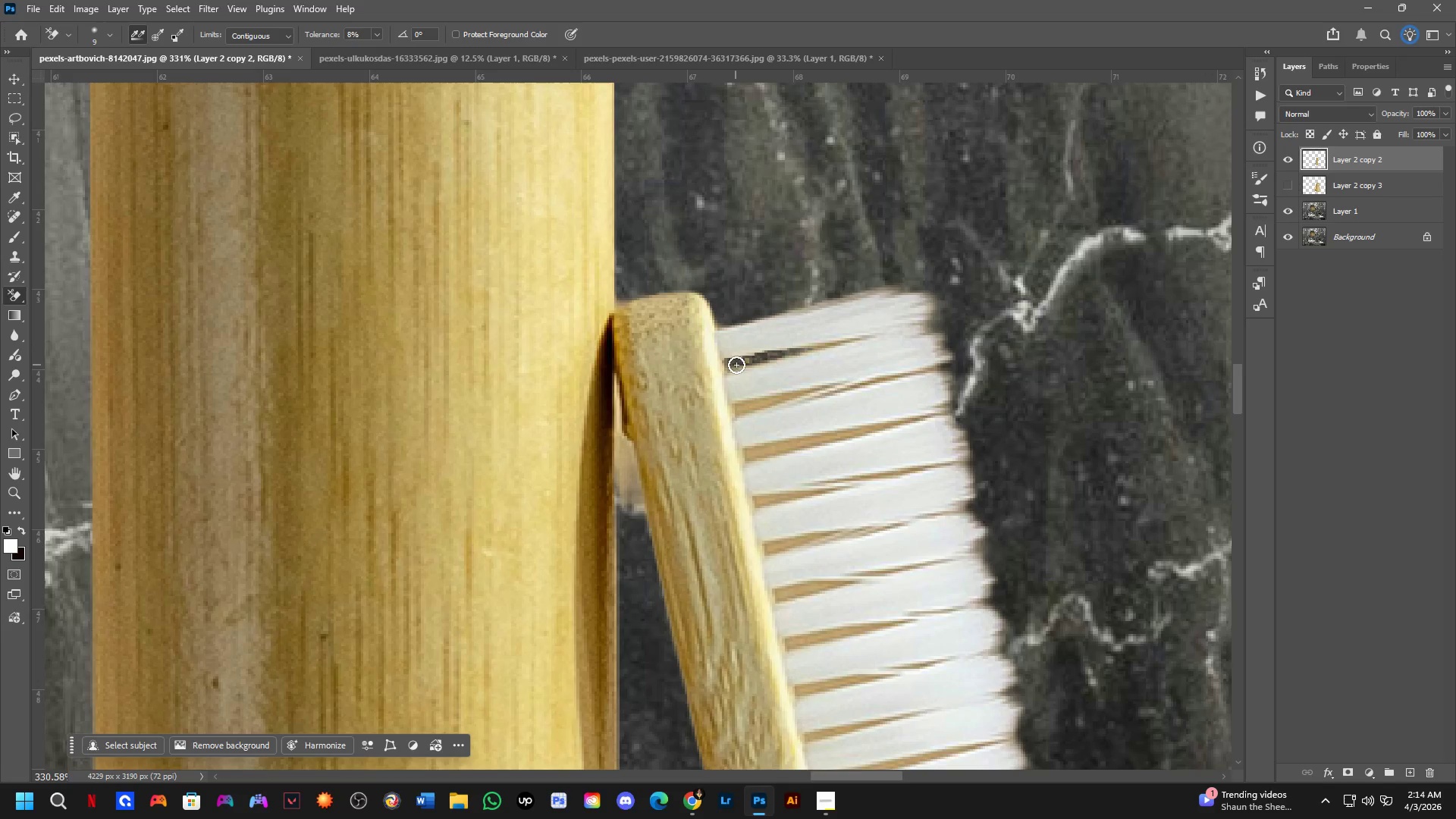 
left_click_drag(start_coordinate=[745, 362], to_coordinate=[833, 336])
 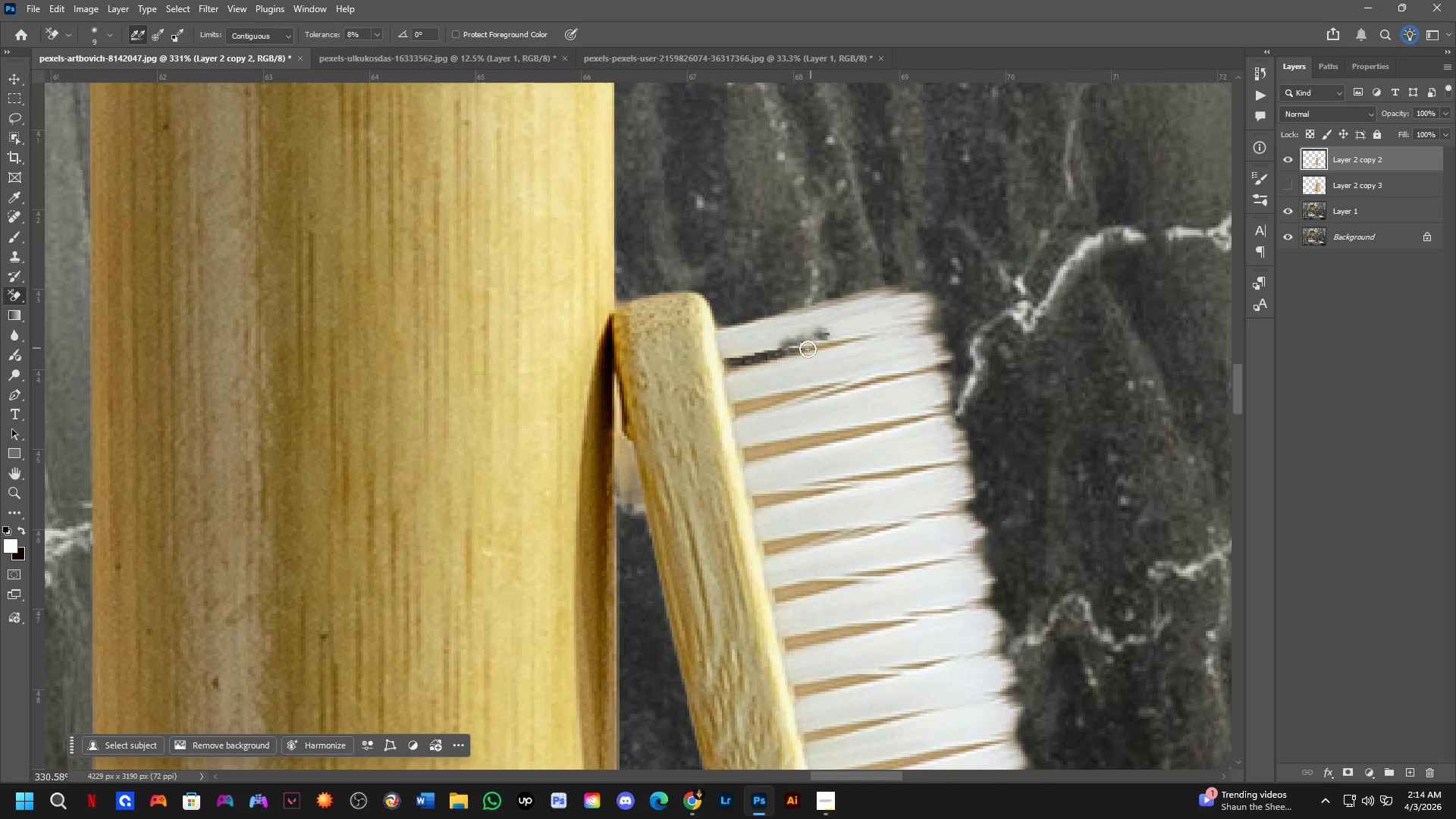 
key(Control+ControlLeft)
 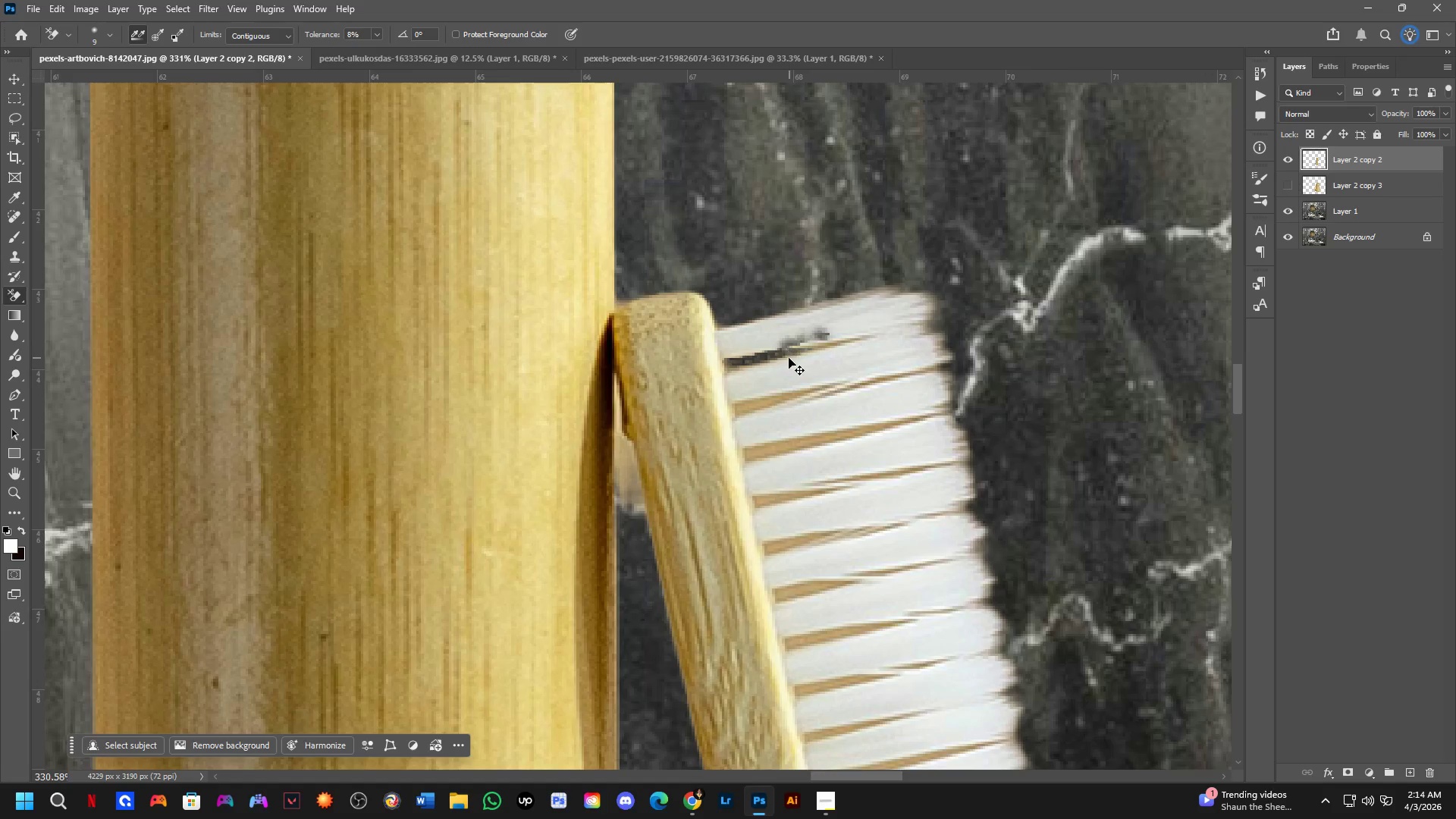 
key(Control+Z)
 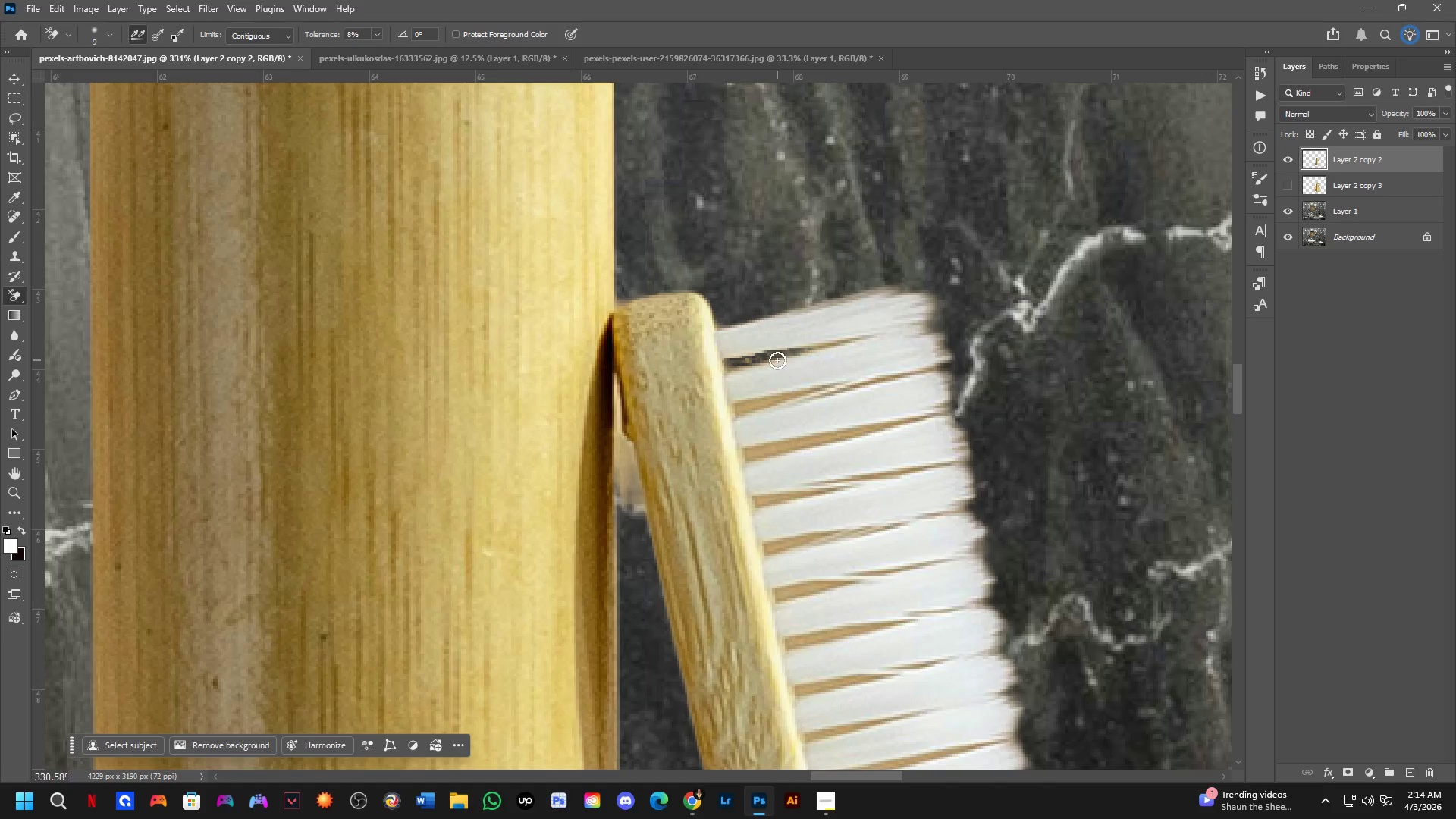 
left_click_drag(start_coordinate=[744, 362], to_coordinate=[796, 362])
 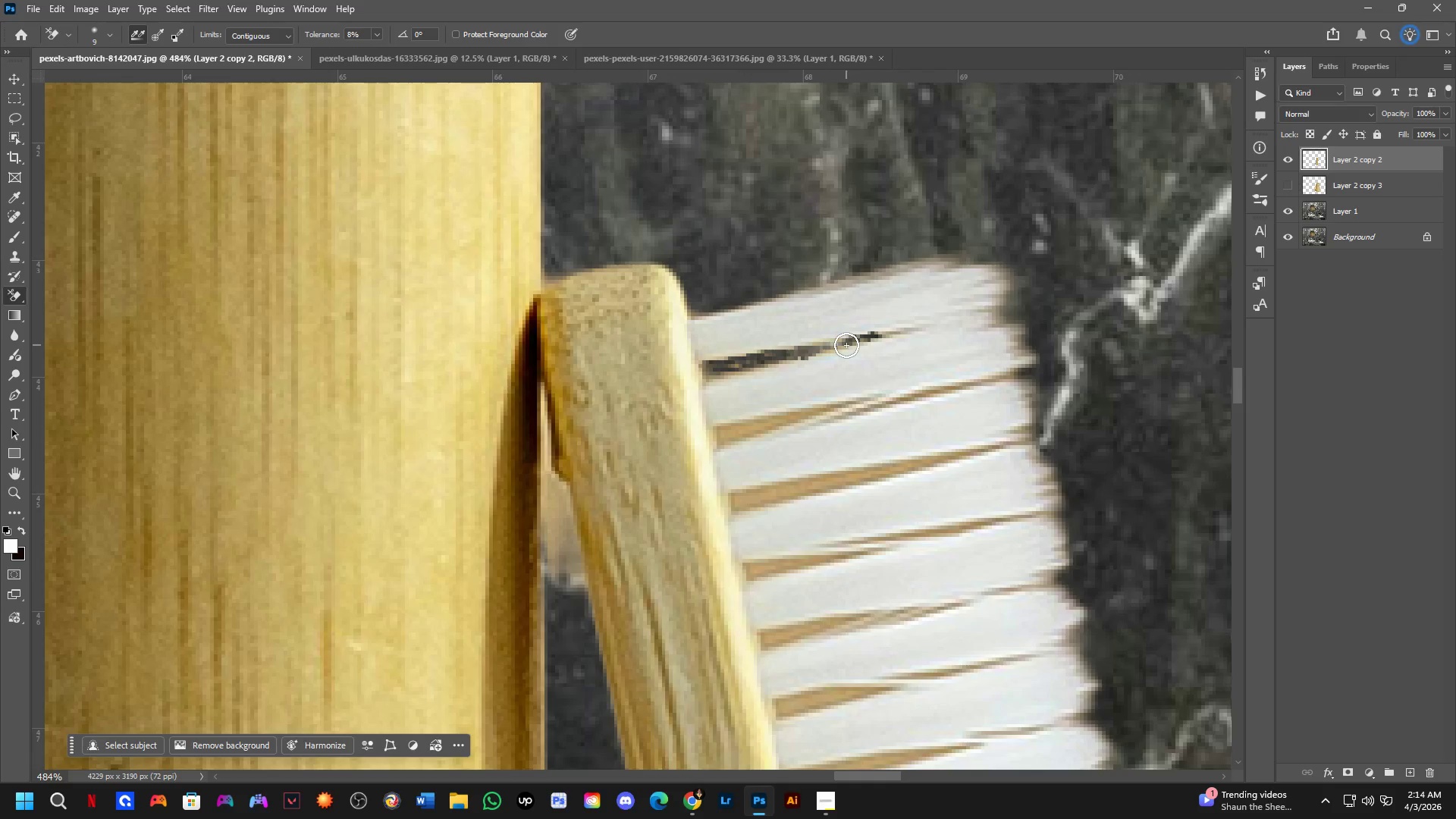 
scroll: coordinate [770, 353], scroll_direction: up, amount: 4.0
 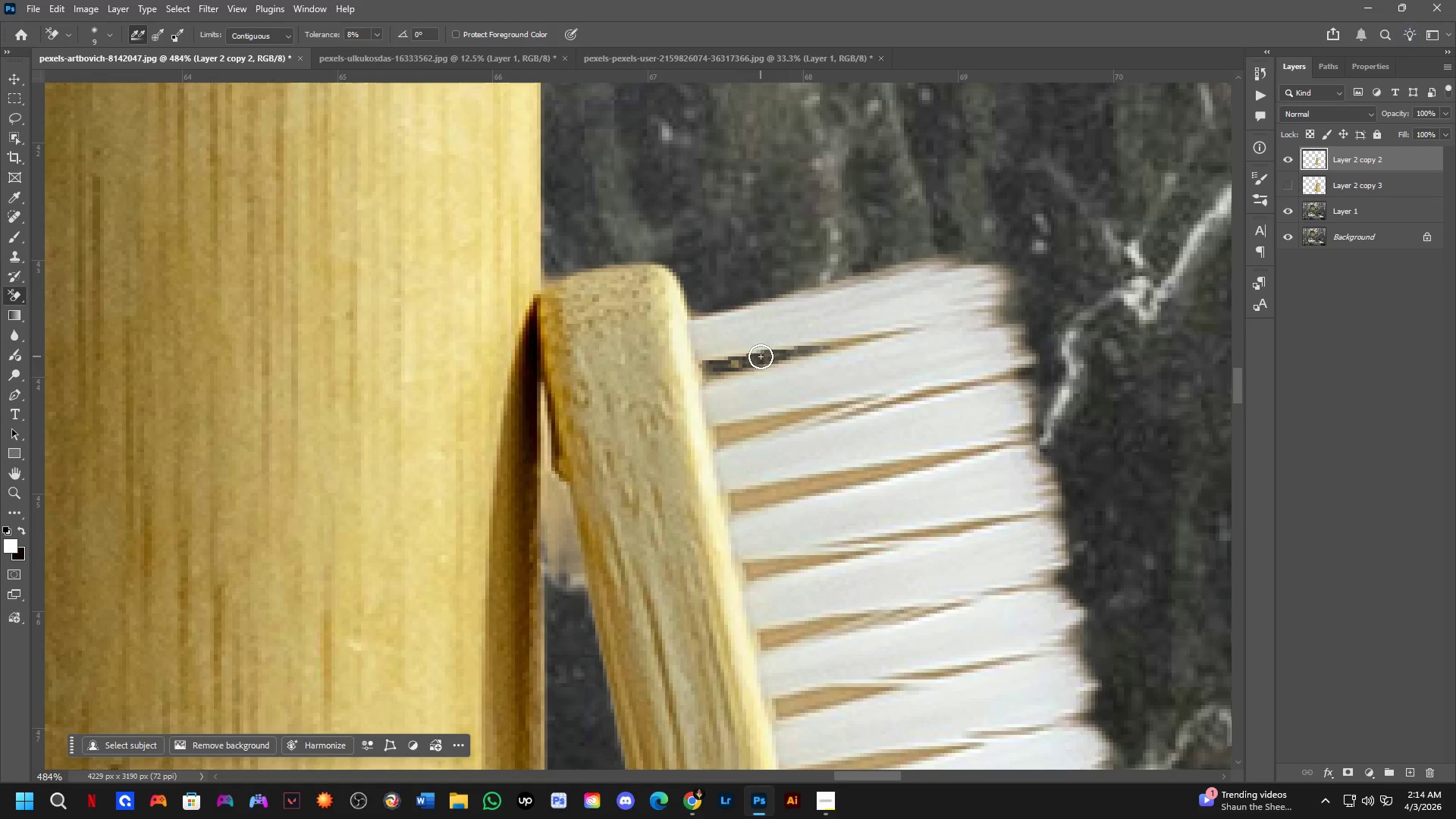 
key(Alt+AltLeft)
 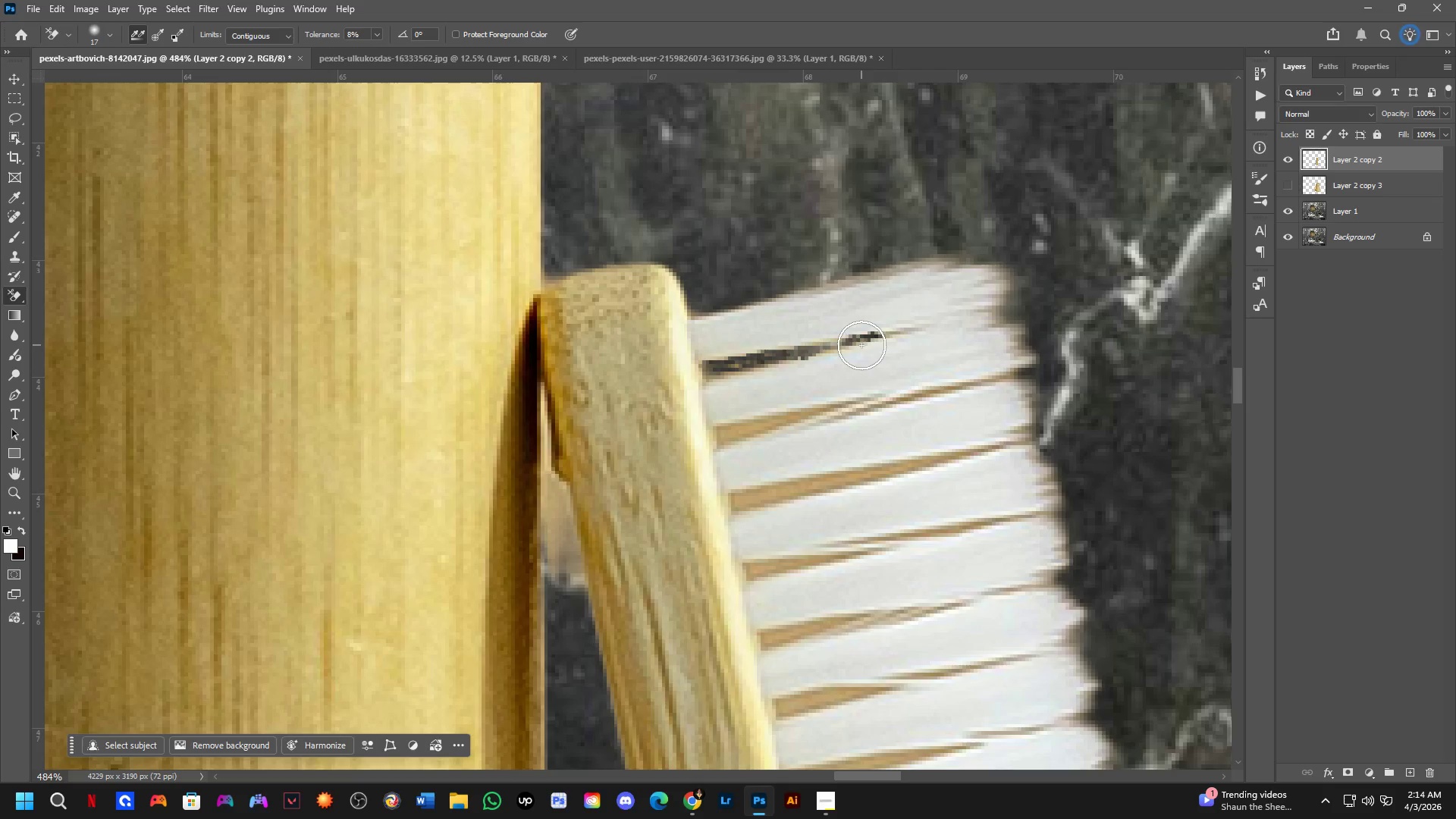 
left_click_drag(start_coordinate=[864, 342], to_coordinate=[860, 336])
 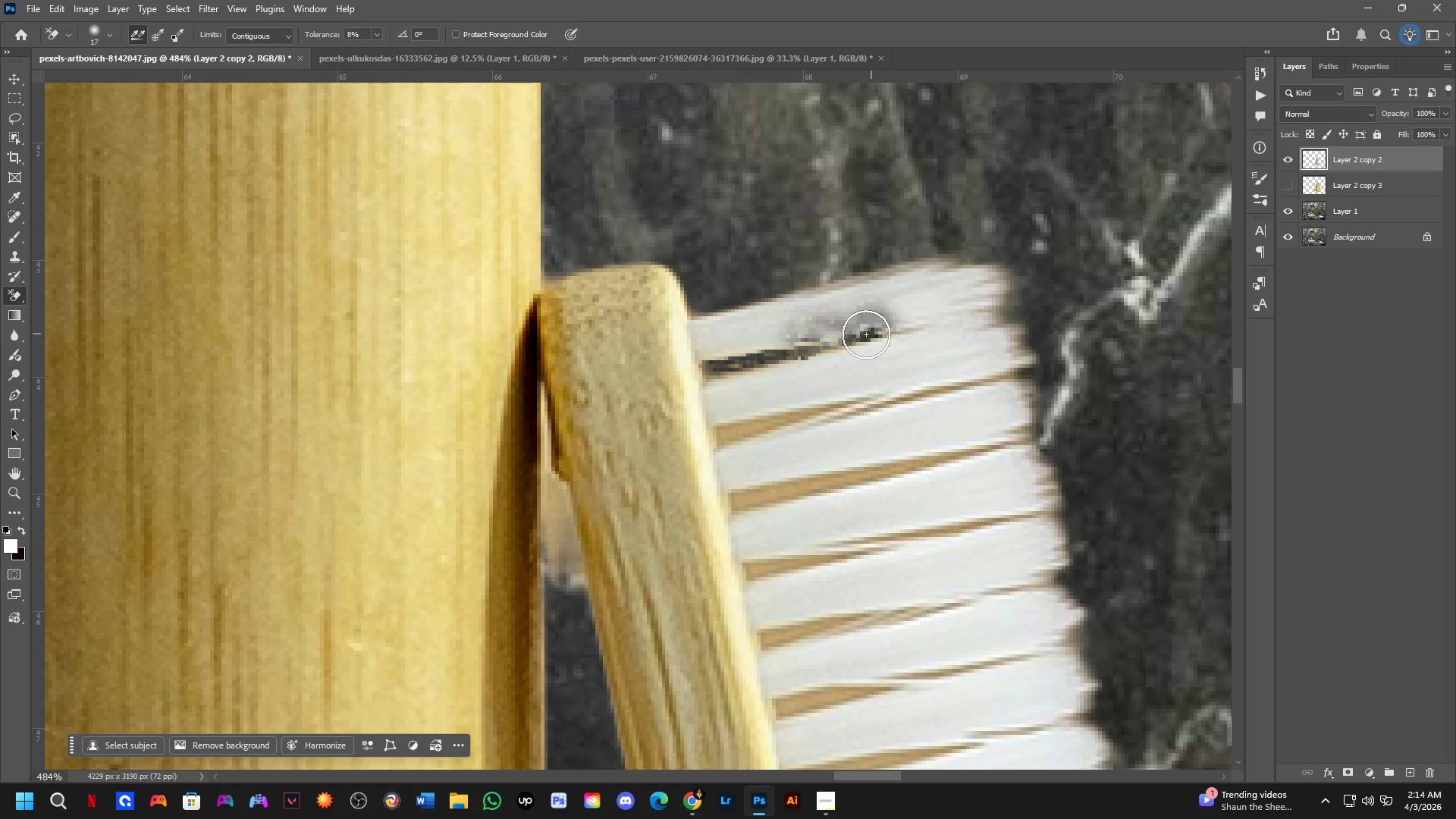 
key(Control+ControlLeft)
 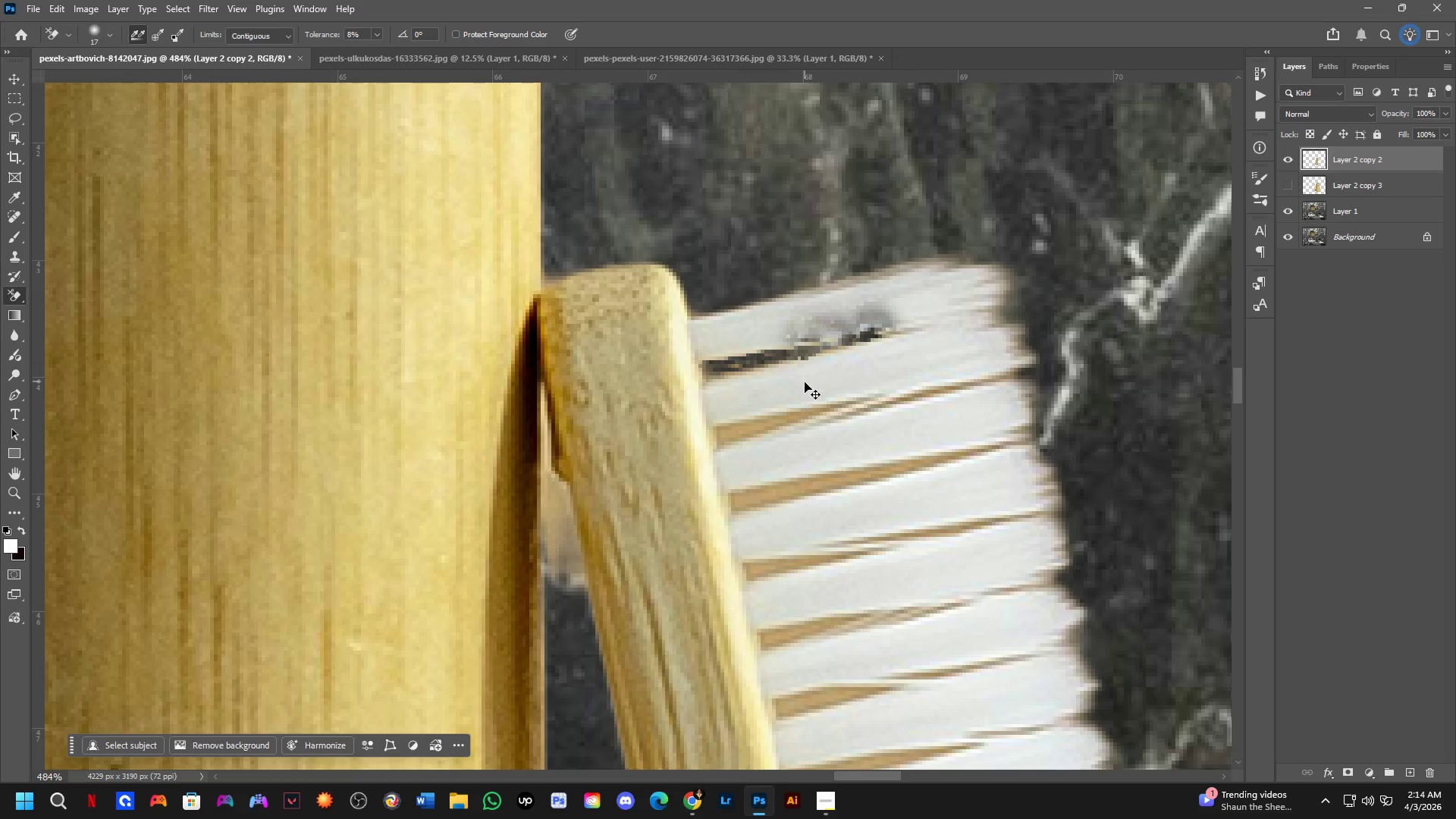 
key(Space)
 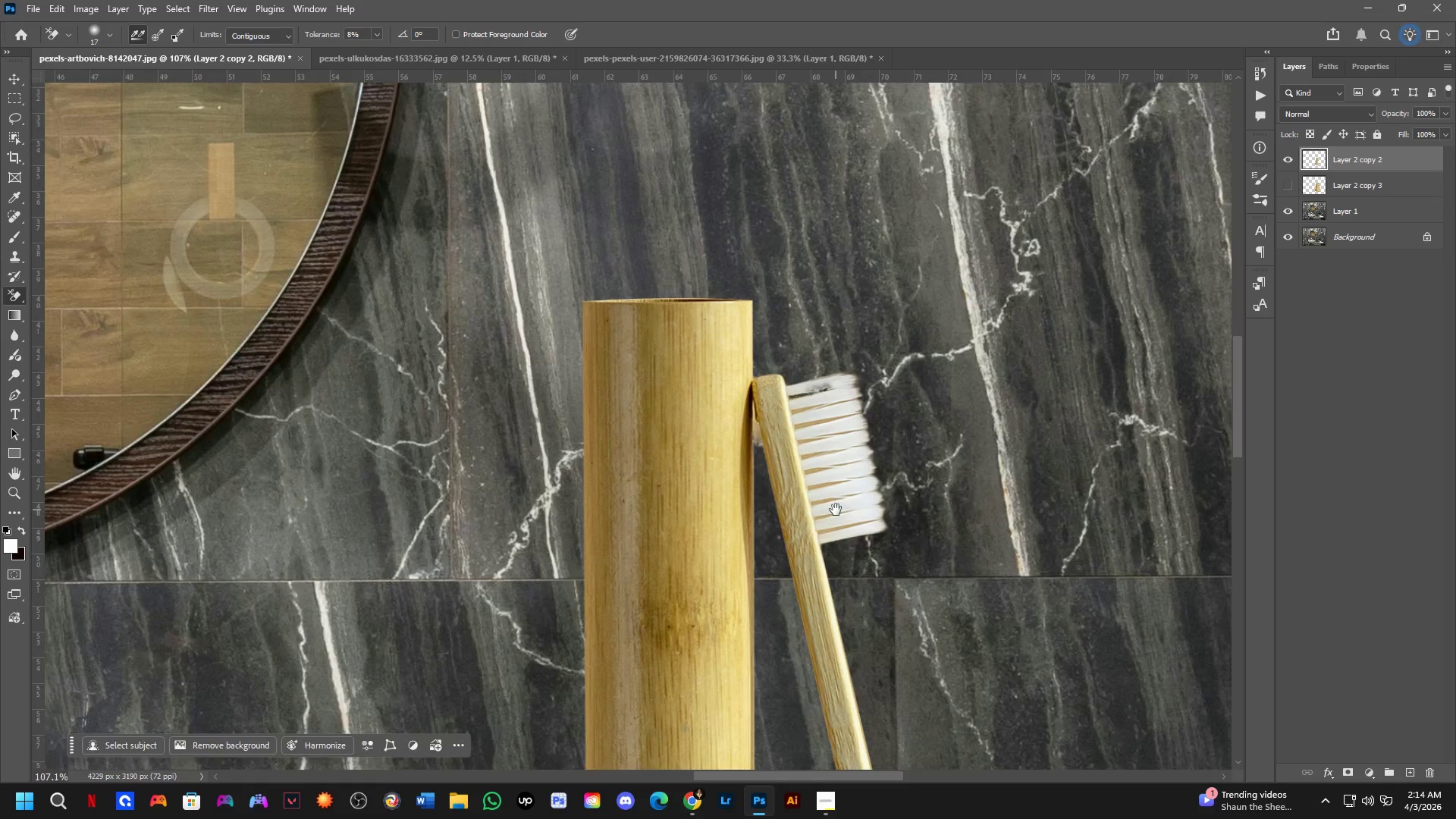 
left_click_drag(start_coordinate=[836, 507], to_coordinate=[845, 469])
 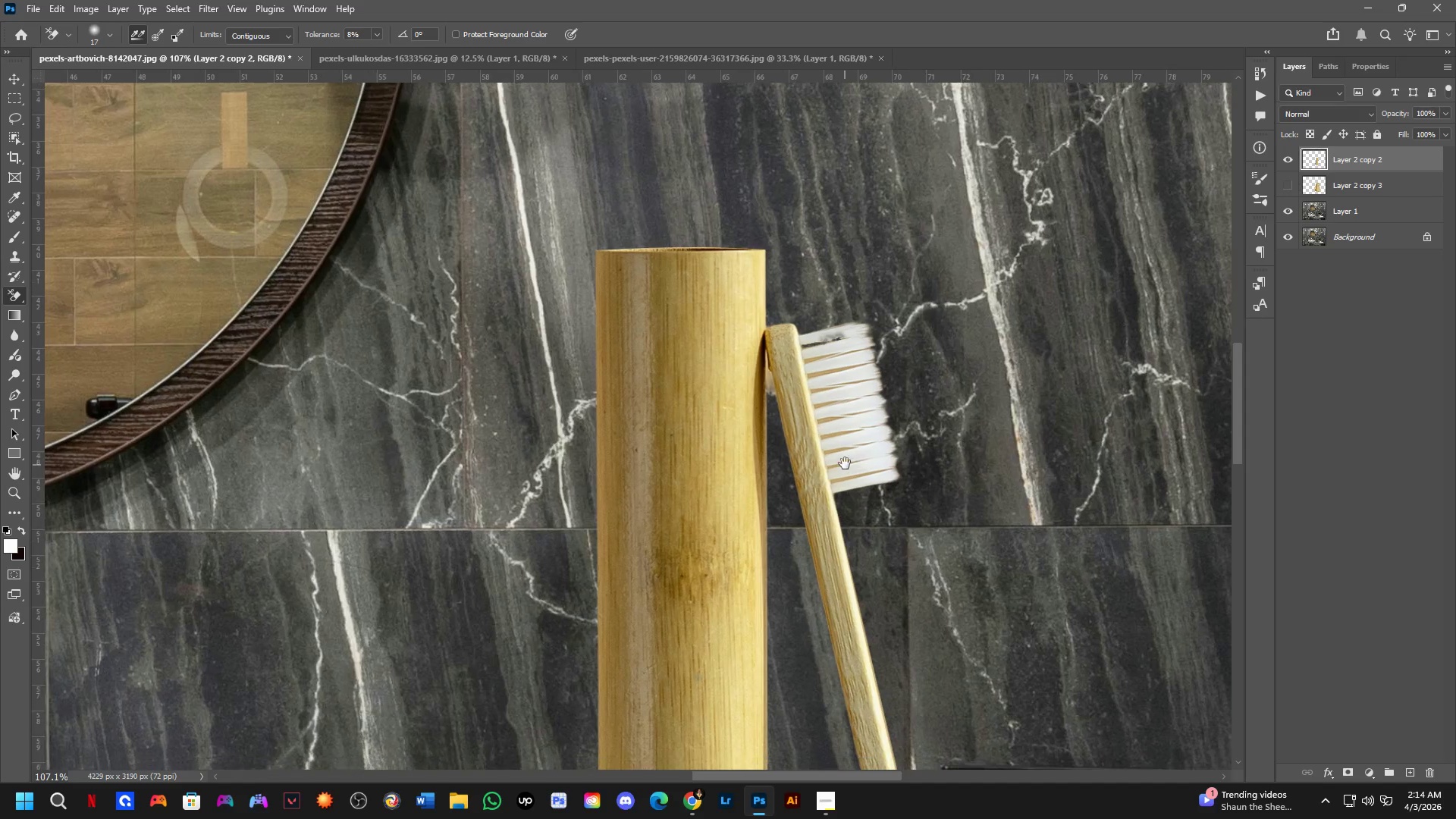 
scroll: coordinate [836, 446], scroll_direction: down, amount: 16.0
 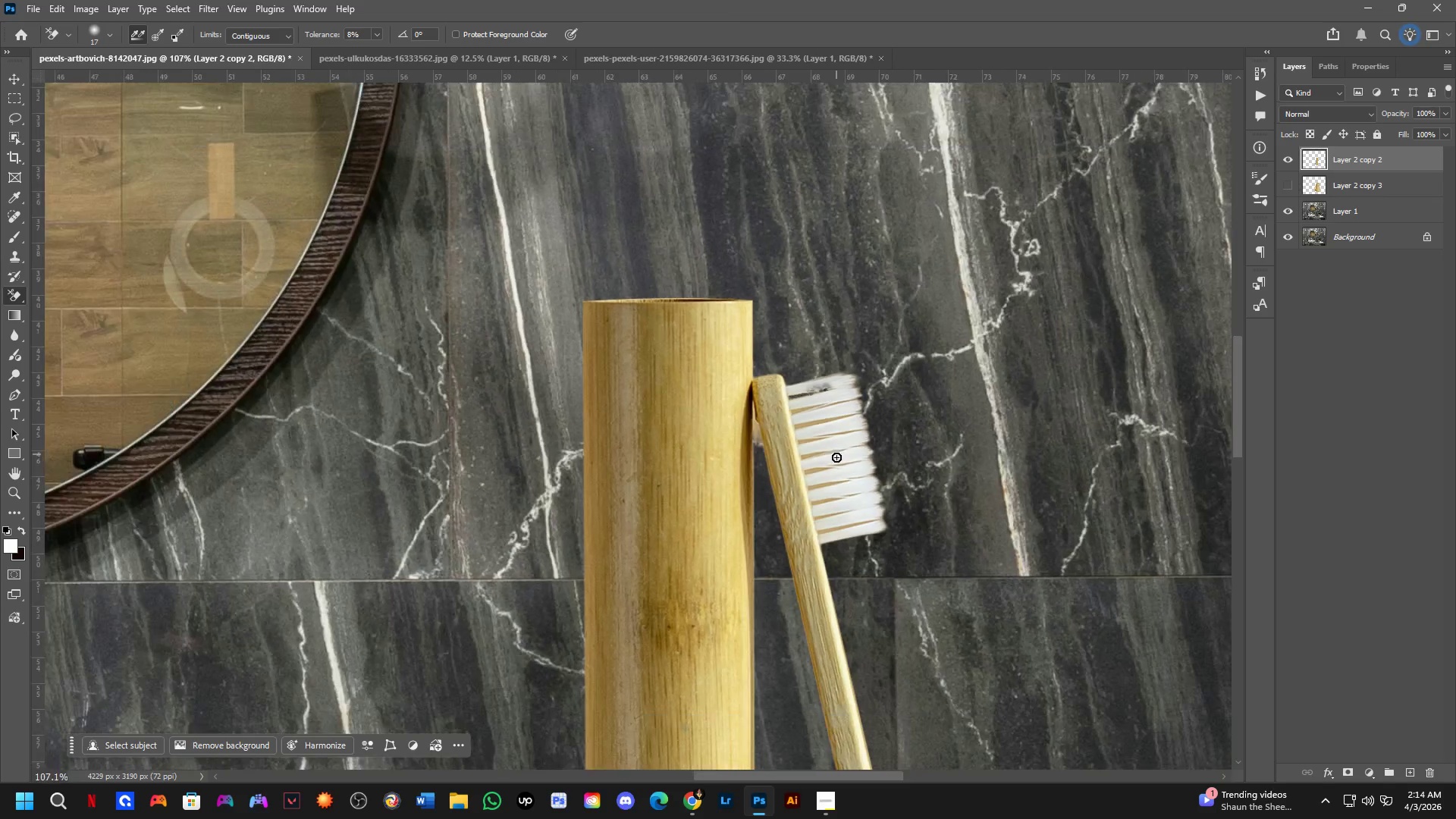 
key(Control+Z)
 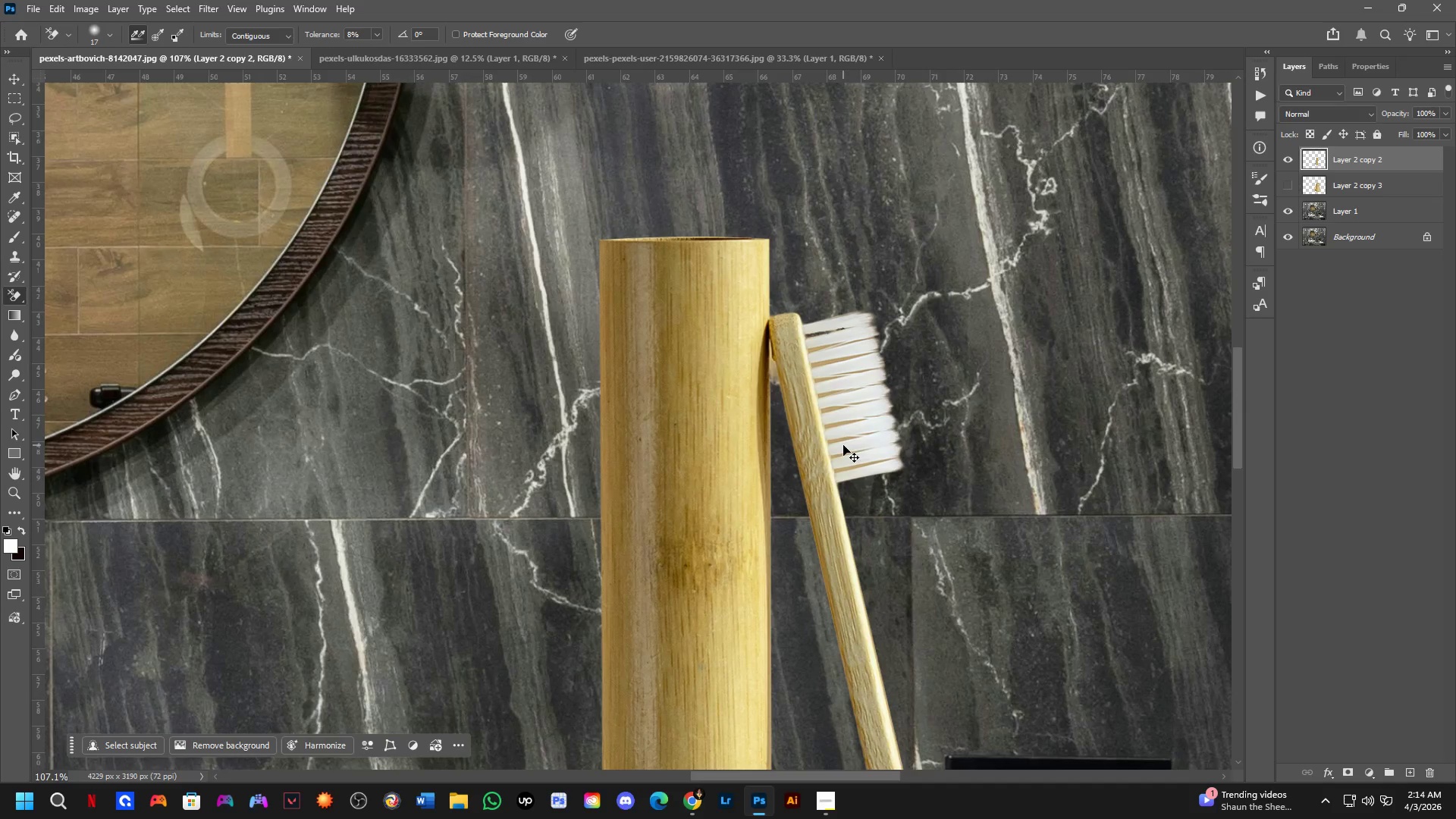 
key(Control+Z)
 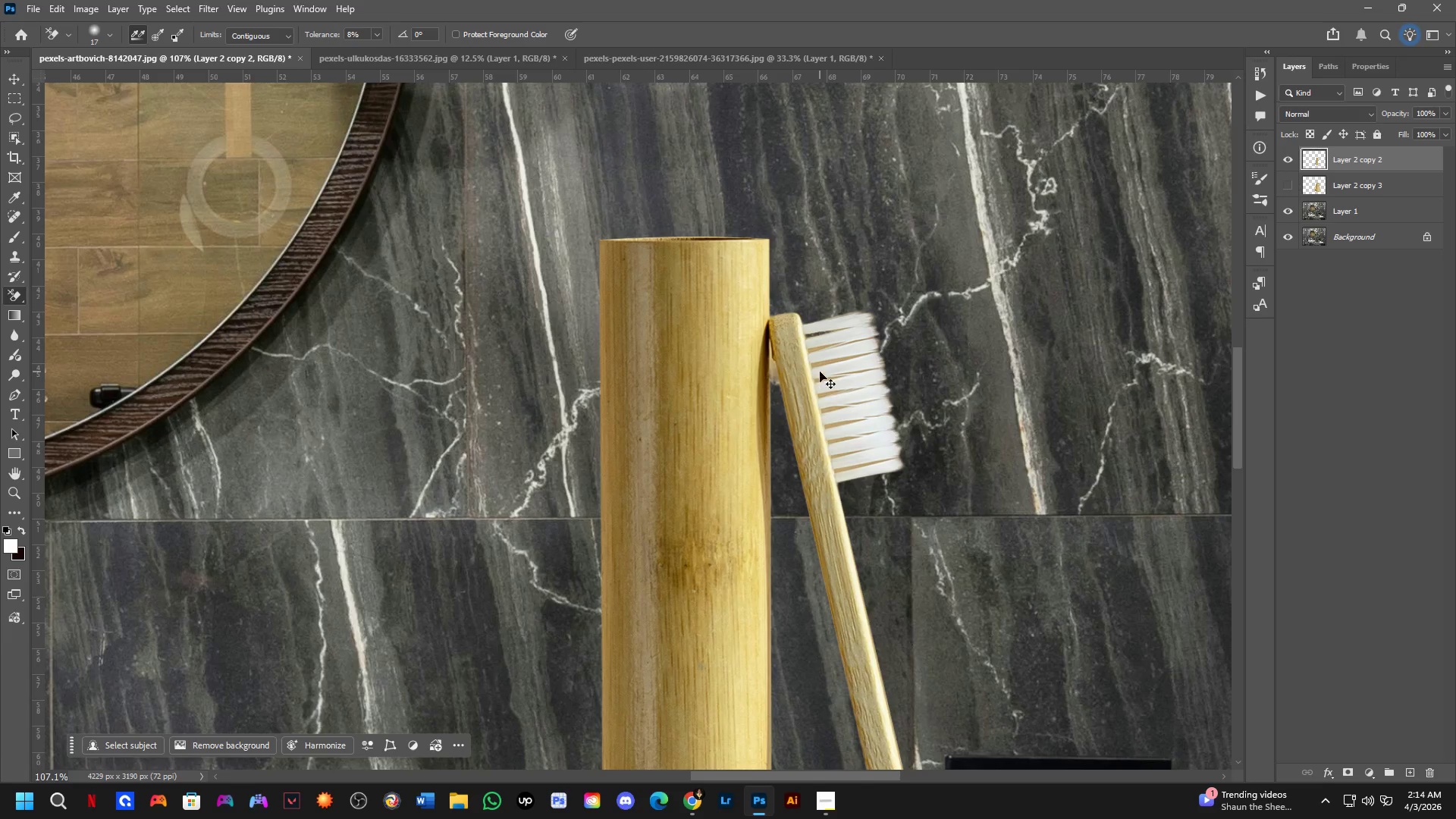 
left_click([811, 345])
 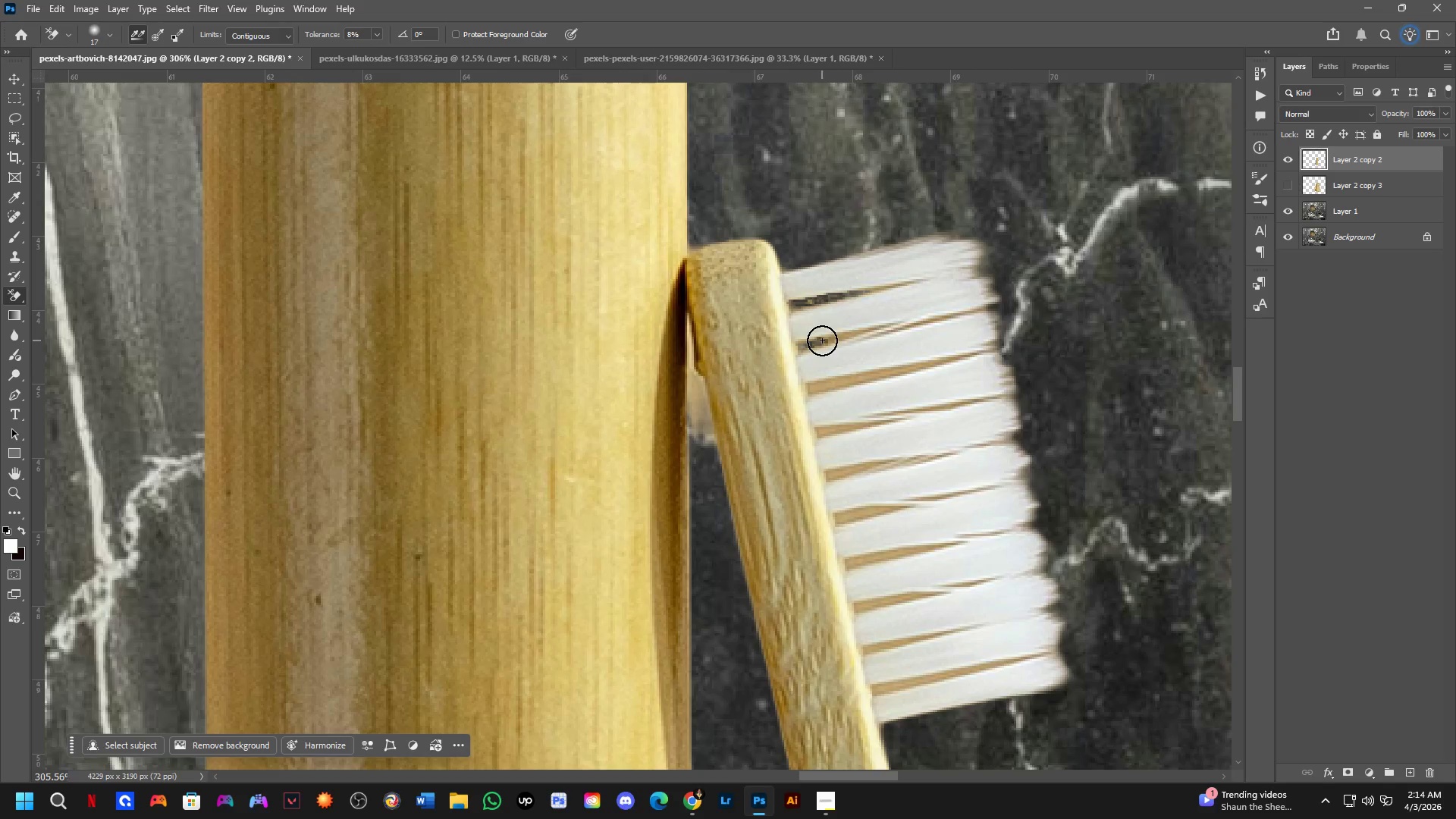 
scroll: coordinate [810, 351], scroll_direction: up, amount: 11.0
 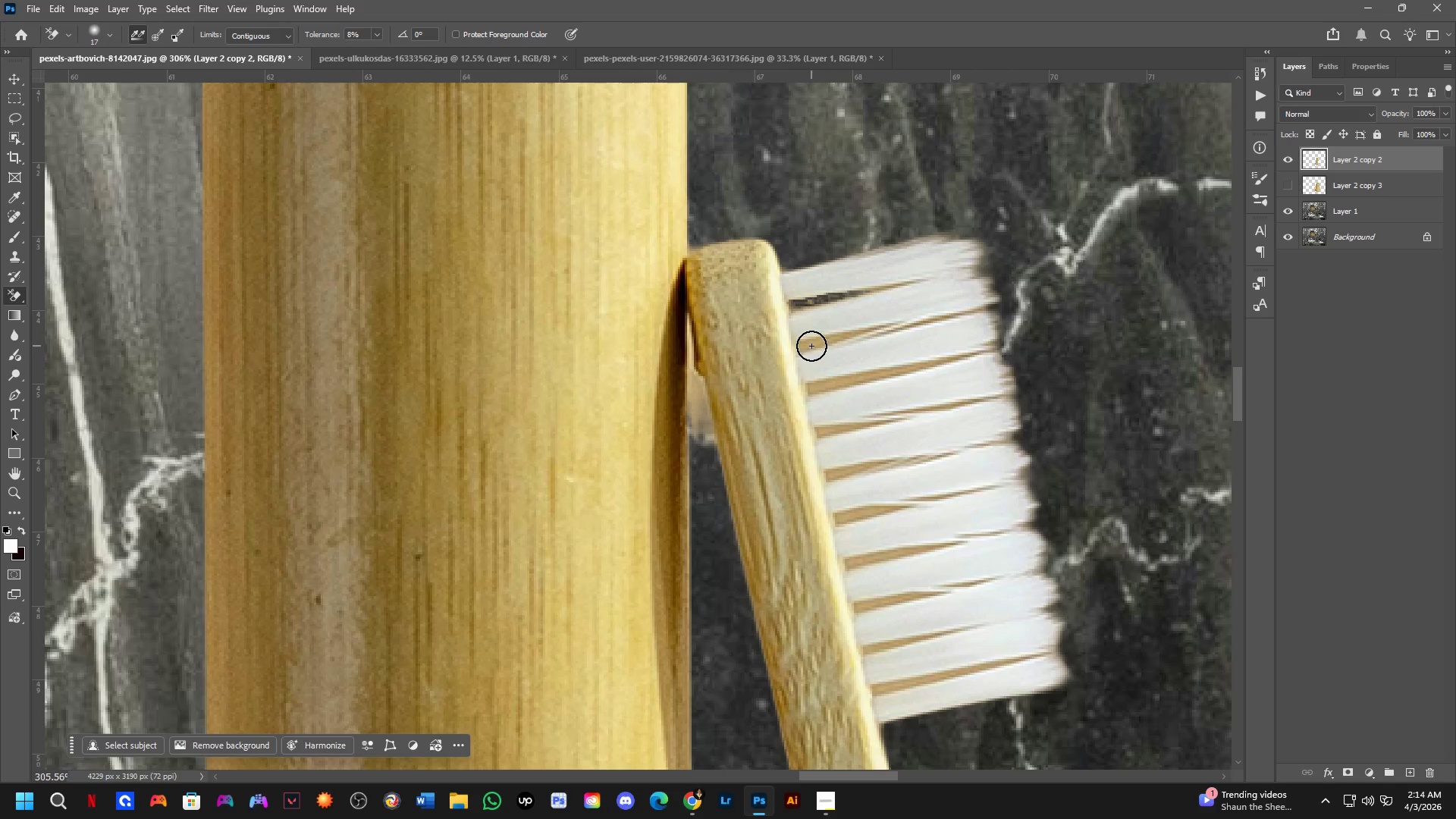 
double_click([835, 338])
 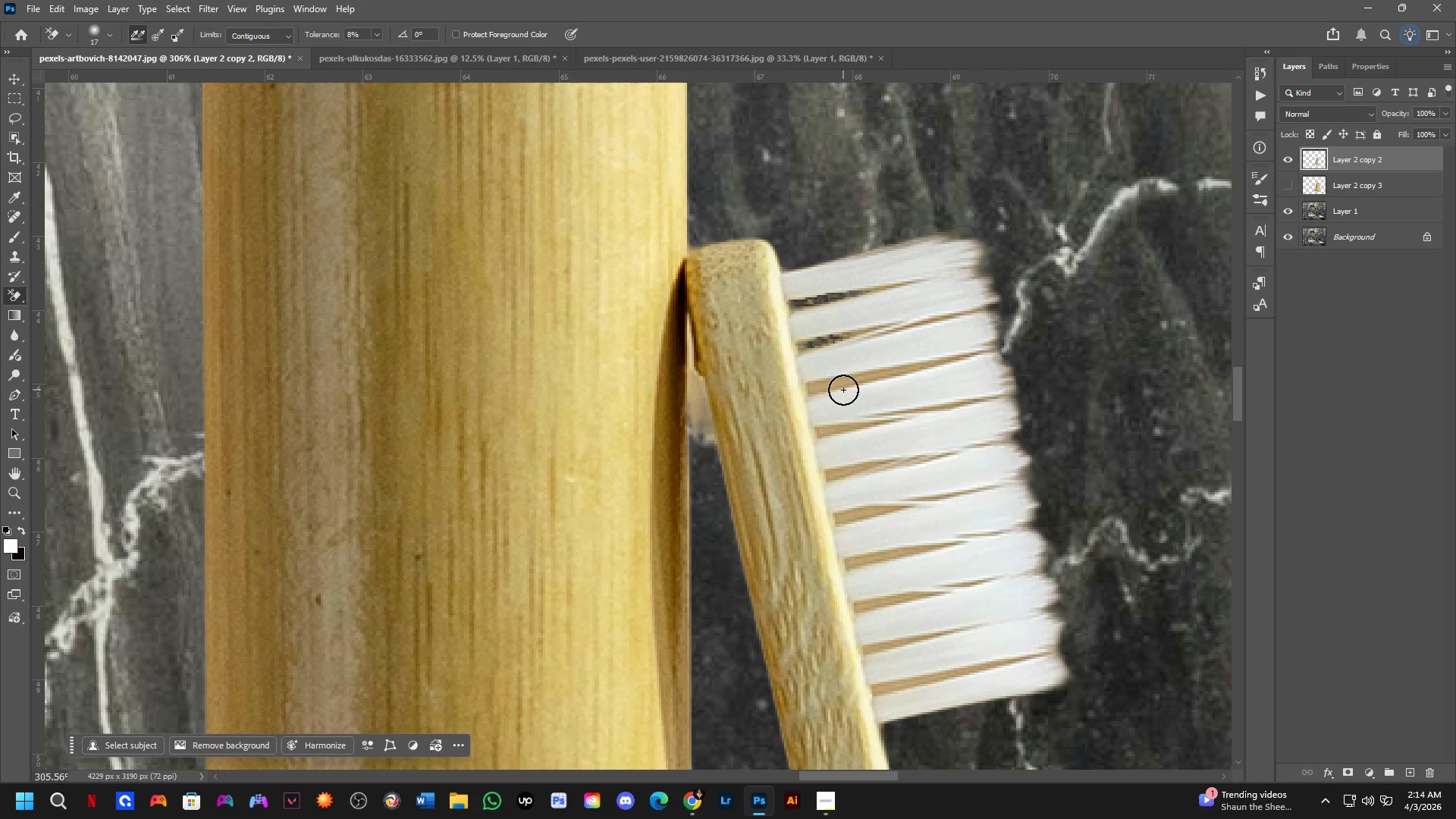 
left_click([839, 383])
 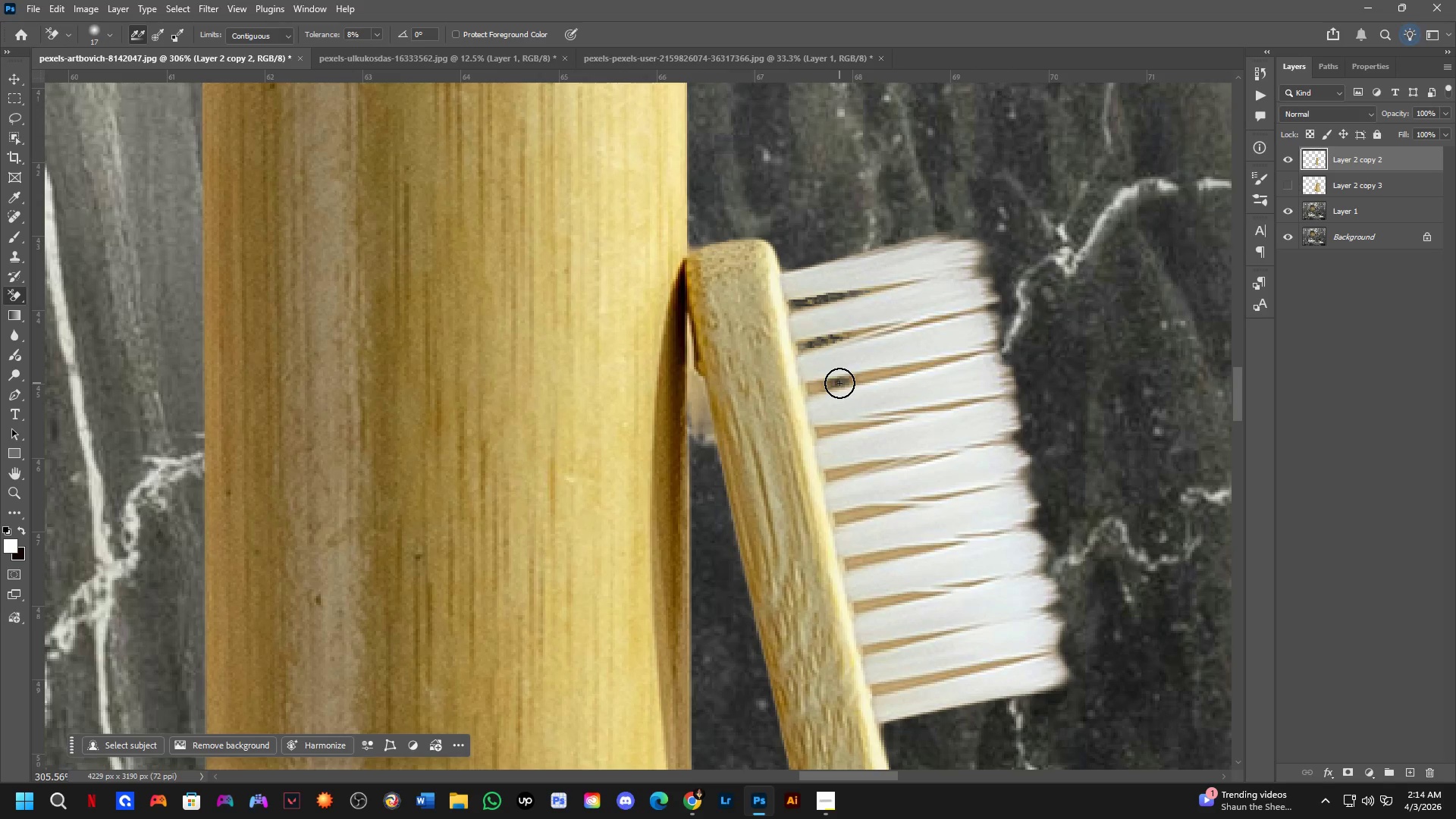 
left_click_drag(start_coordinate=[839, 383], to_coordinate=[885, 369])
 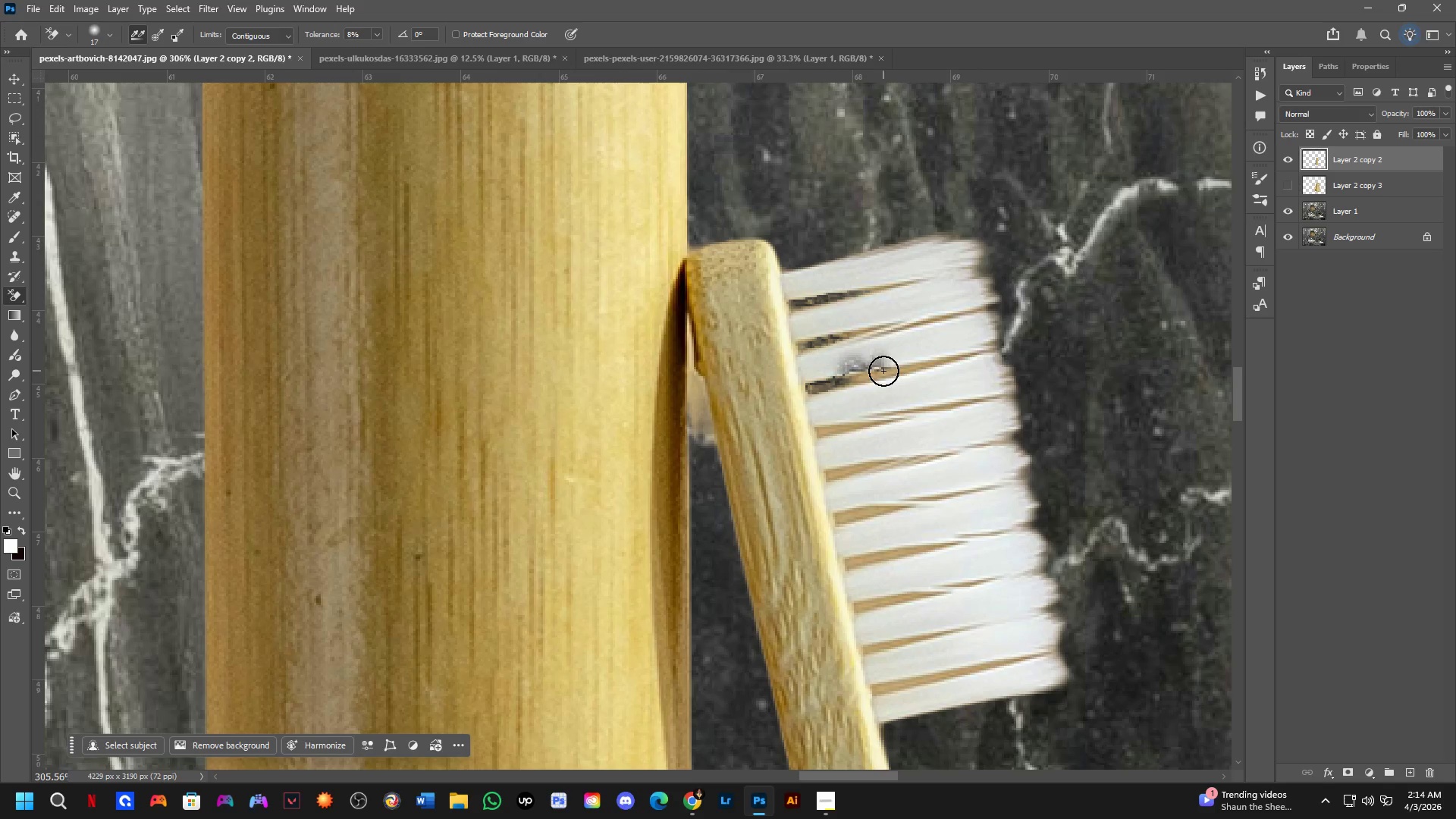 
key(Control+ControlLeft)
 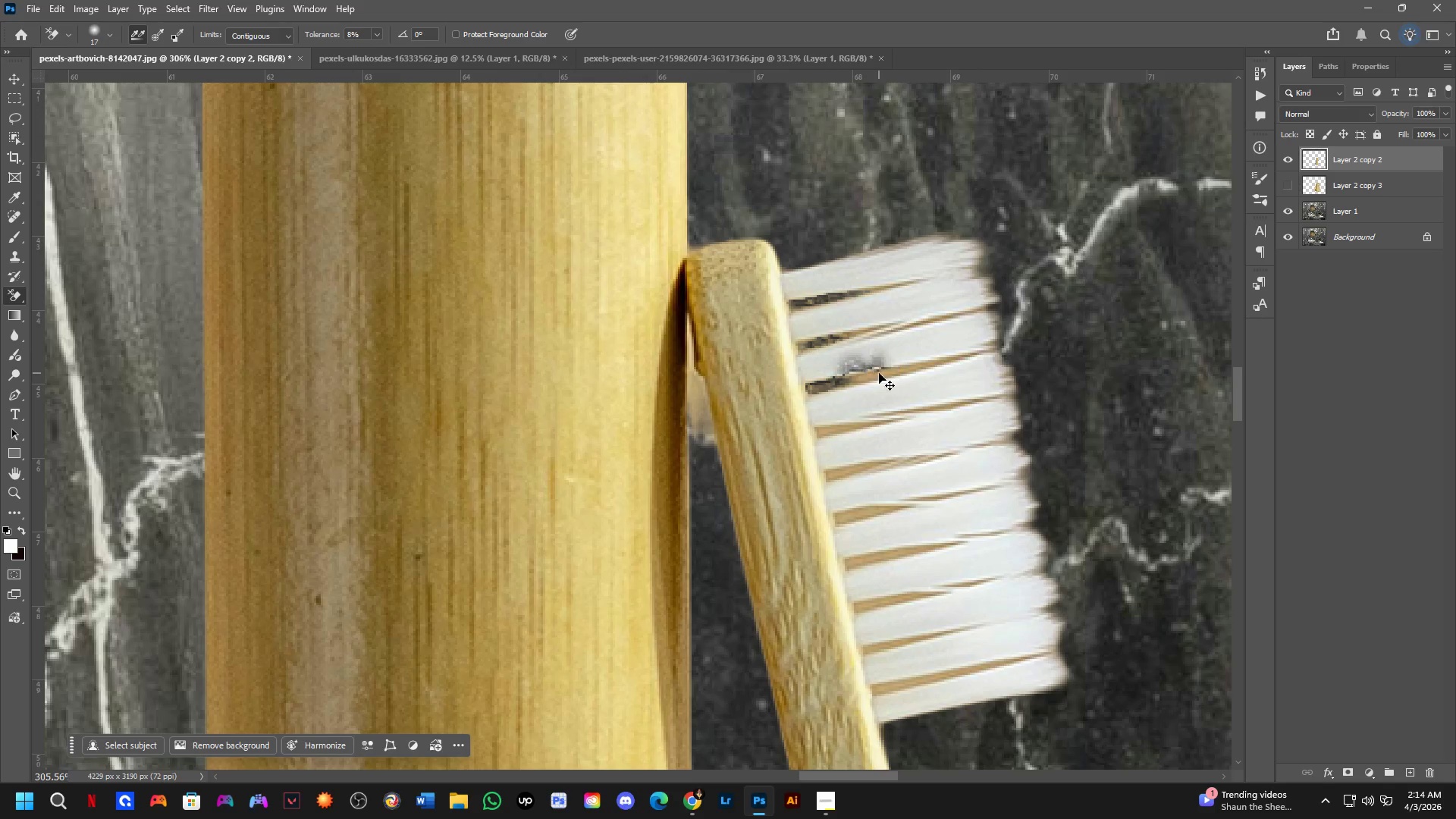 
key(Control+Z)
 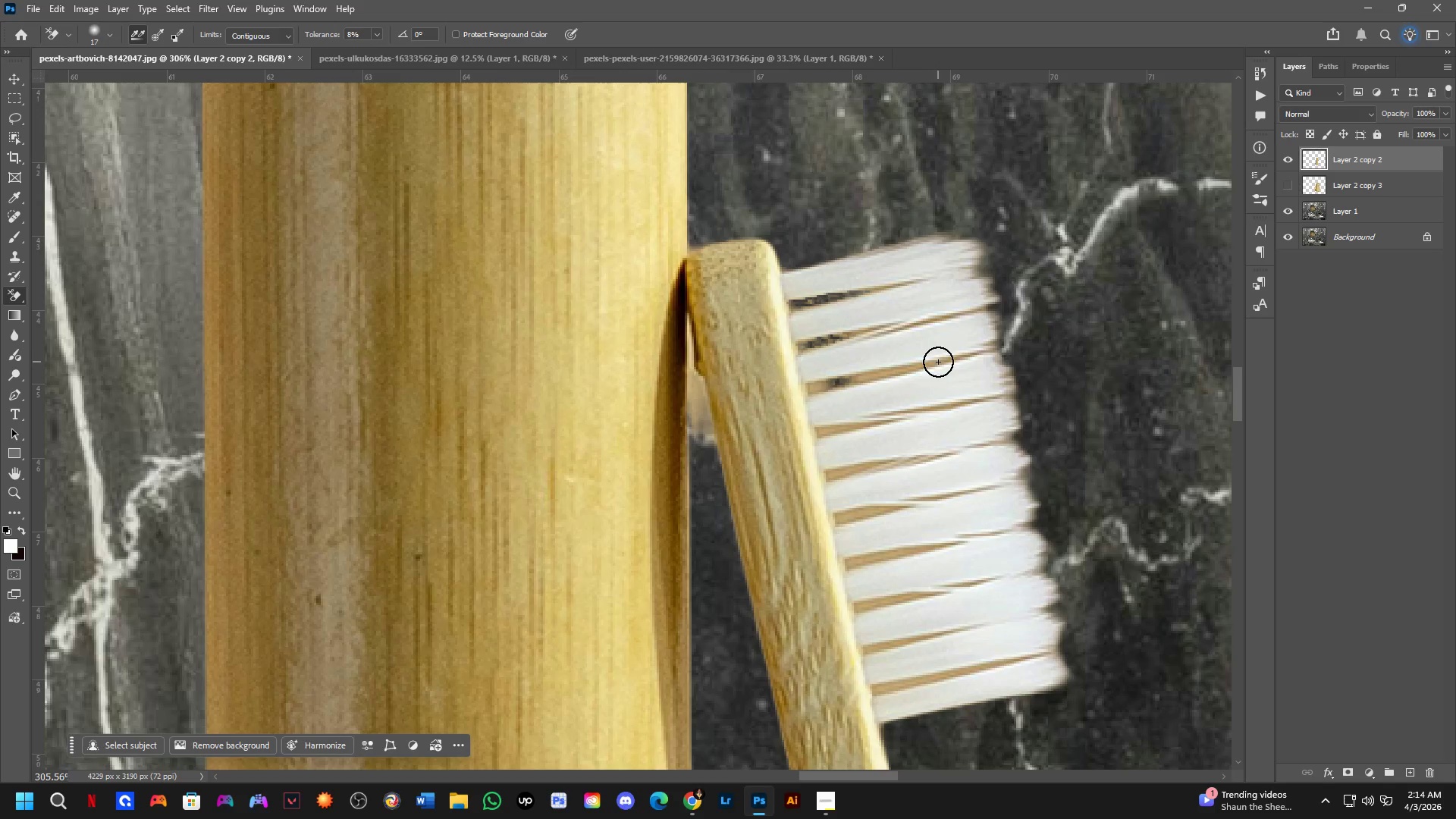 
left_click_drag(start_coordinate=[940, 362], to_coordinate=[855, 384])
 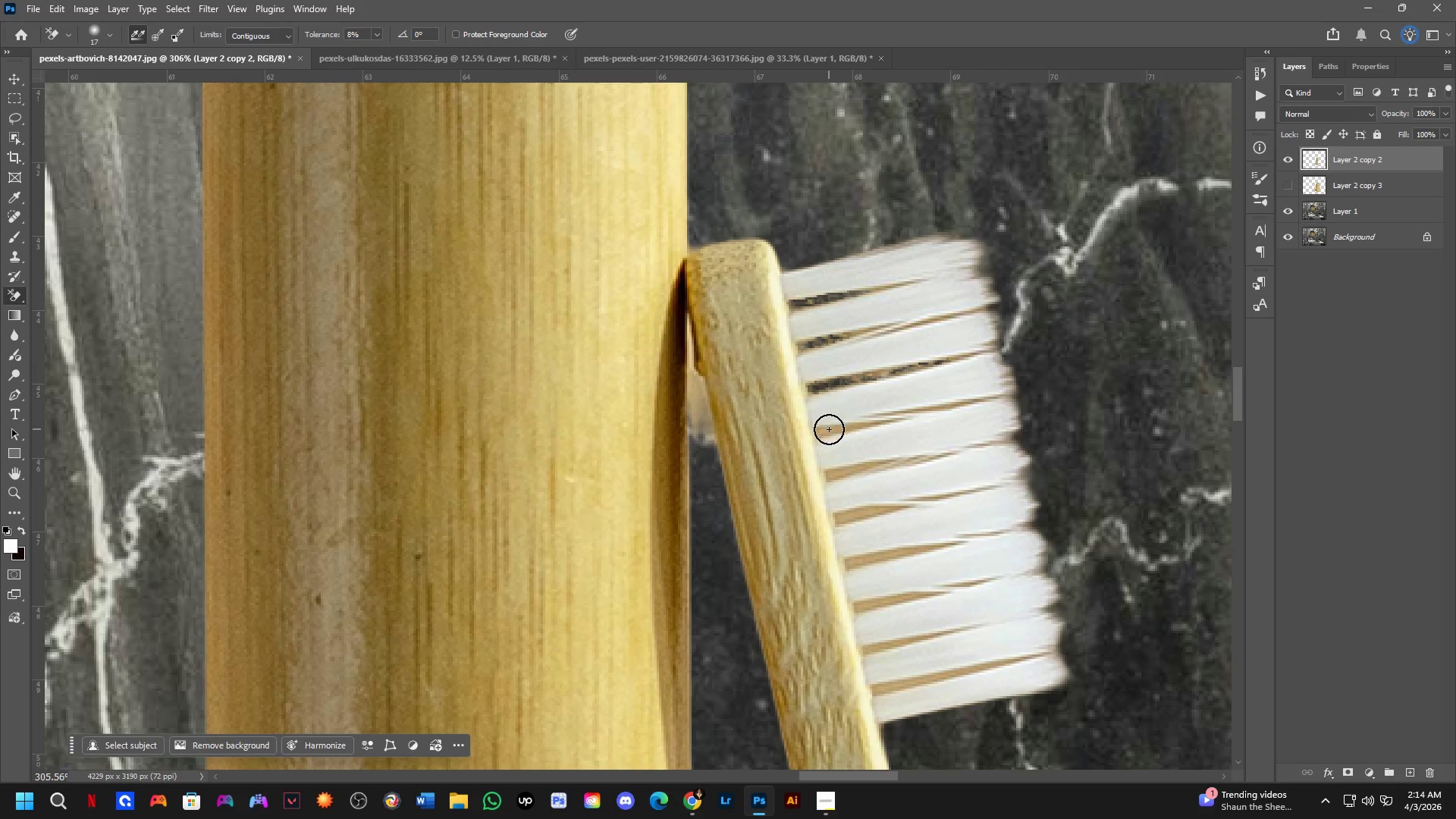 
left_click_drag(start_coordinate=[826, 434], to_coordinate=[869, 428])
 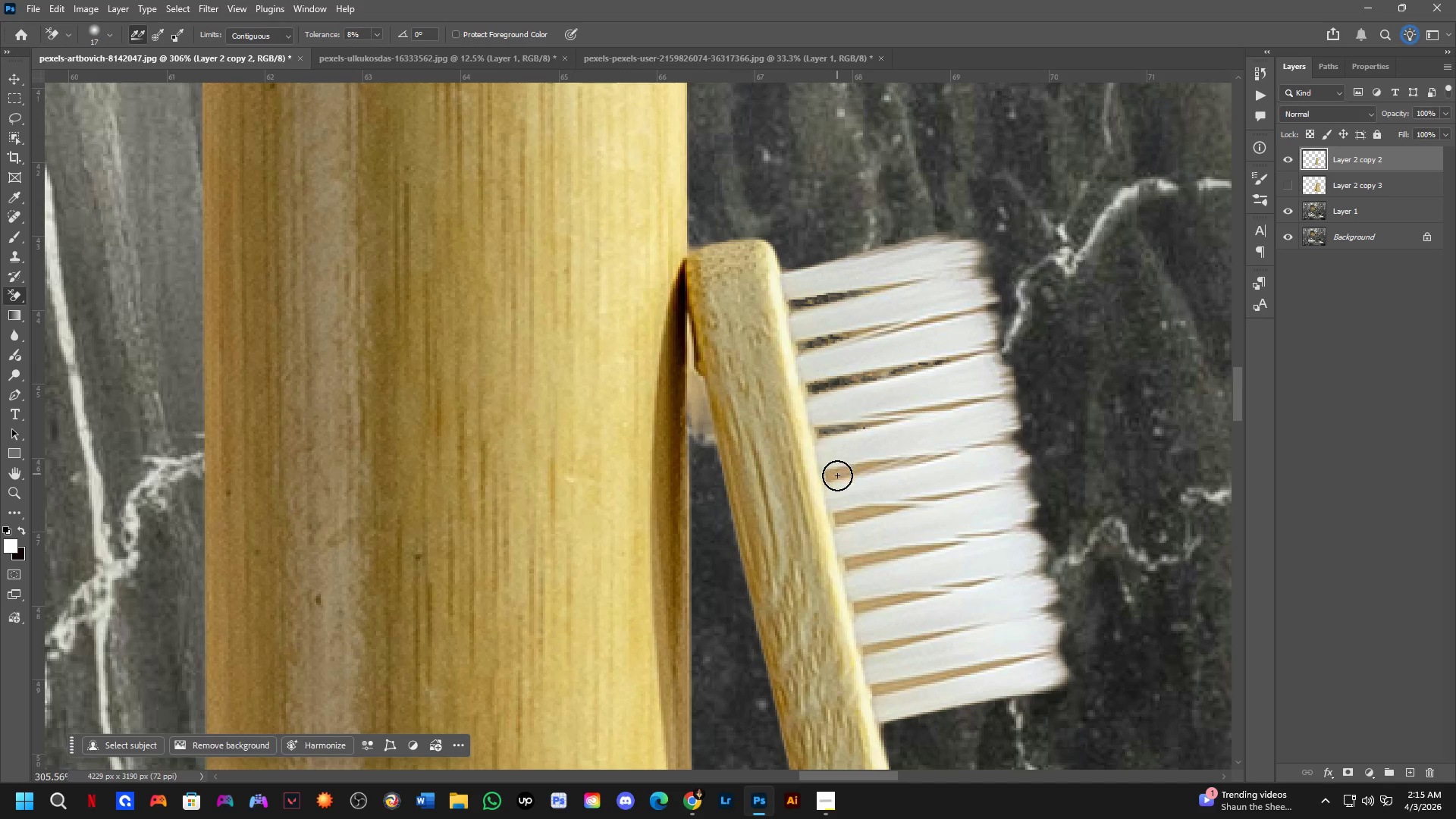 
left_click_drag(start_coordinate=[837, 481], to_coordinate=[863, 472])
 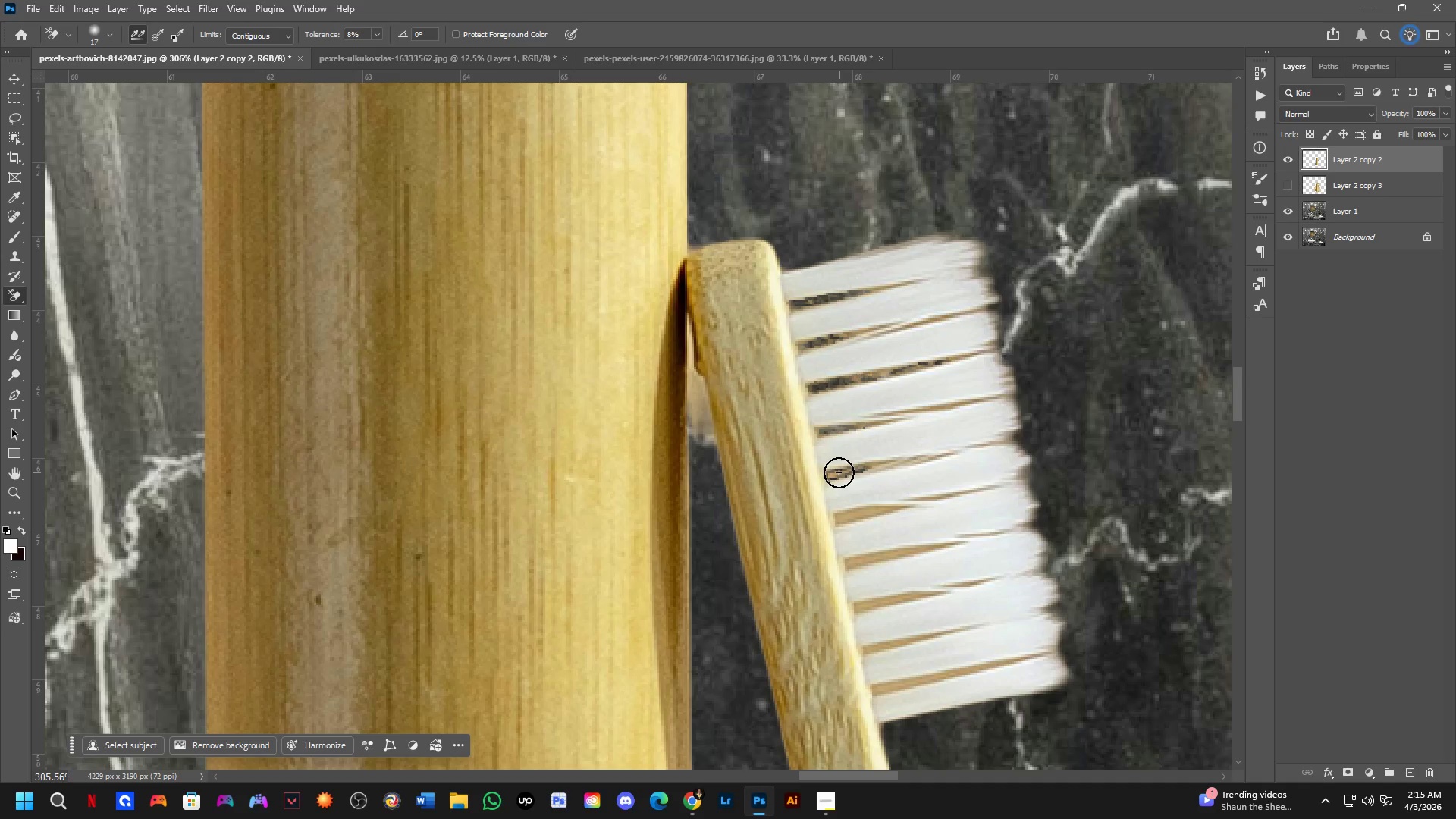 
triple_click([839, 473])
 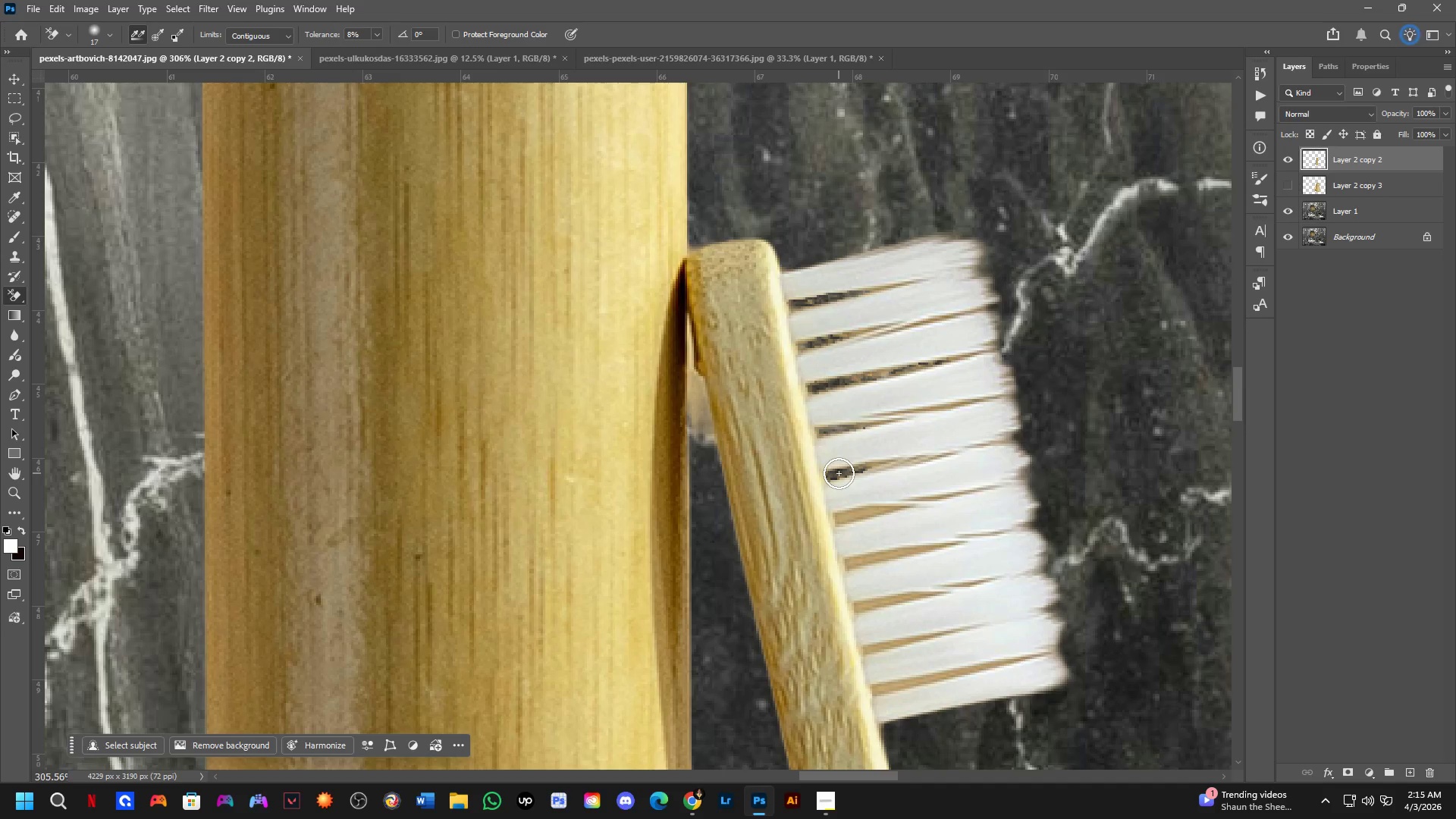 
triple_click([839, 473])
 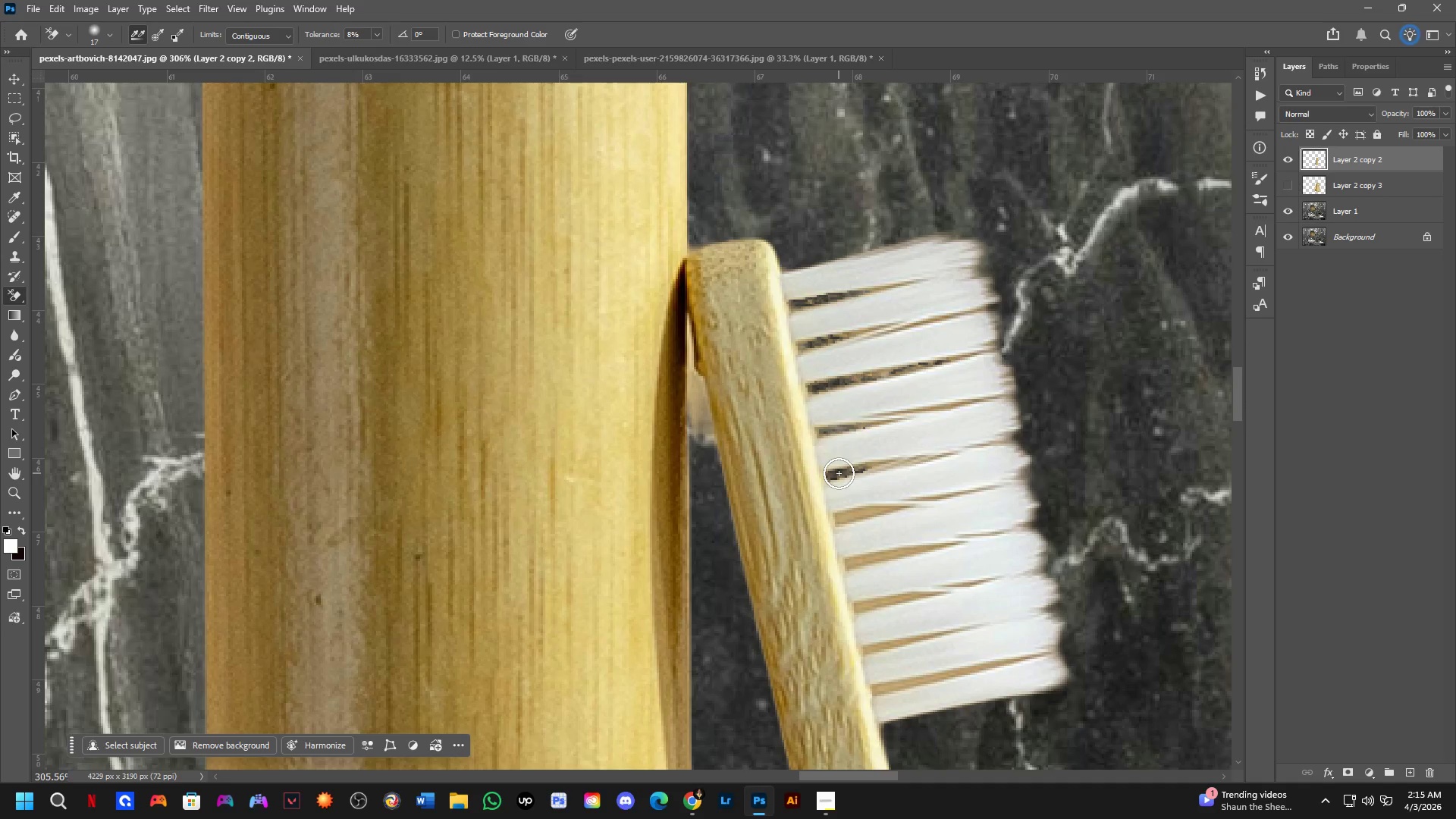 
triple_click([839, 473])
 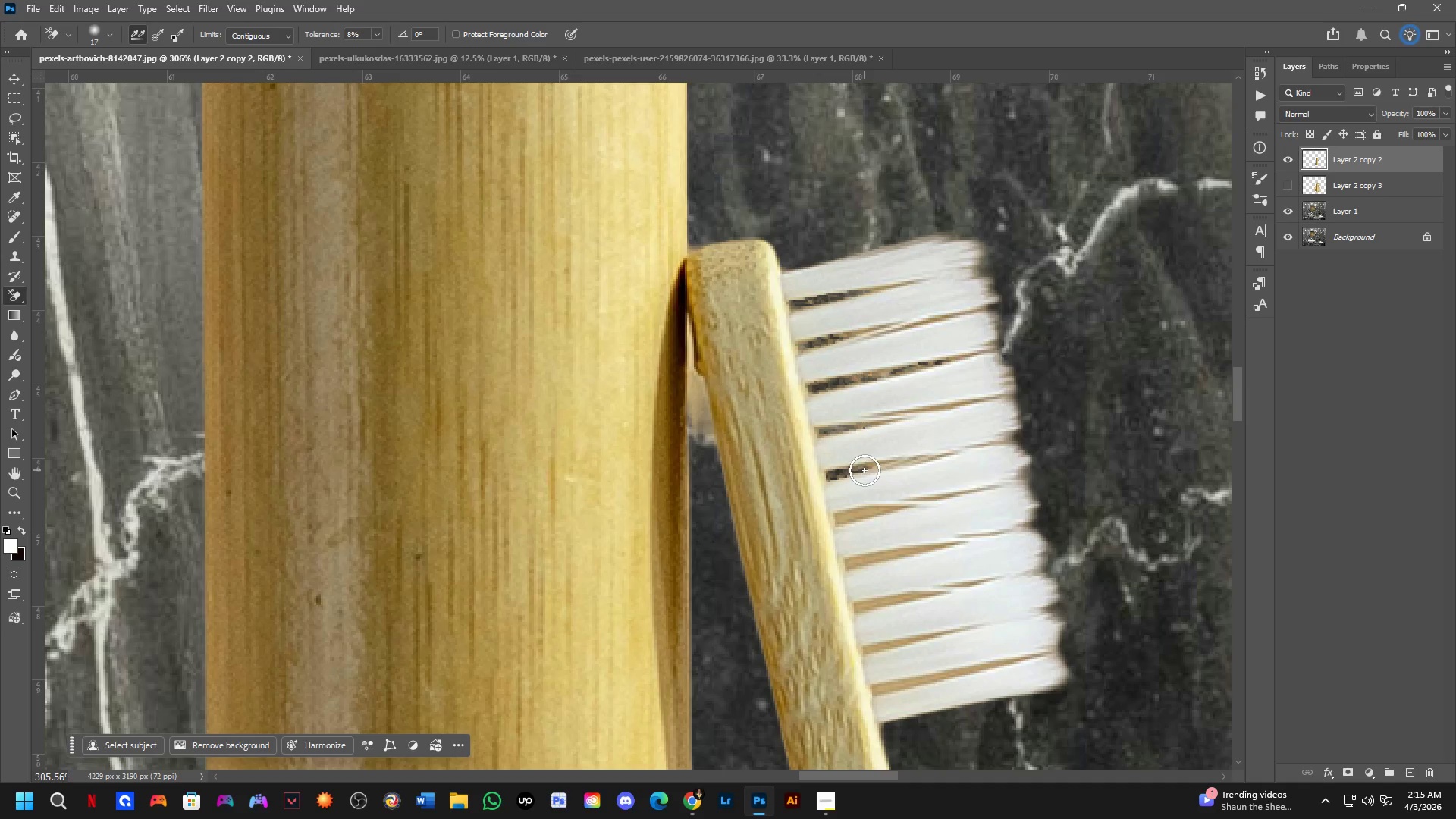 
left_click_drag(start_coordinate=[864, 470], to_coordinate=[868, 469])
 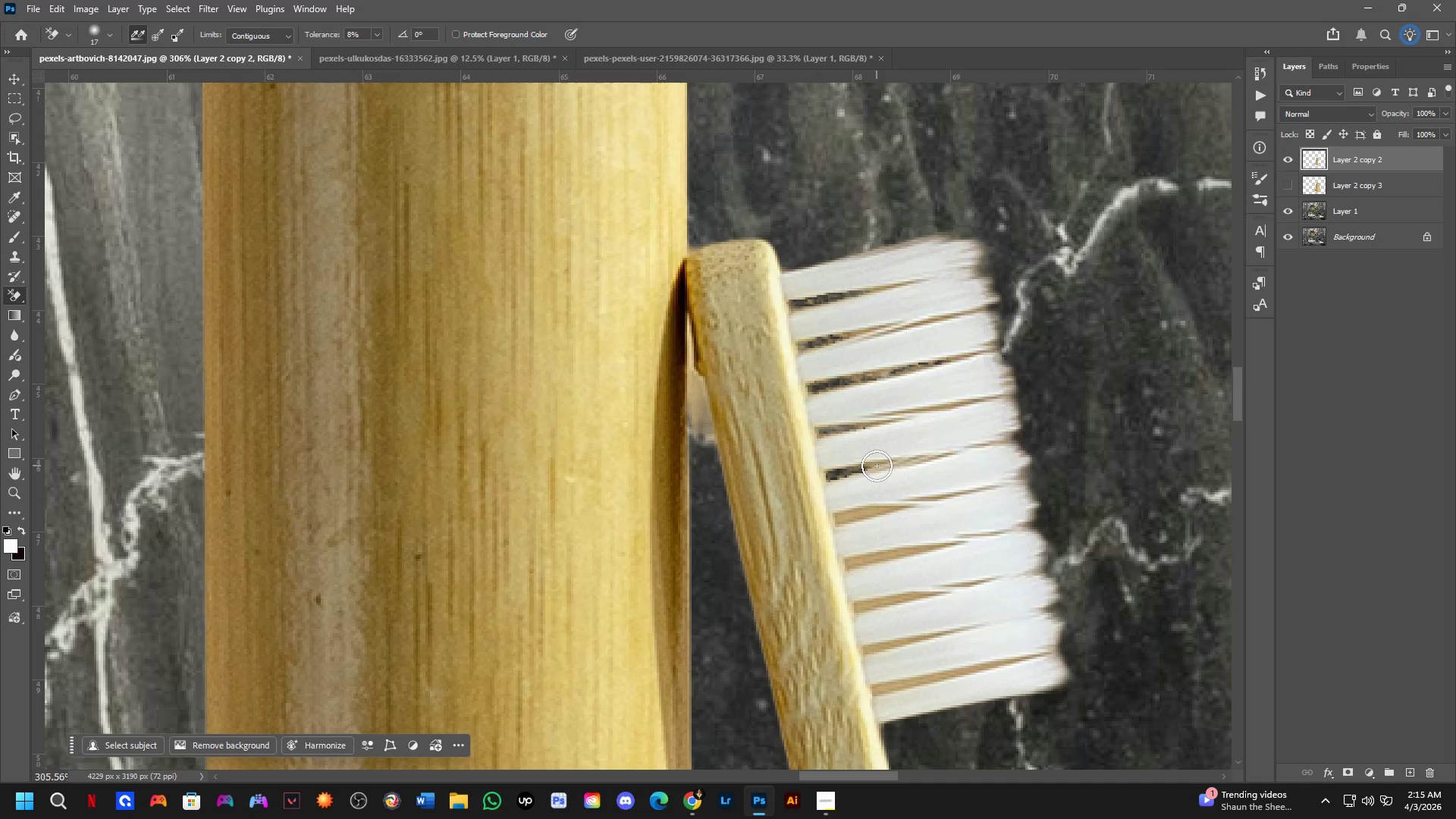 
triple_click([878, 465])
 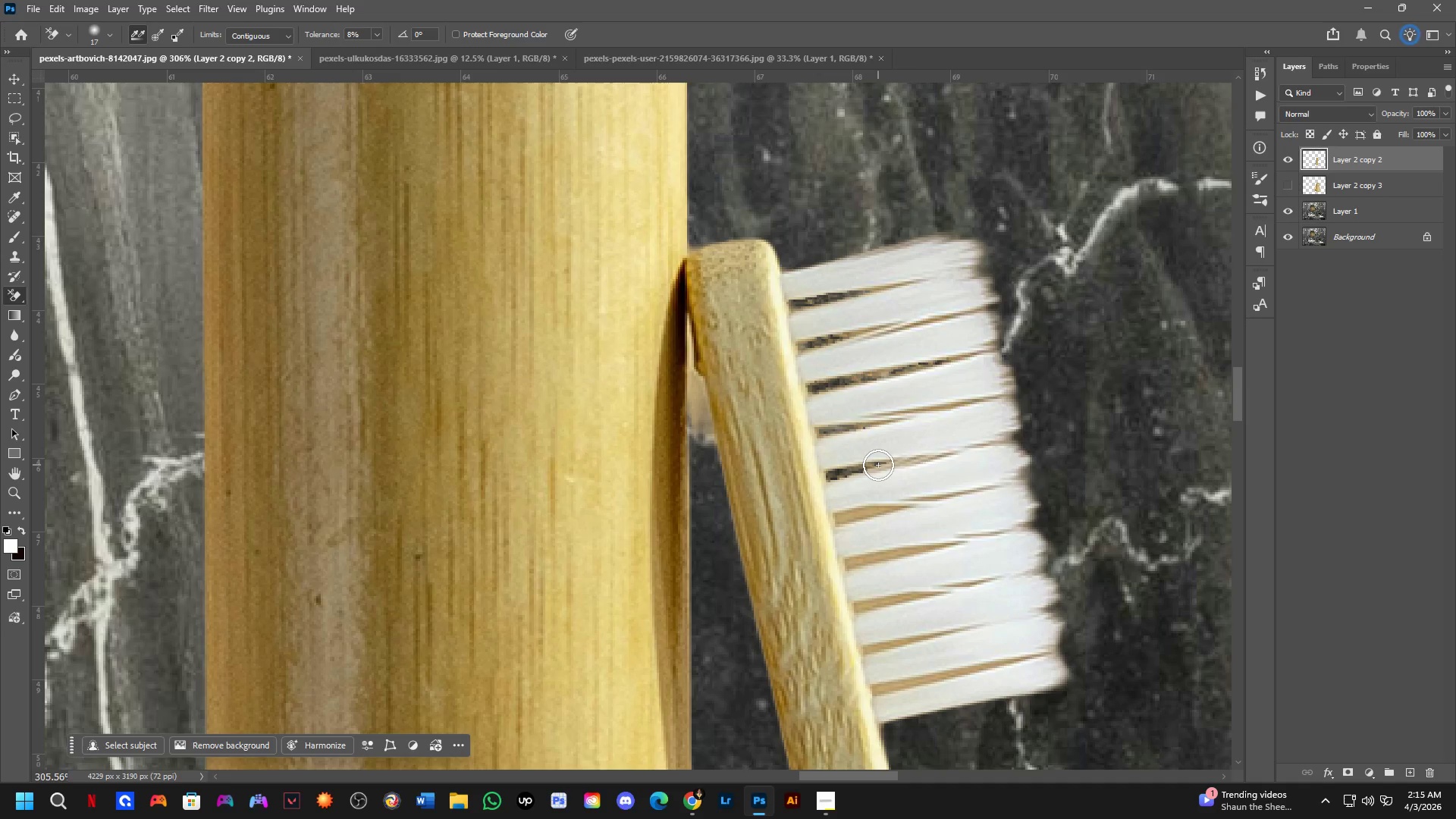 
triple_click([883, 465])
 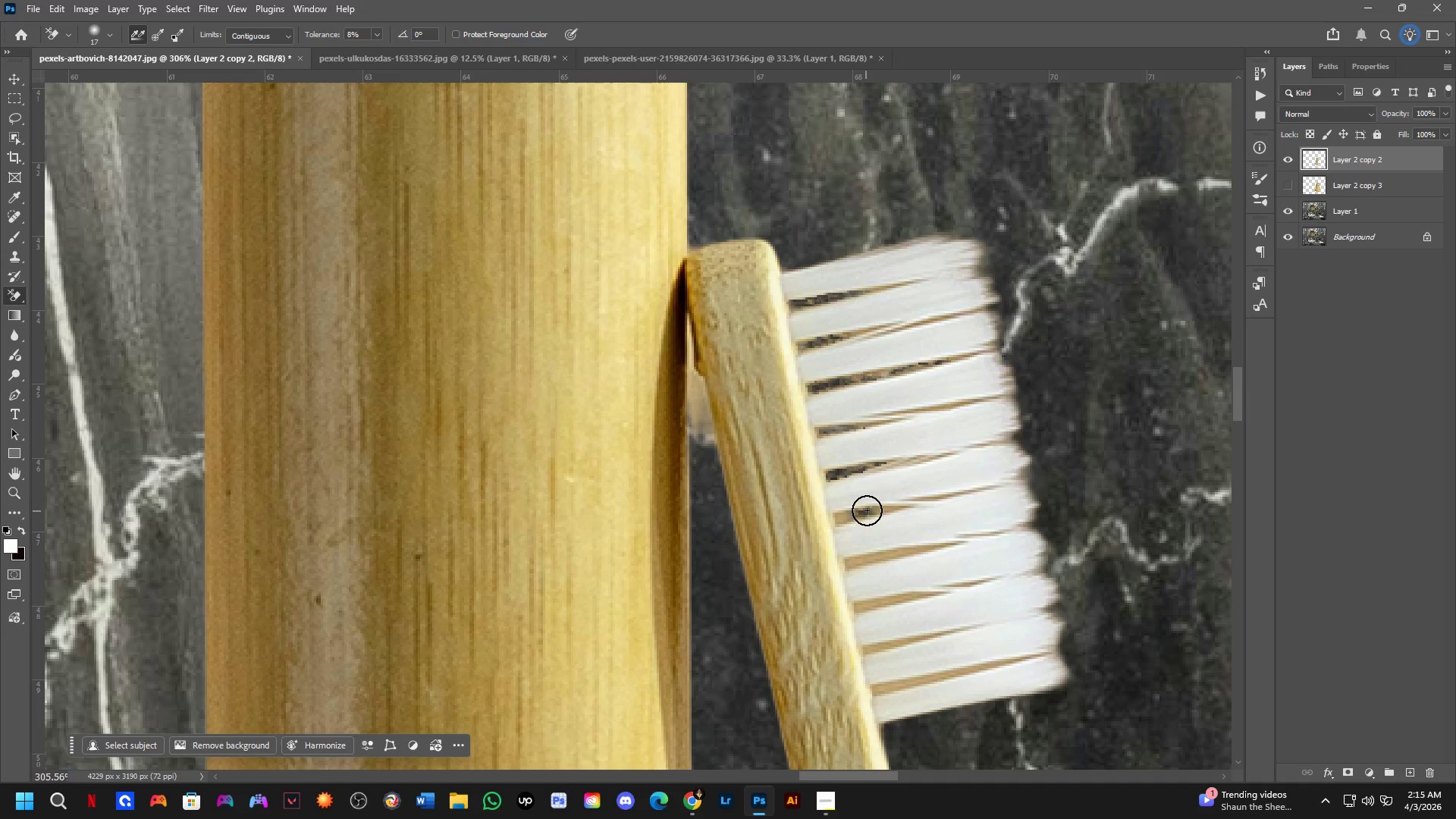 
double_click([873, 507])
 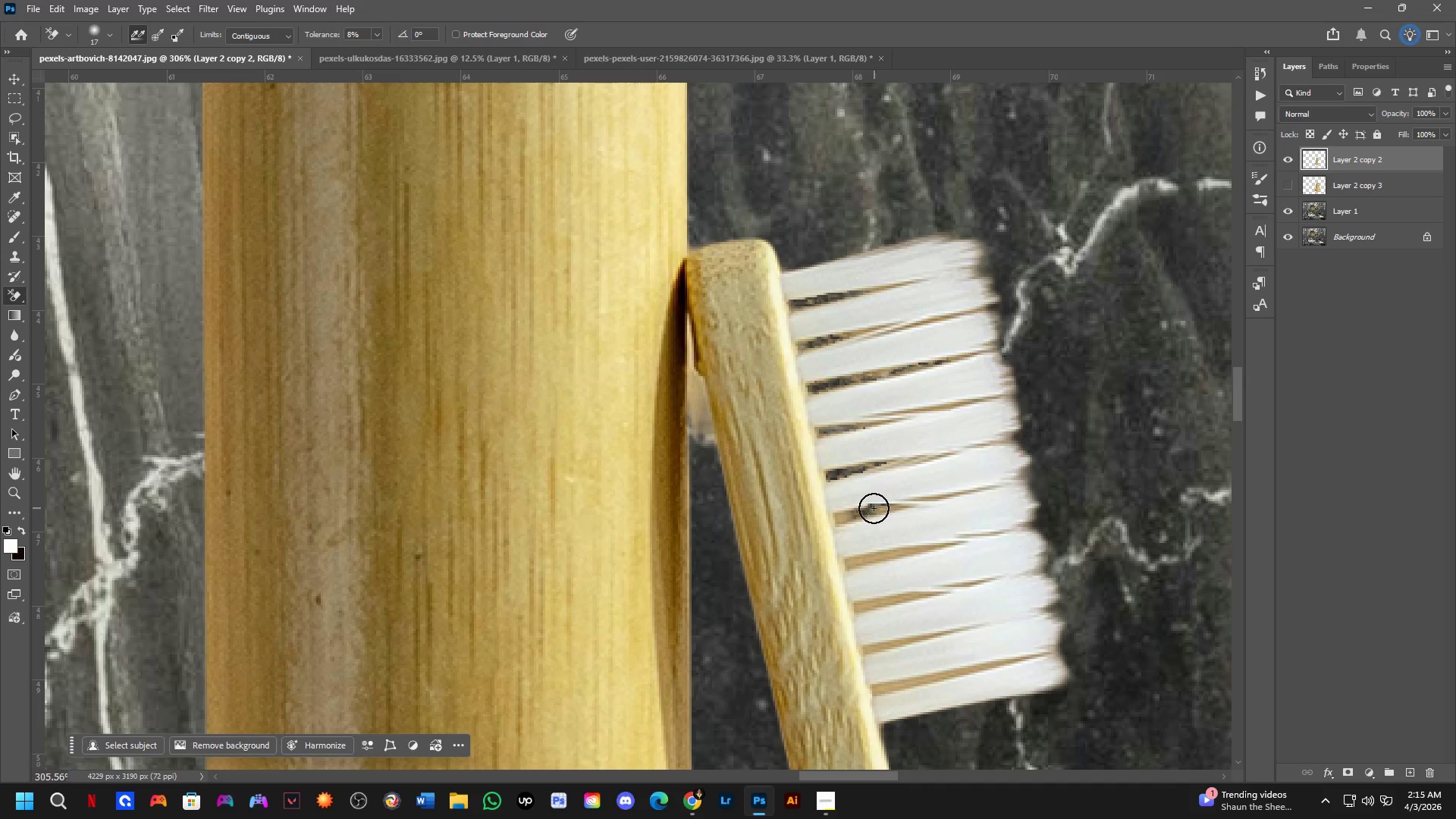 
left_click_drag(start_coordinate=[855, 513], to_coordinate=[839, 518])
 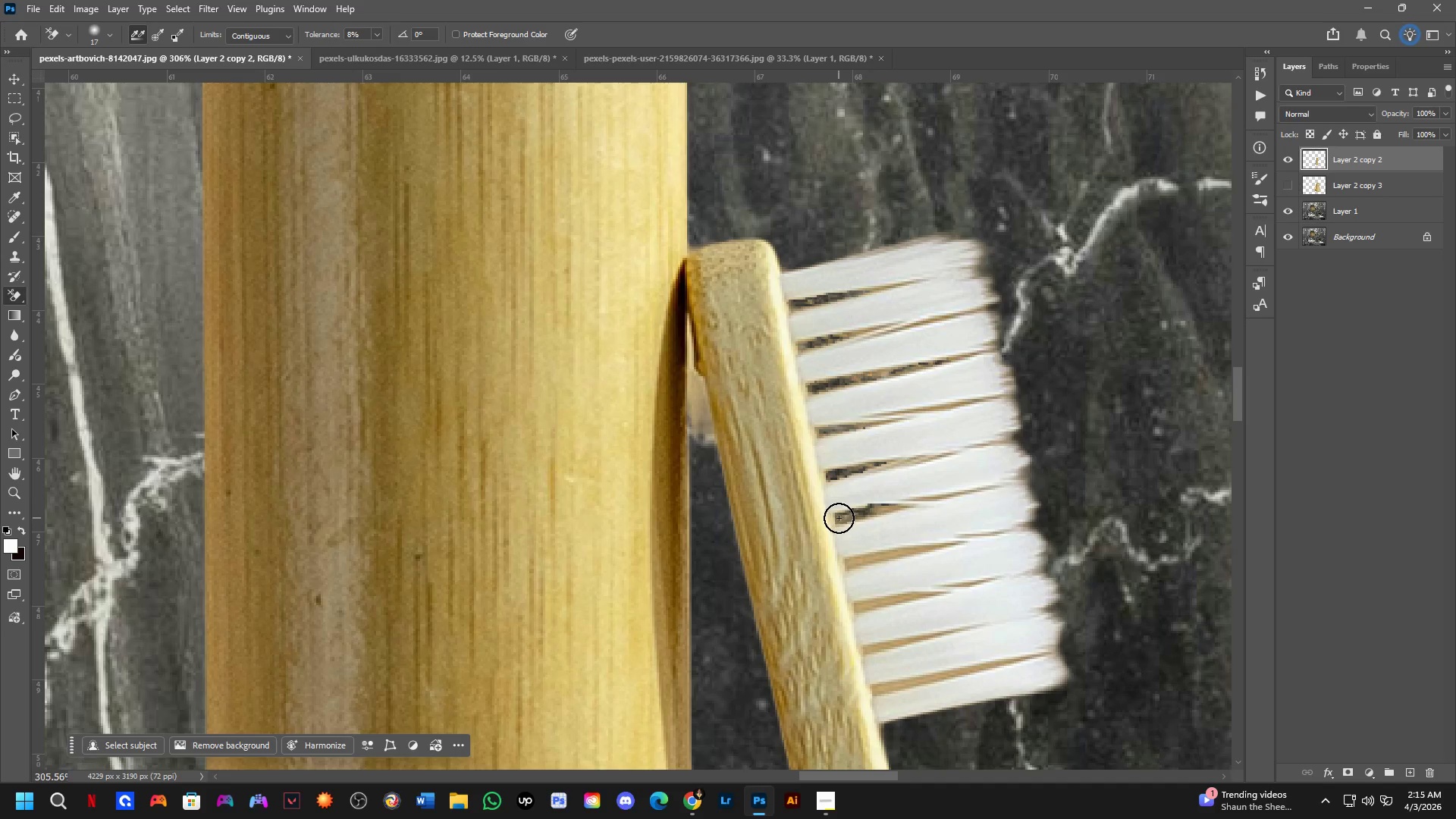 
left_click_drag(start_coordinate=[839, 518], to_coordinate=[861, 514])
 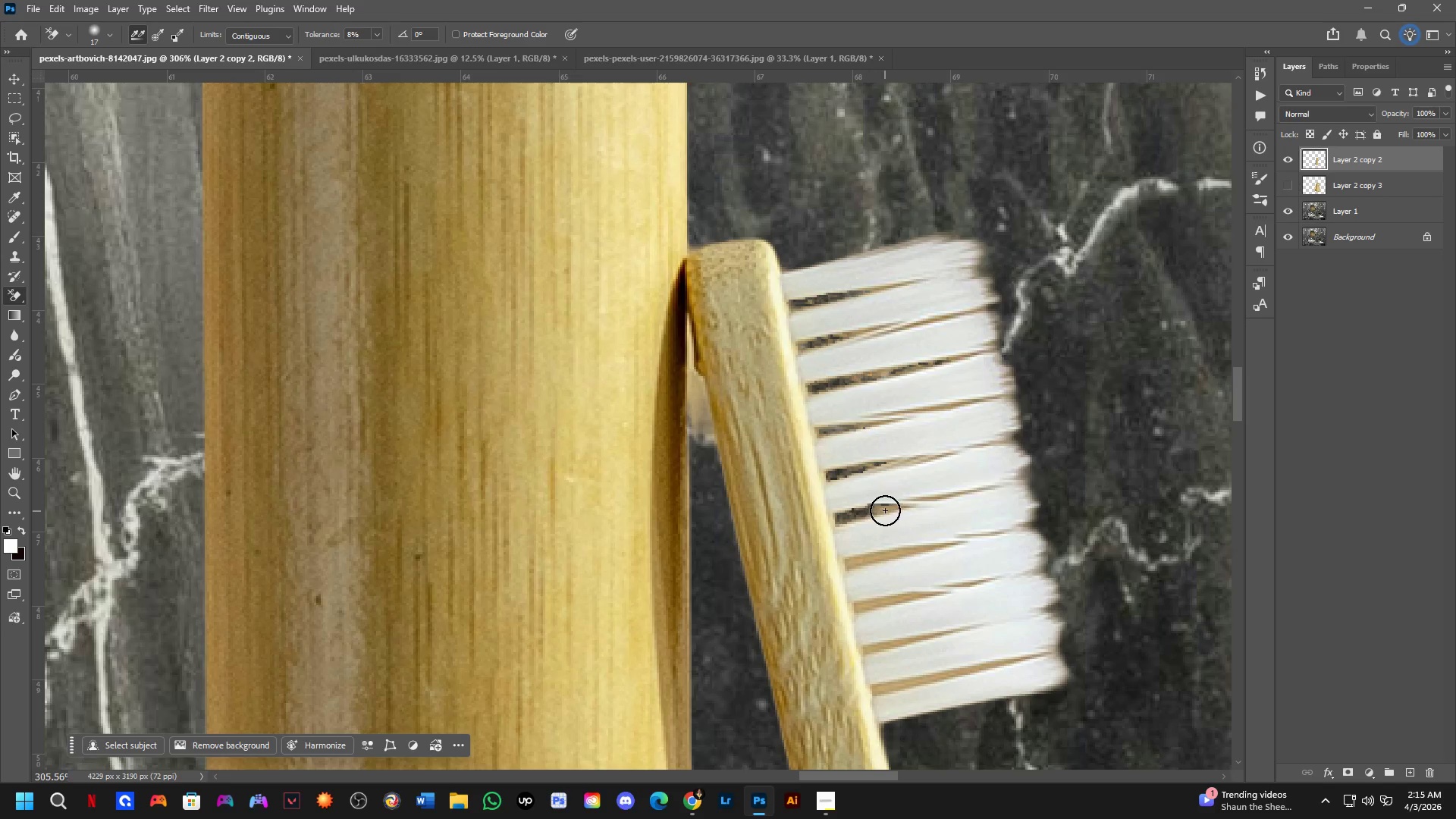 
key(Shift+ShiftLeft)
 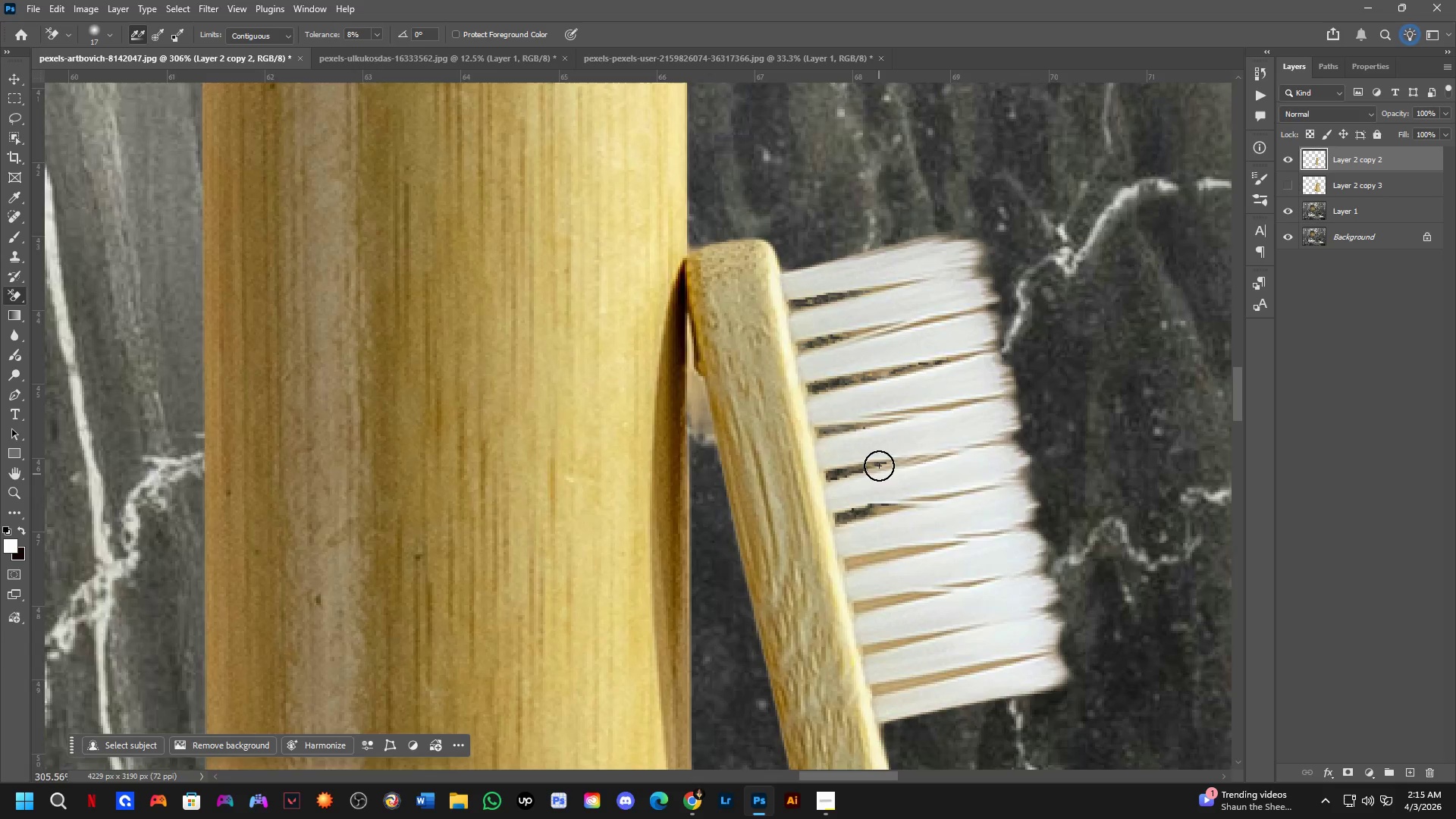 
key(Control+ControlLeft)
 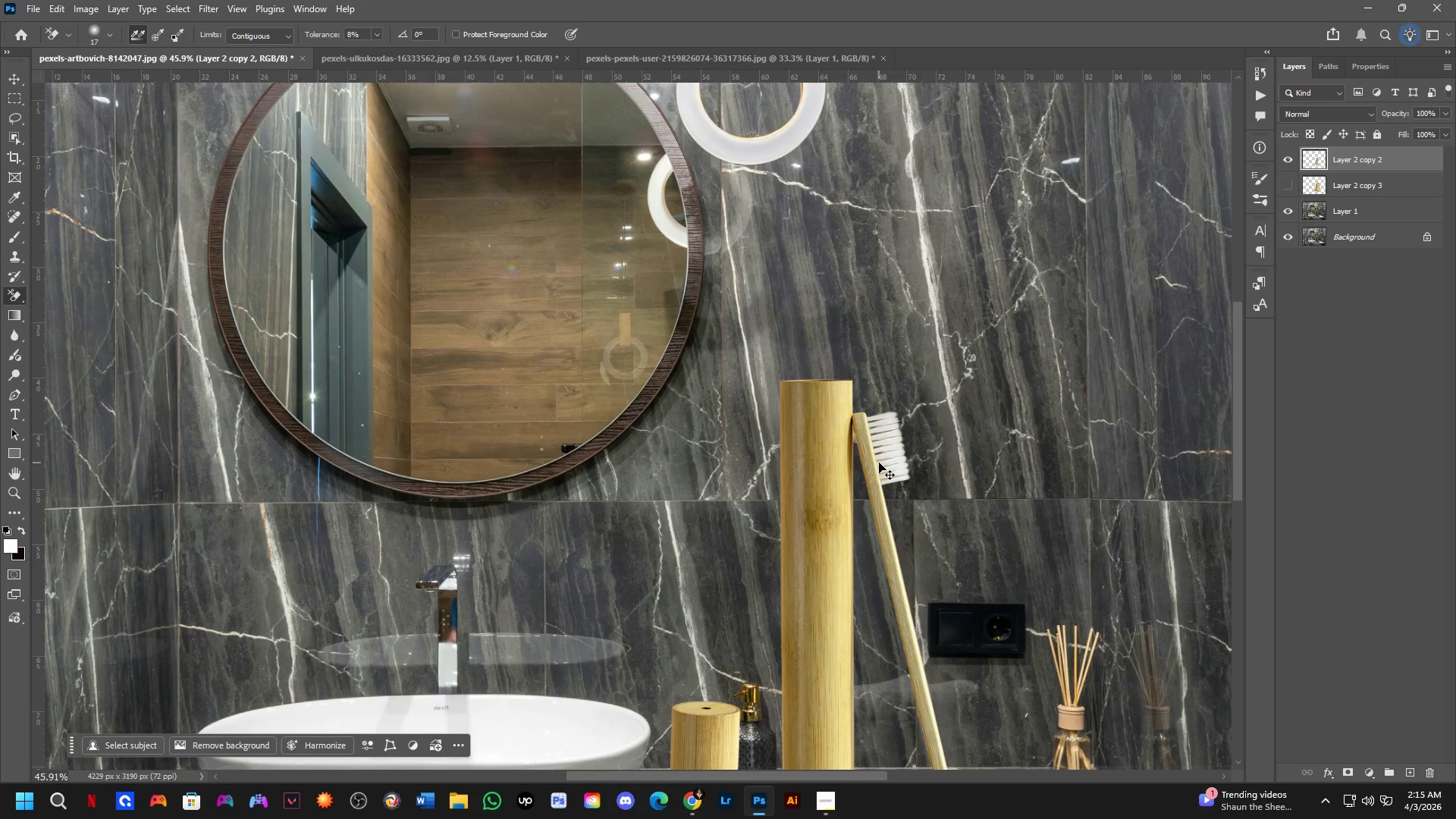 
scroll: coordinate [886, 447], scroll_direction: down, amount: 8.0
 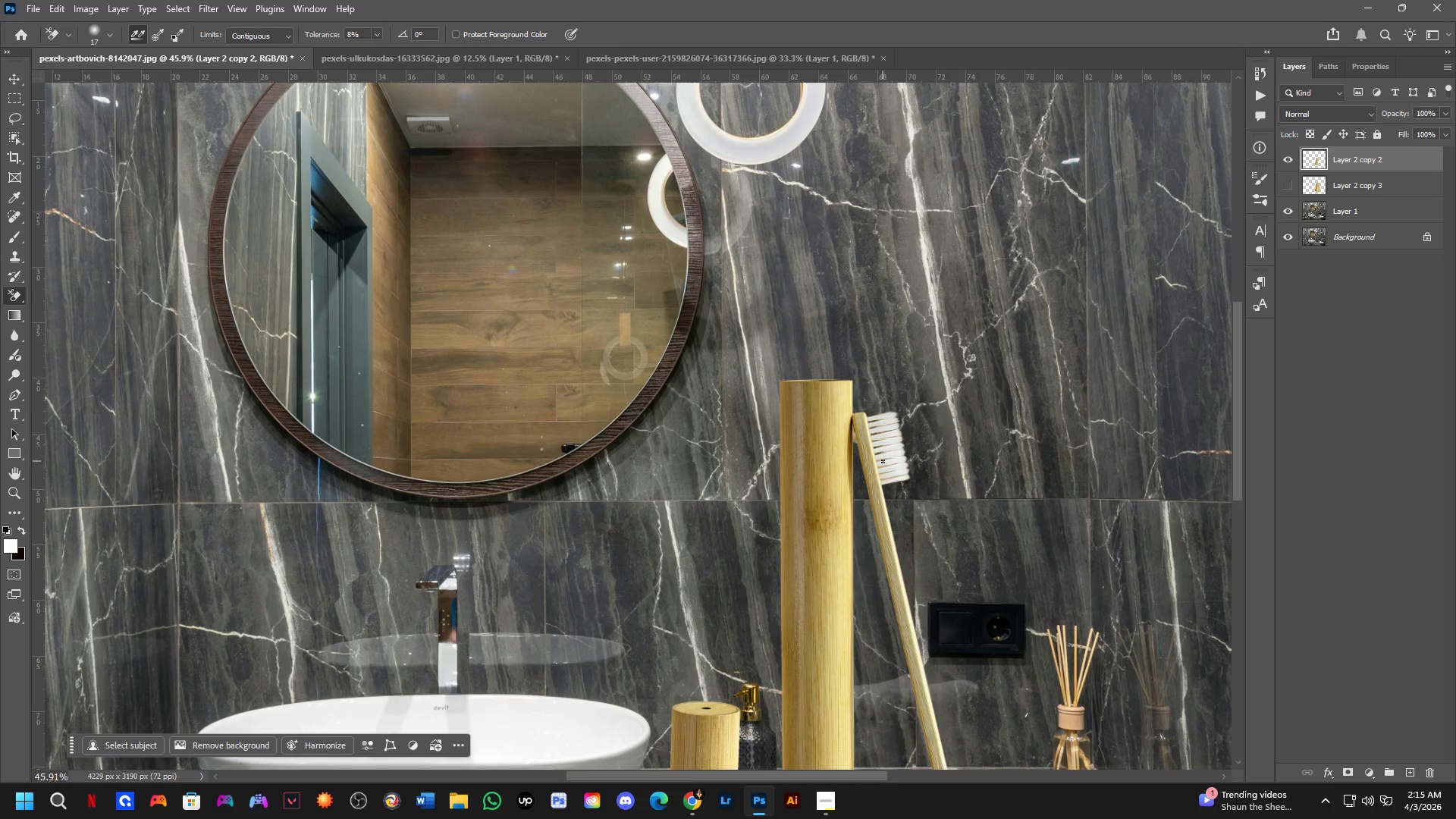 
key(Control+ControlLeft)
 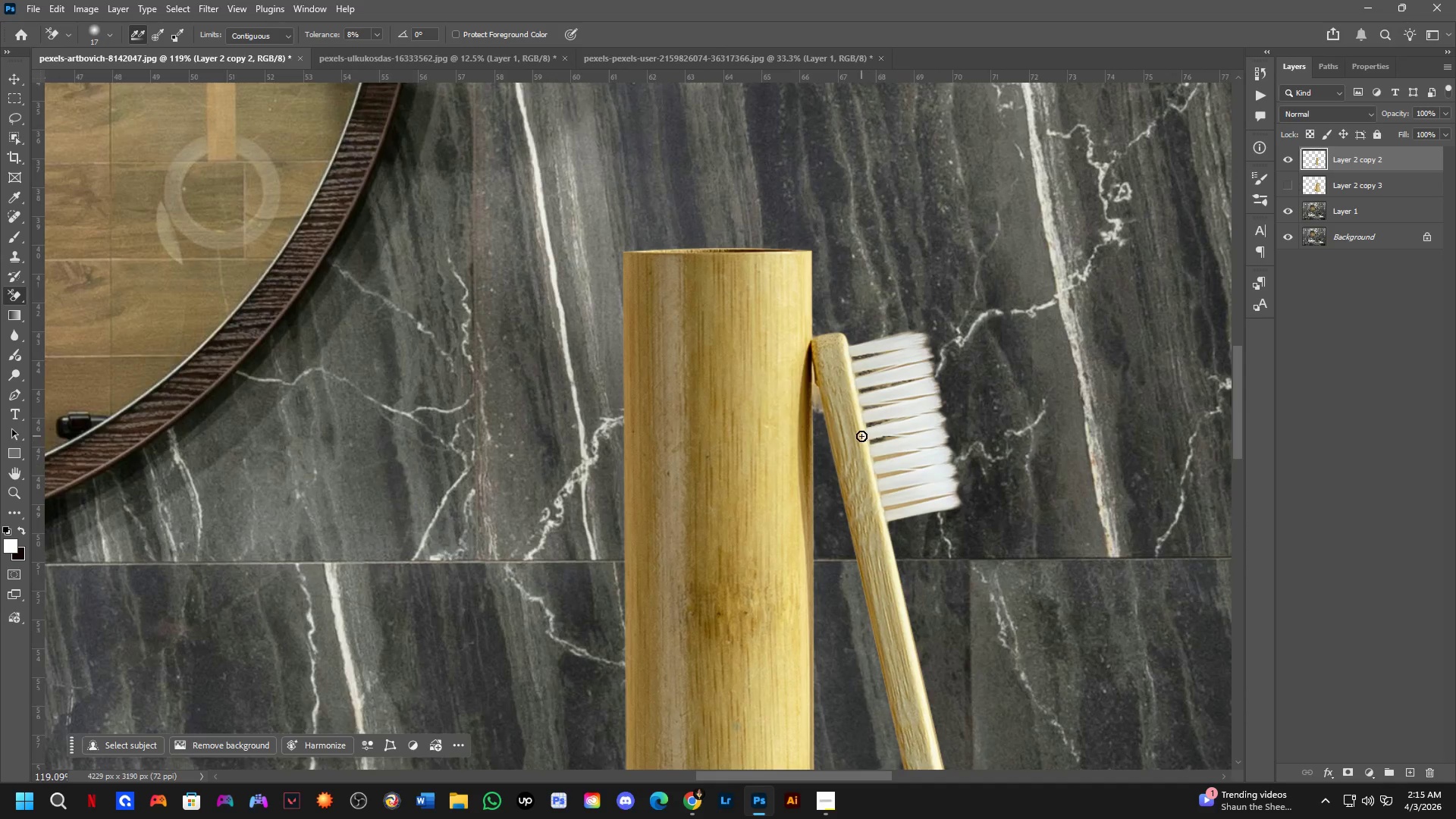 
scroll: coordinate [883, 479], scroll_direction: up, amount: 10.0
 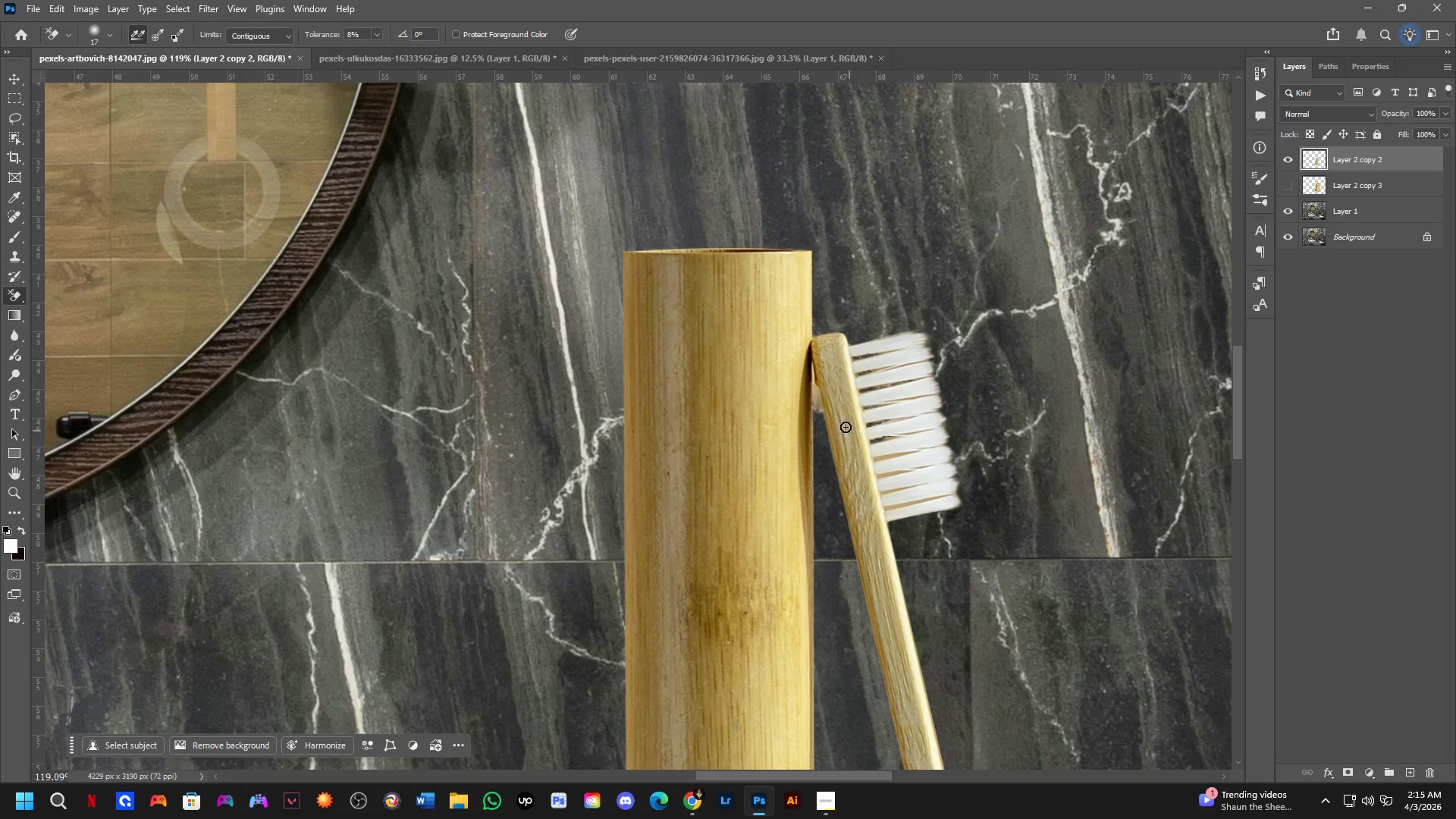 
key(Shift+ShiftLeft)
 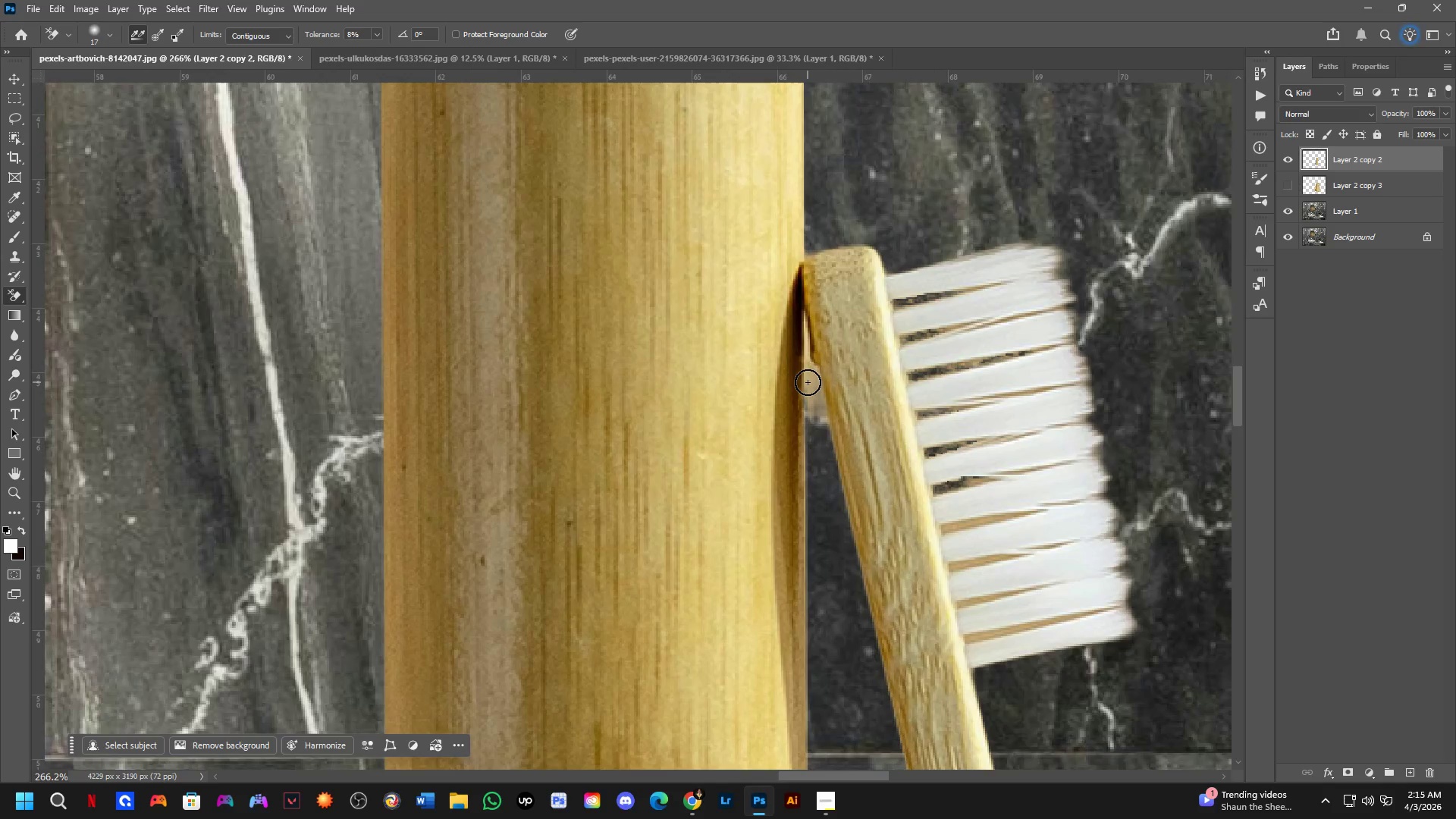 
left_click_drag(start_coordinate=[808, 381], to_coordinate=[813, 381])
 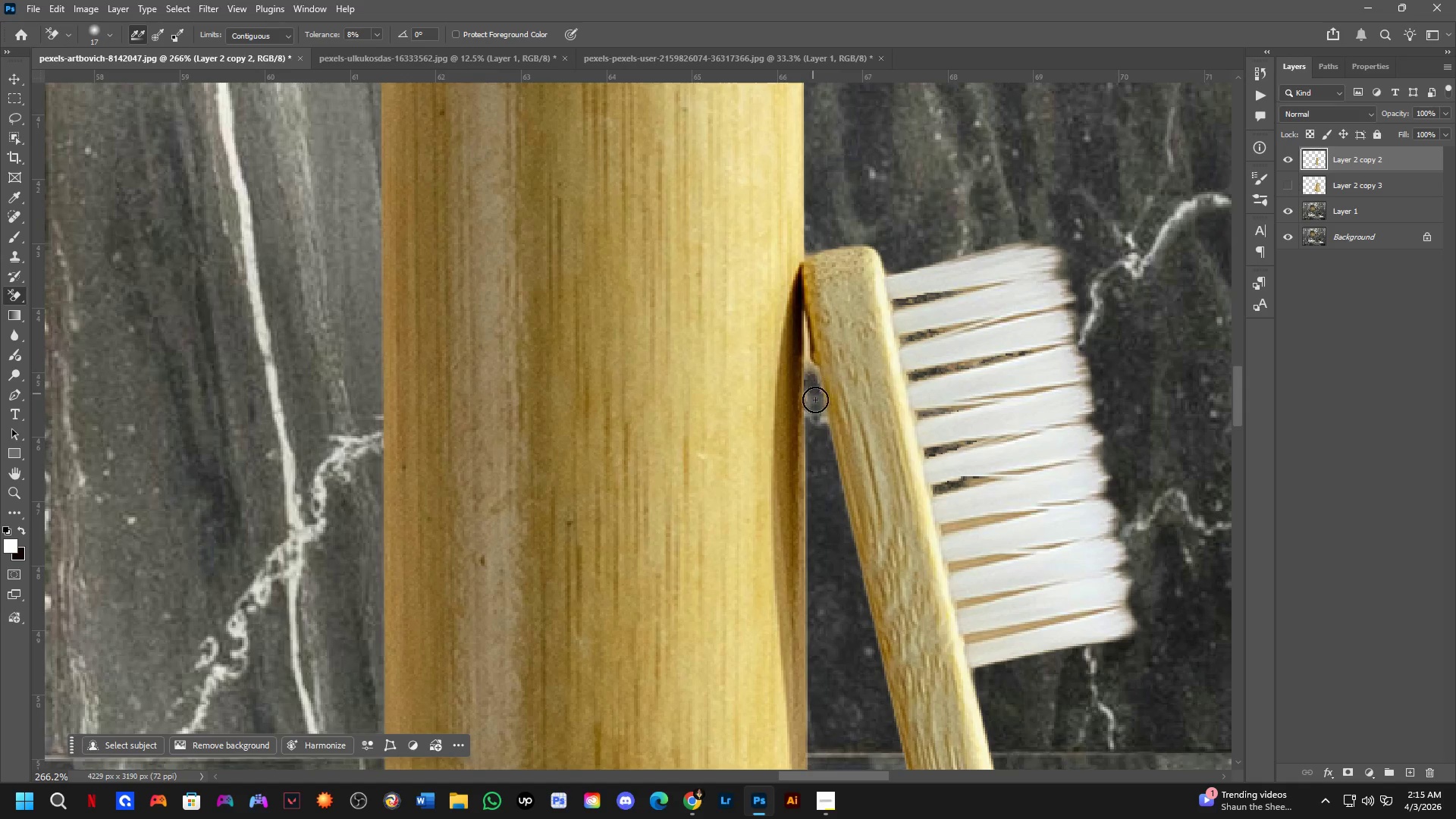 
scroll: coordinate [808, 387], scroll_direction: up, amount: 6.0
 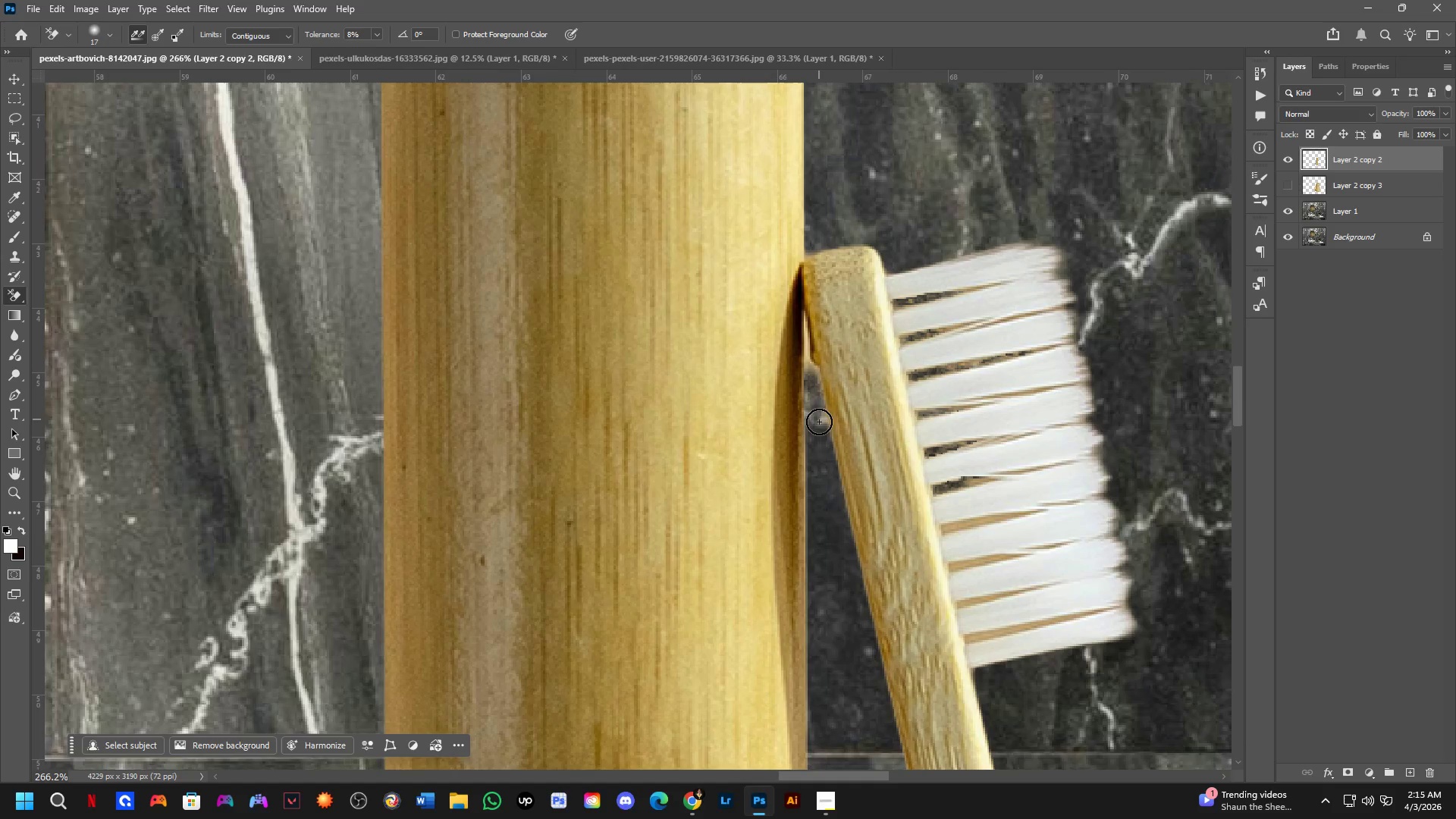 
left_click_drag(start_coordinate=[815, 400], to_coordinate=[836, 453])
 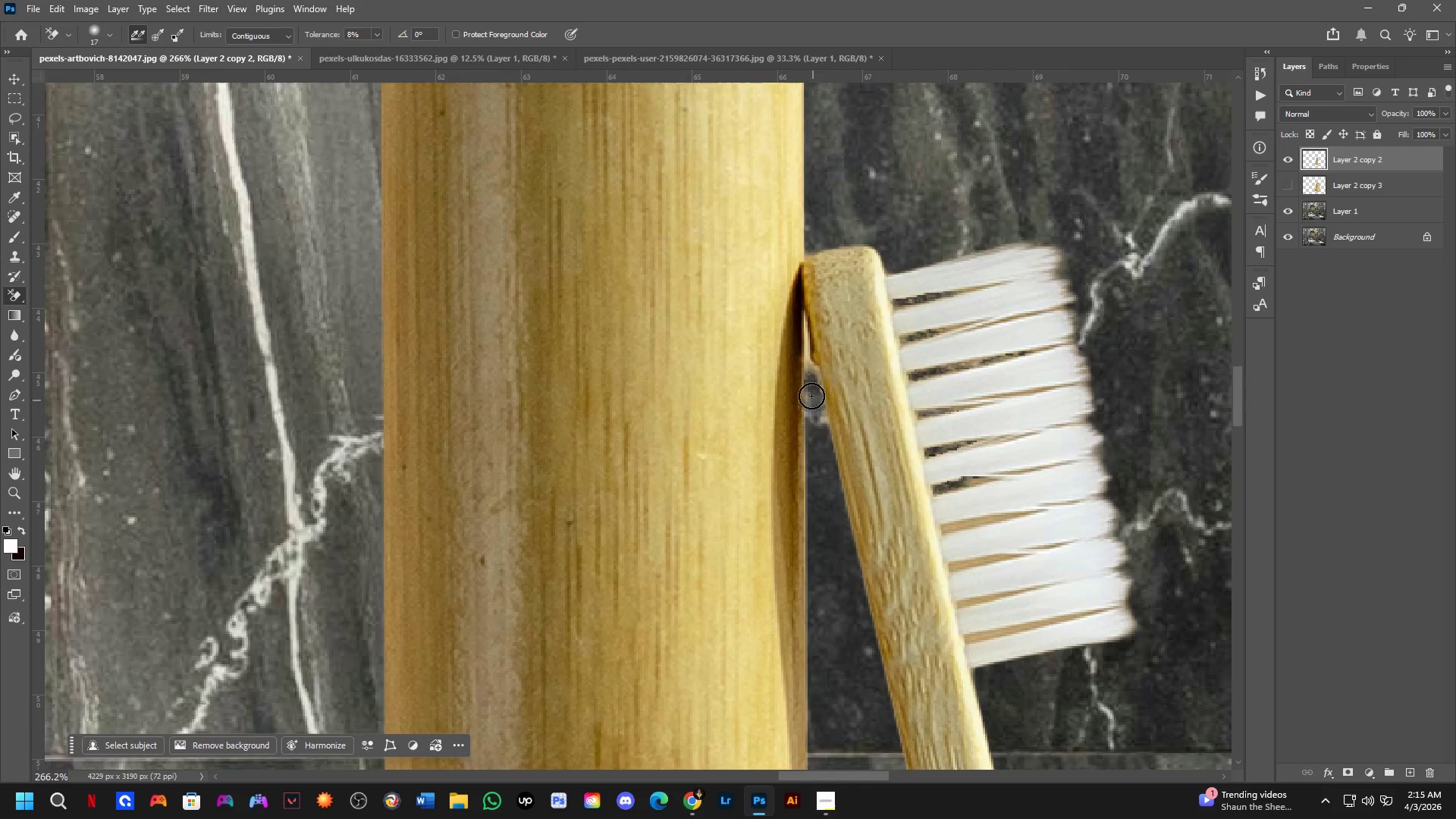 
key(Control+ControlLeft)
 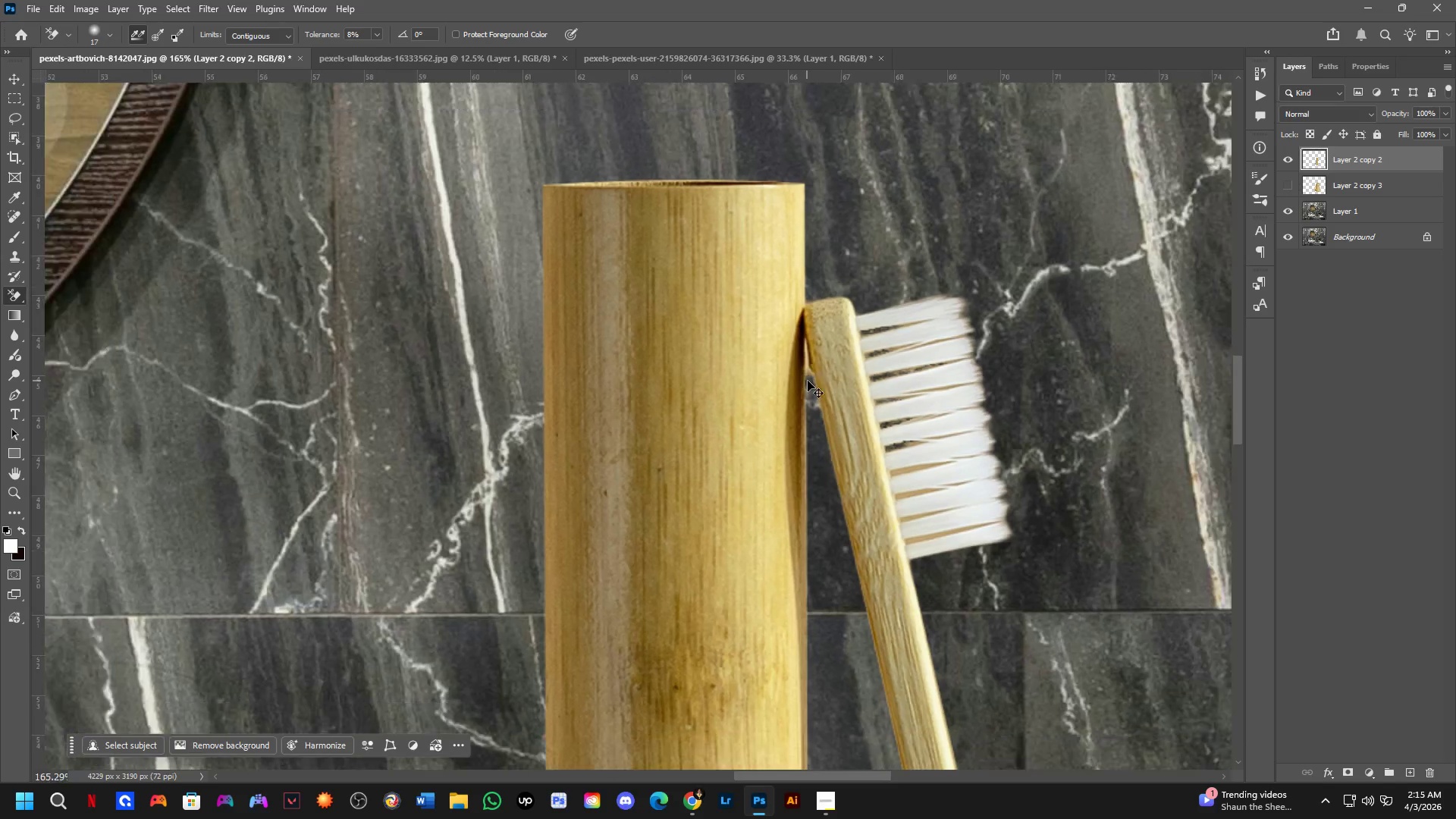 
key(Control+Z)
 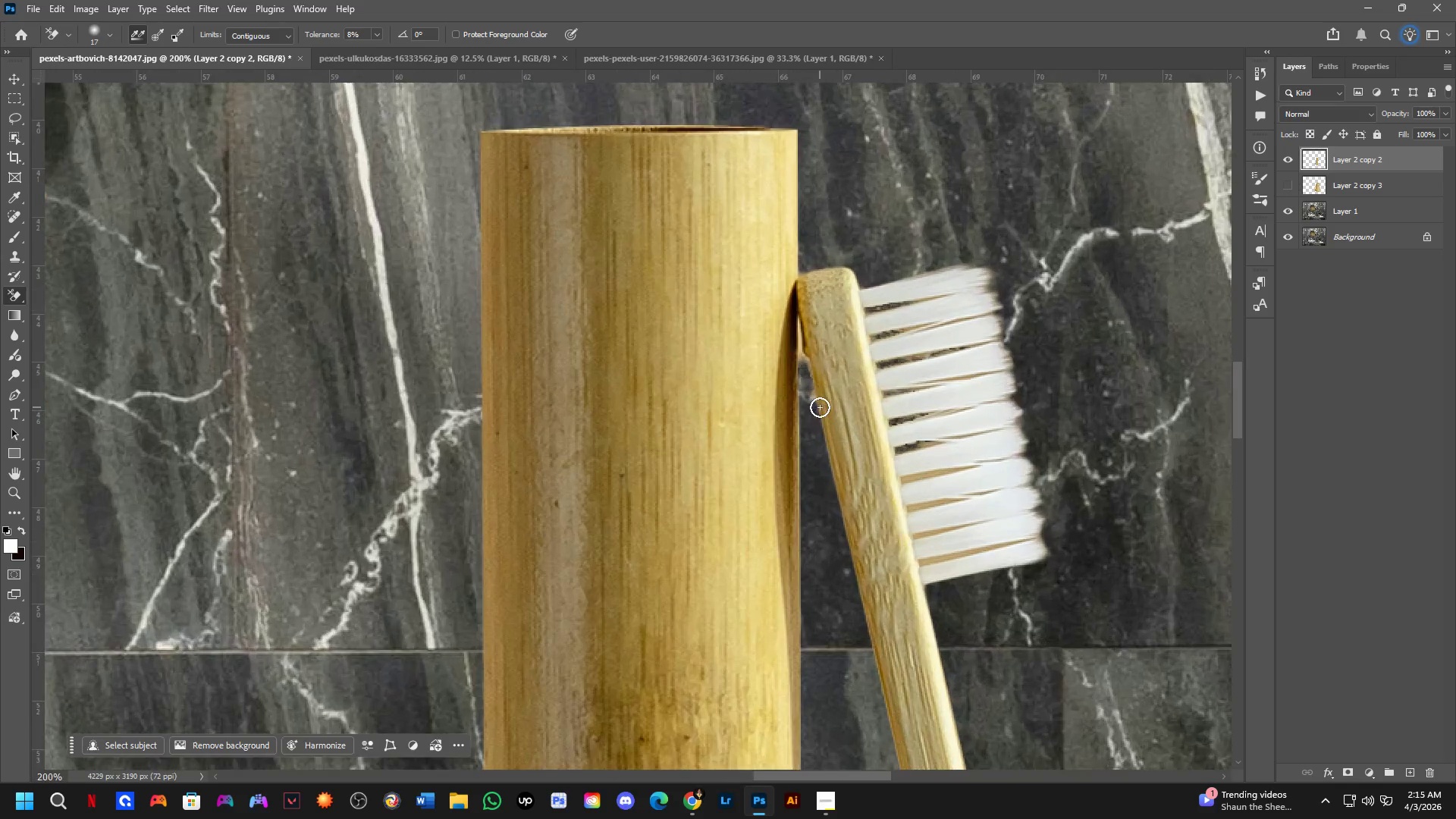 
key(Control+Z)
 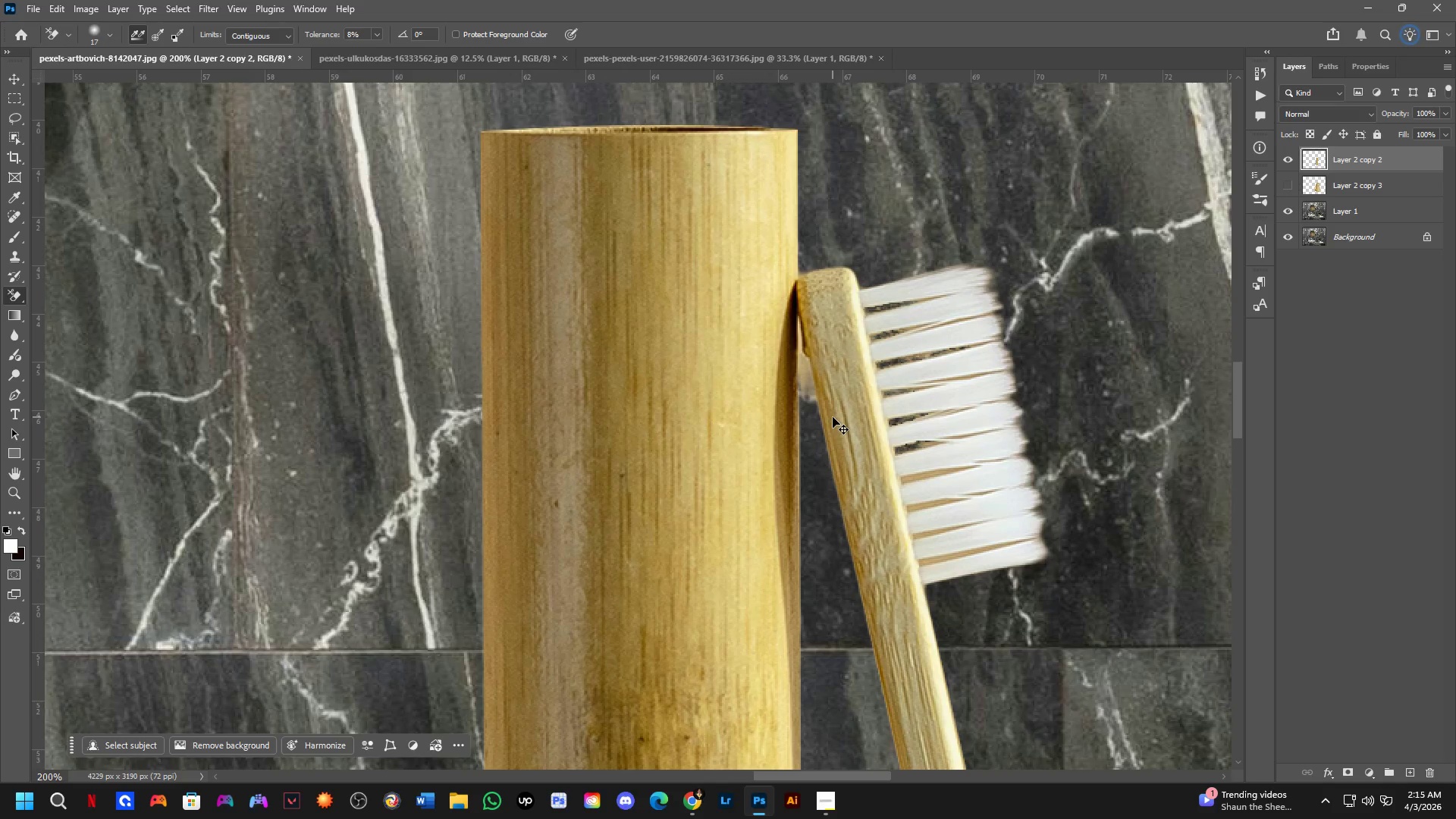 
scroll: coordinate [831, 414], scroll_direction: down, amount: 5.0
 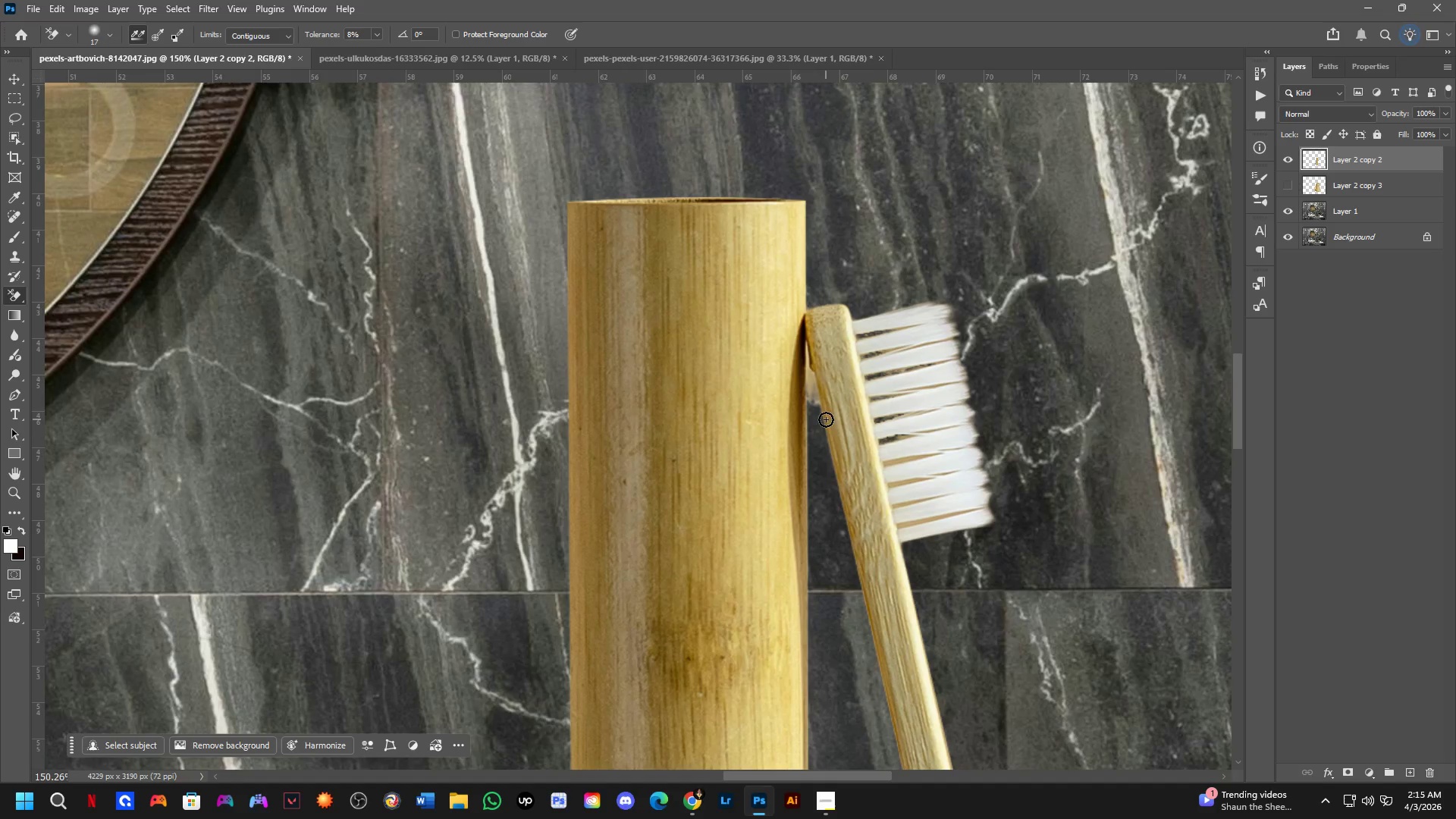 
key(P)
 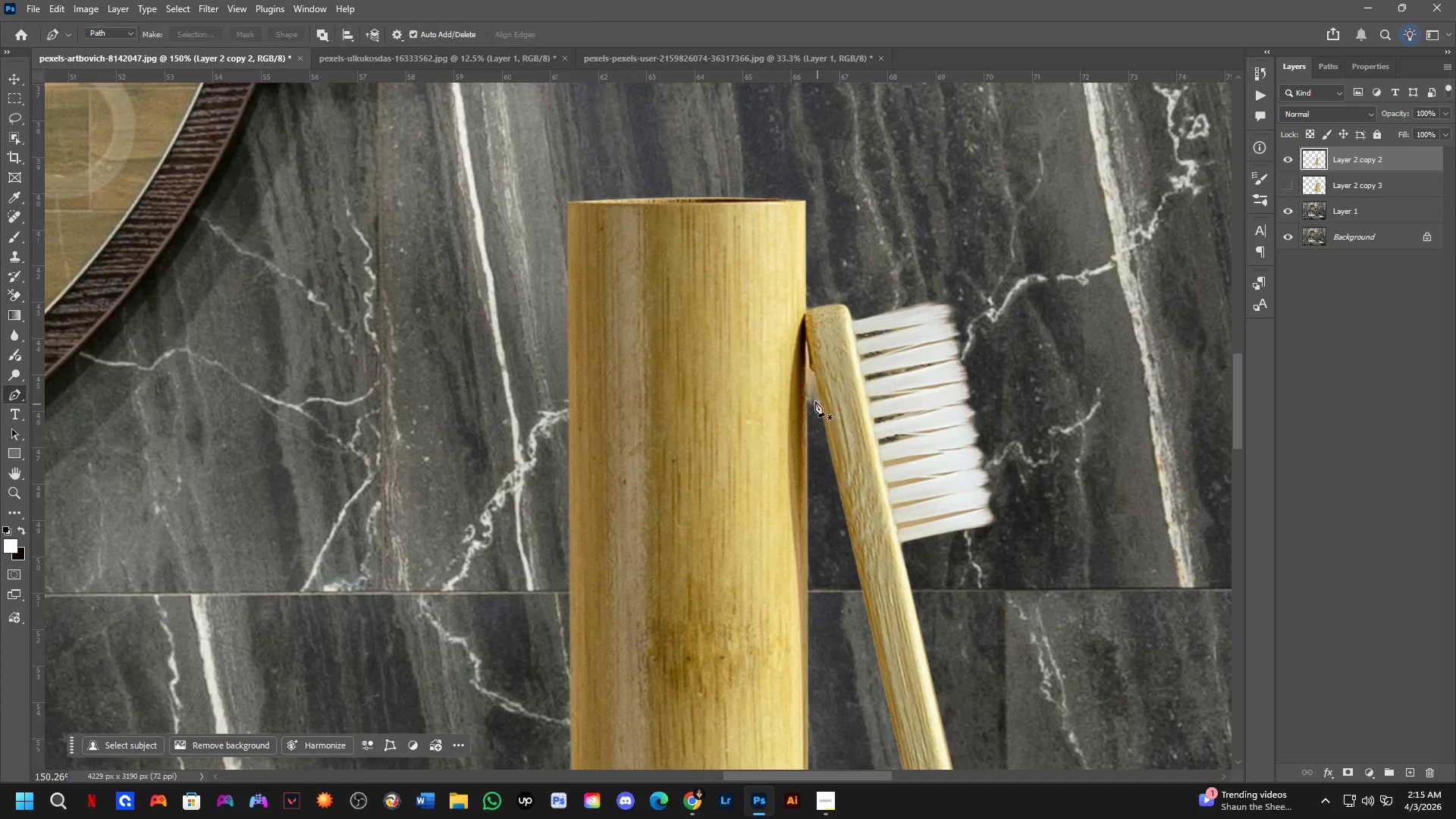 
scroll: coordinate [812, 347], scroll_direction: up, amount: 11.0
 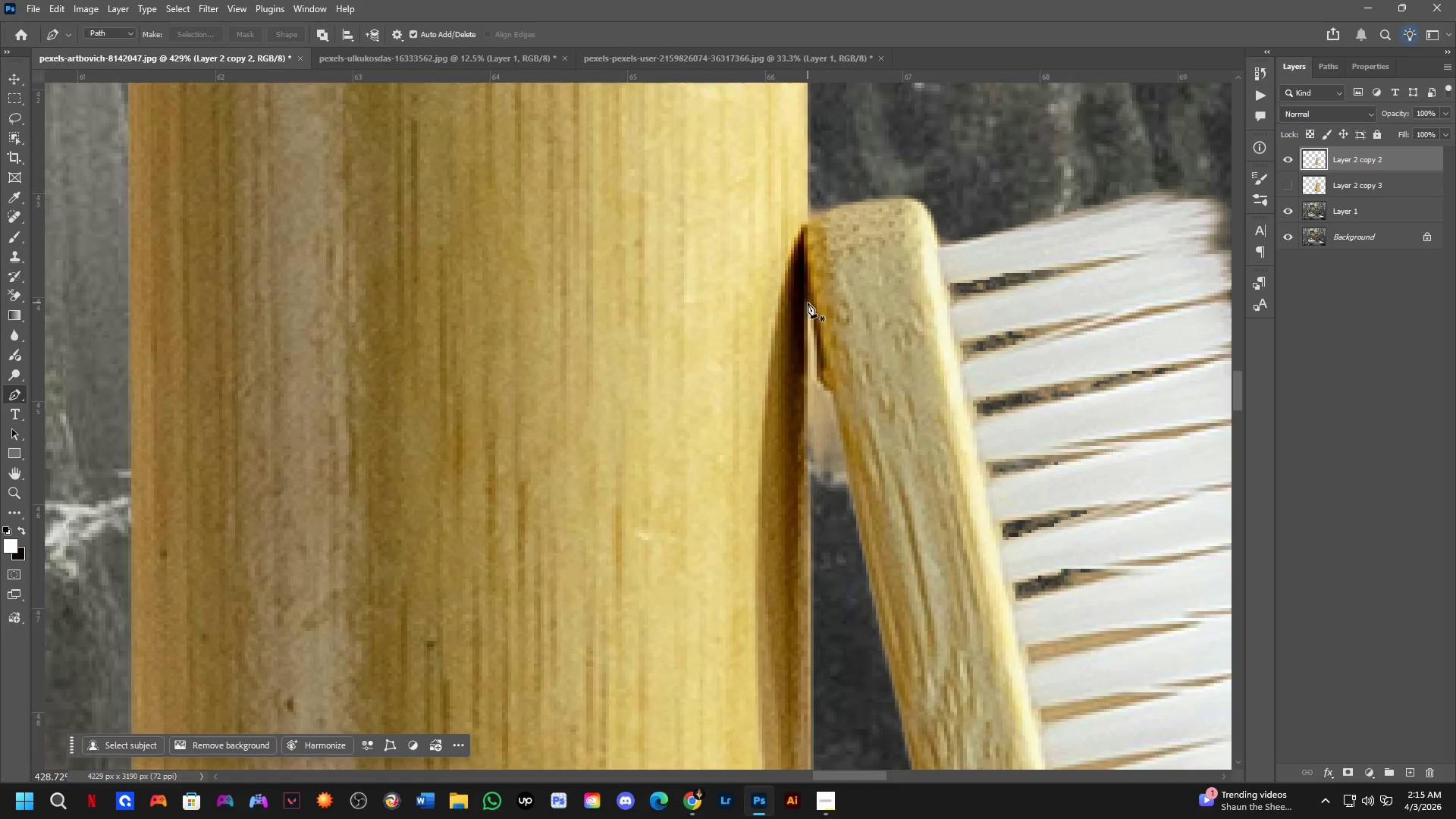 
left_click([808, 302])
 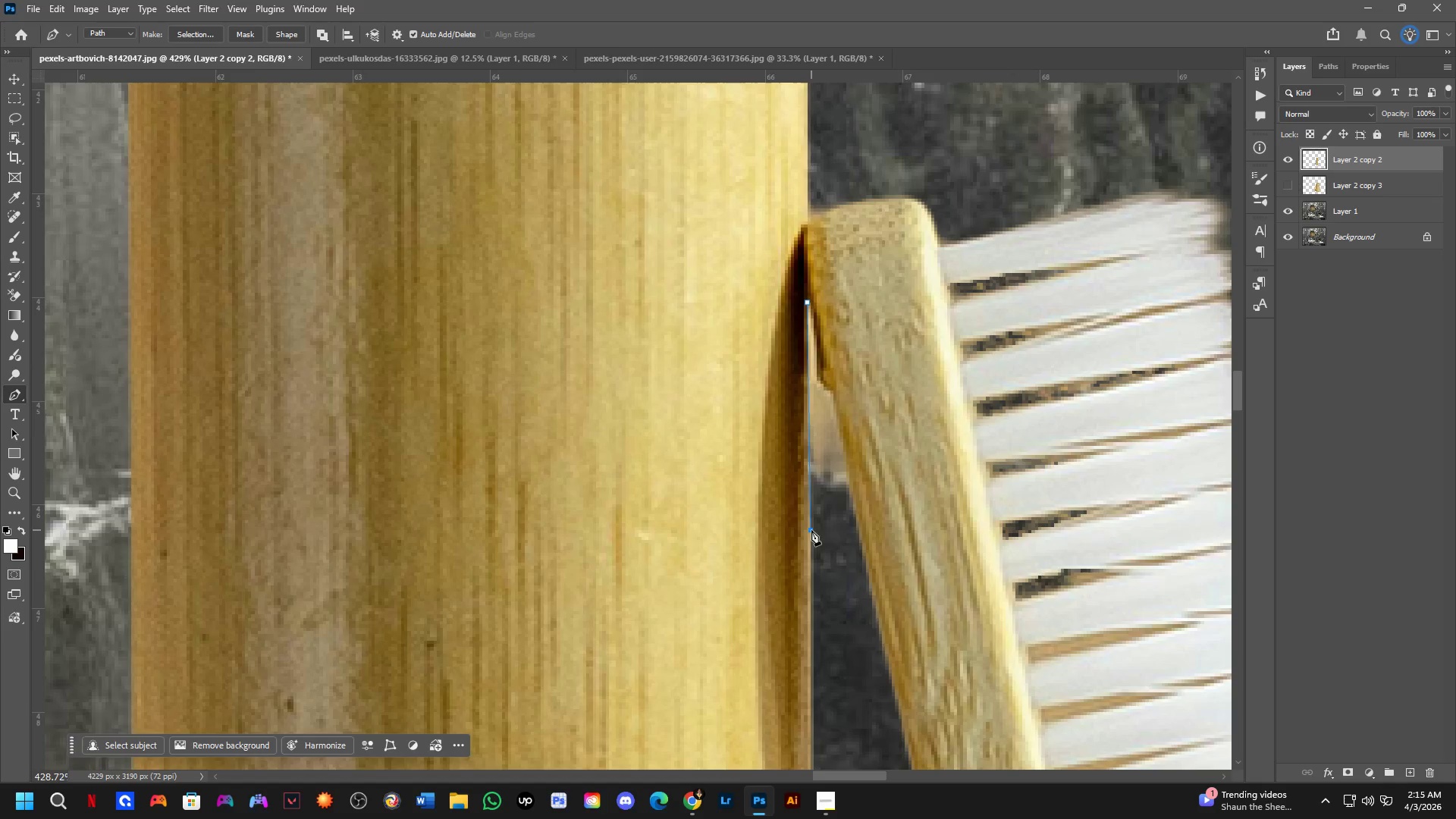 
double_click([842, 544])
 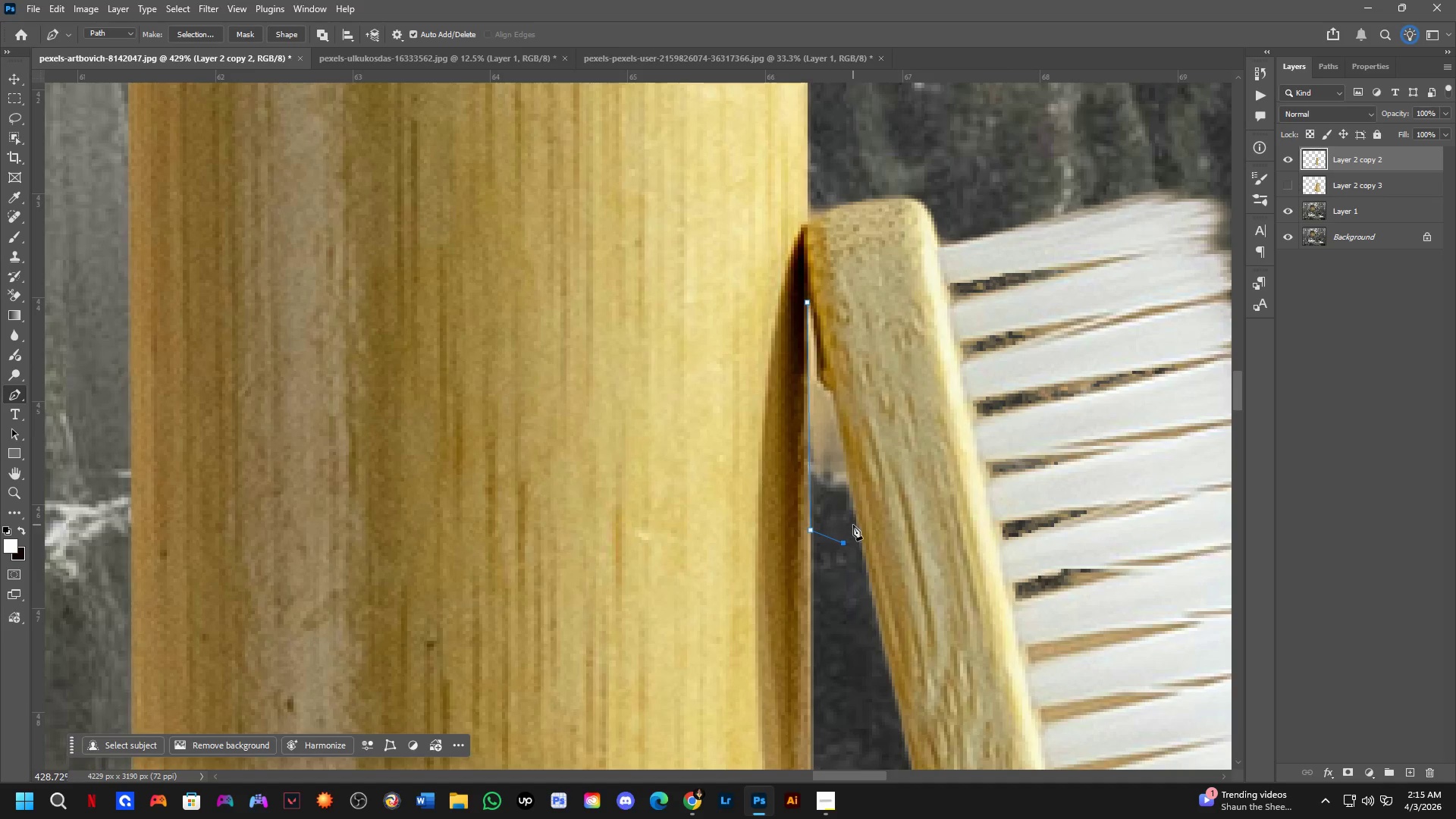 
triple_click([853, 522])
 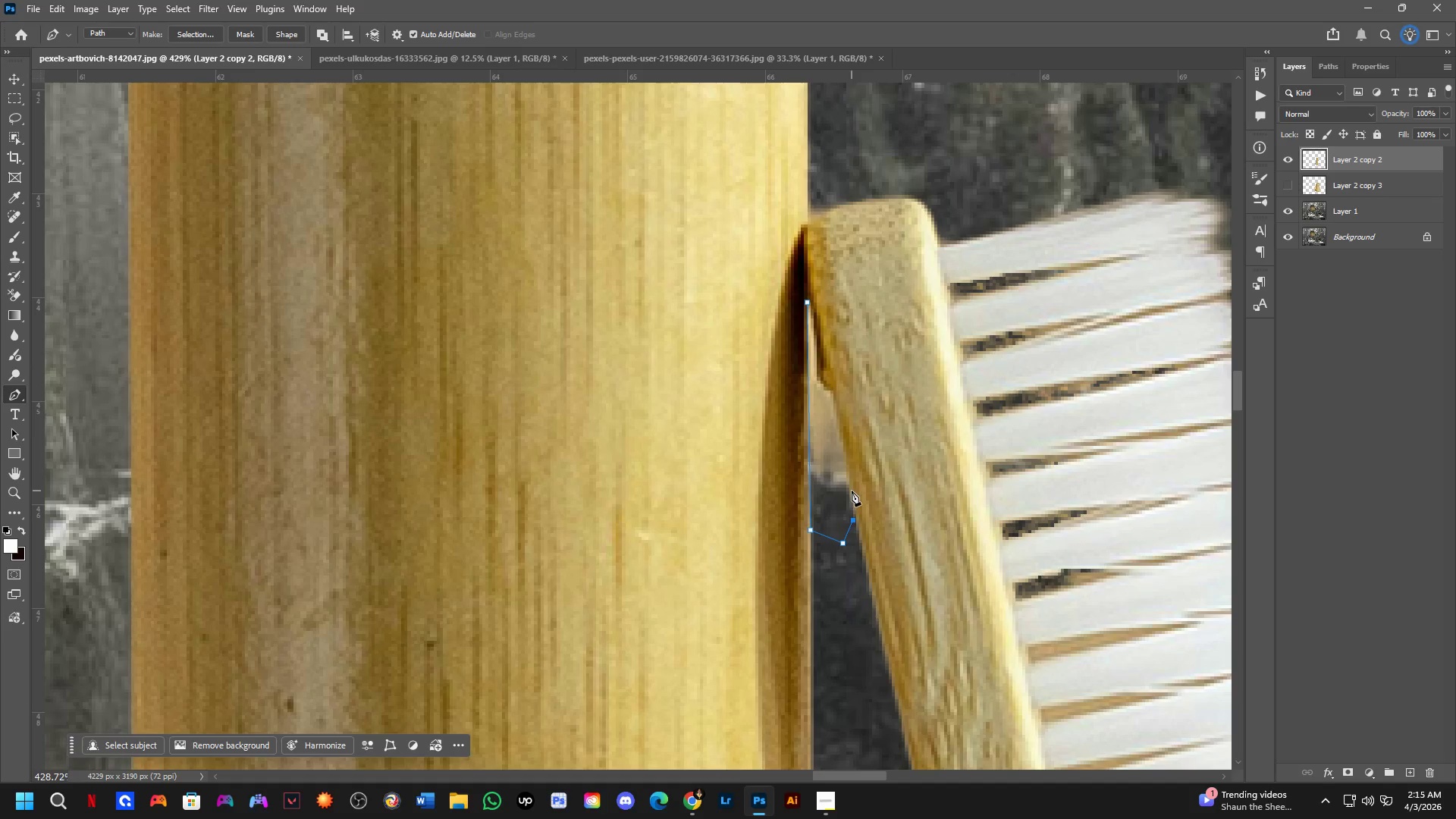 
left_click([851, 486])
 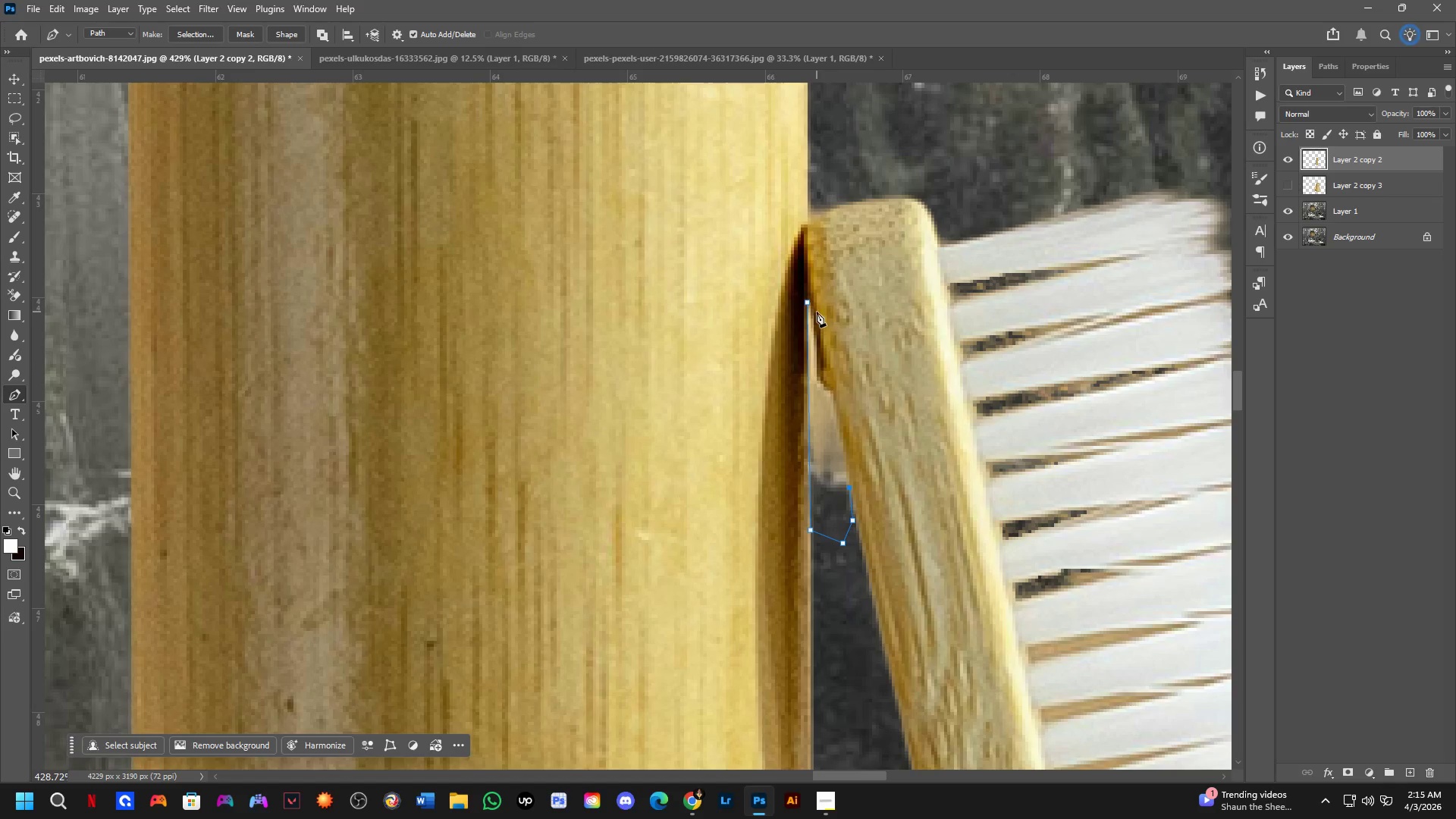 
left_click([810, 300])
 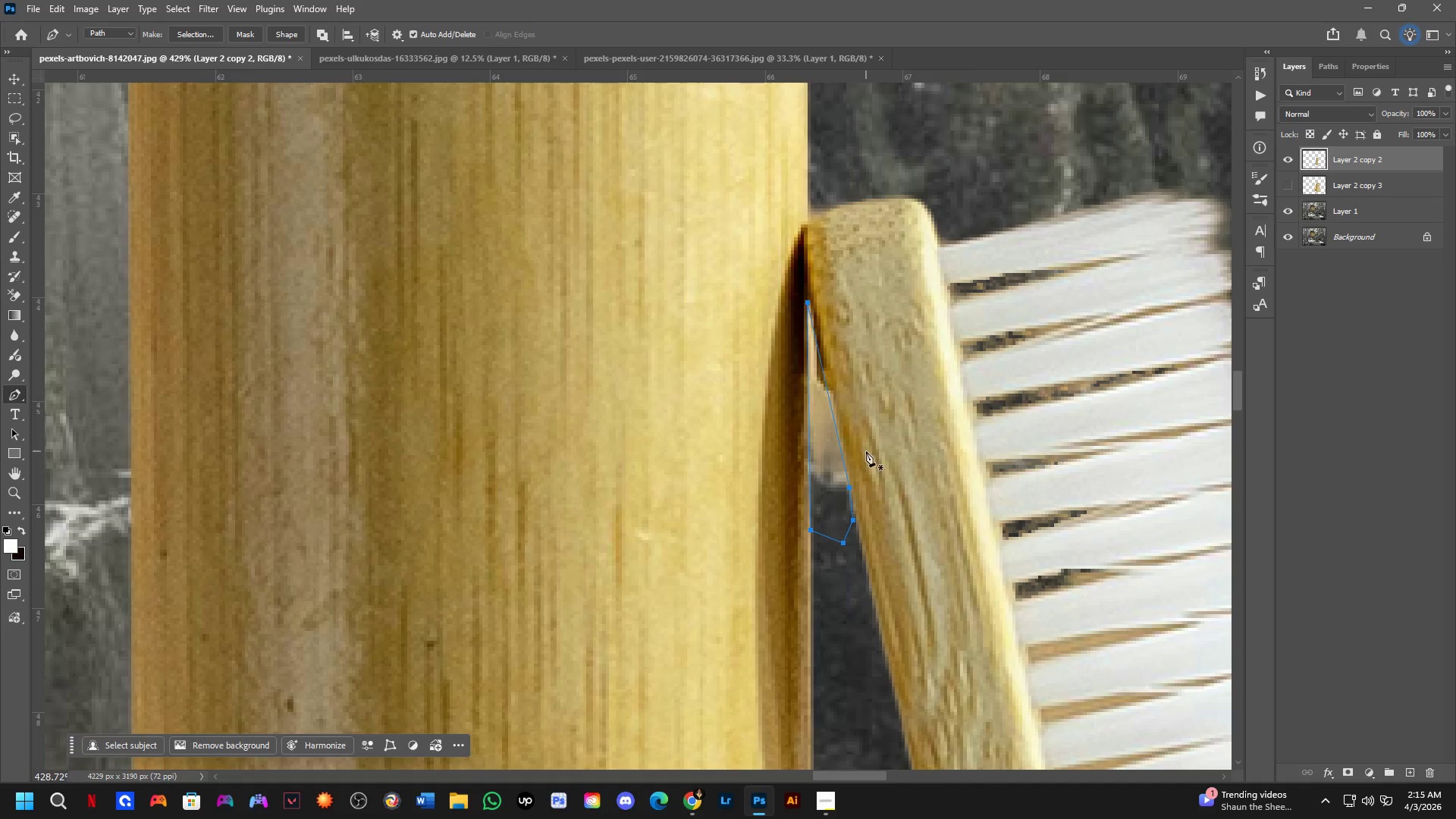 
key(Control+ControlLeft)
 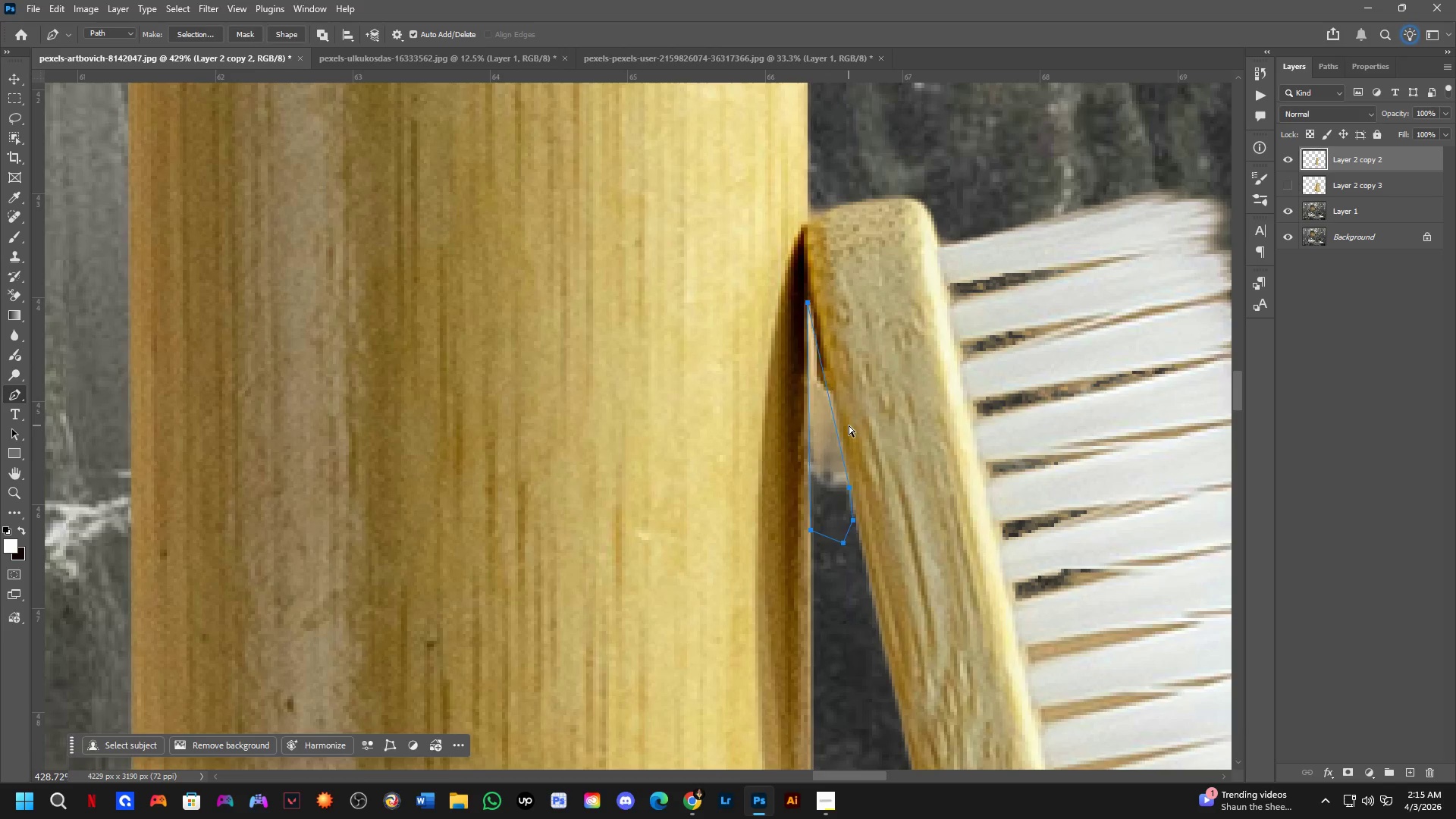 
key(Control+NumpadEnter)
 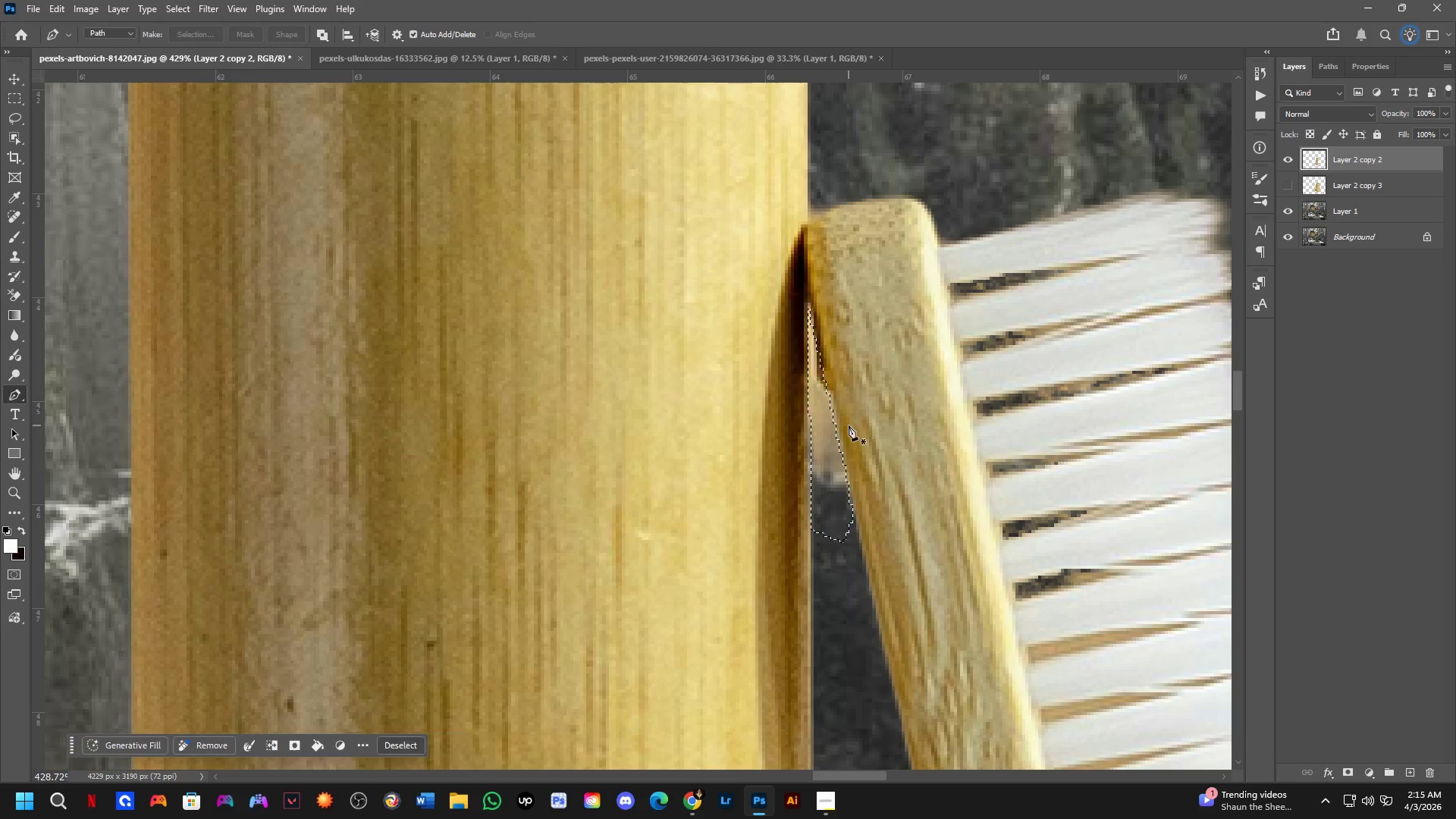 
key(Control+X)
 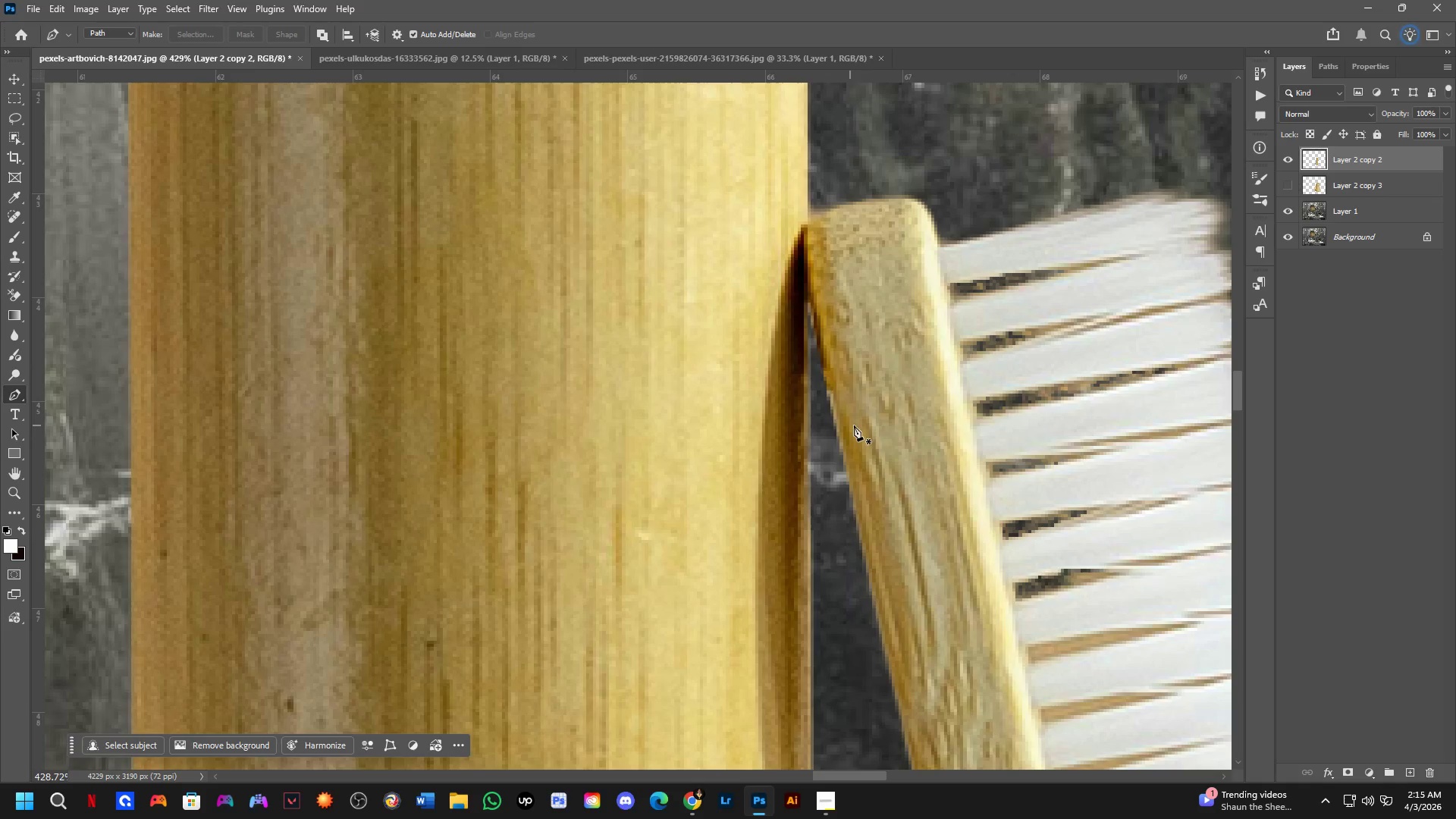 
key(Shift+ShiftLeft)
 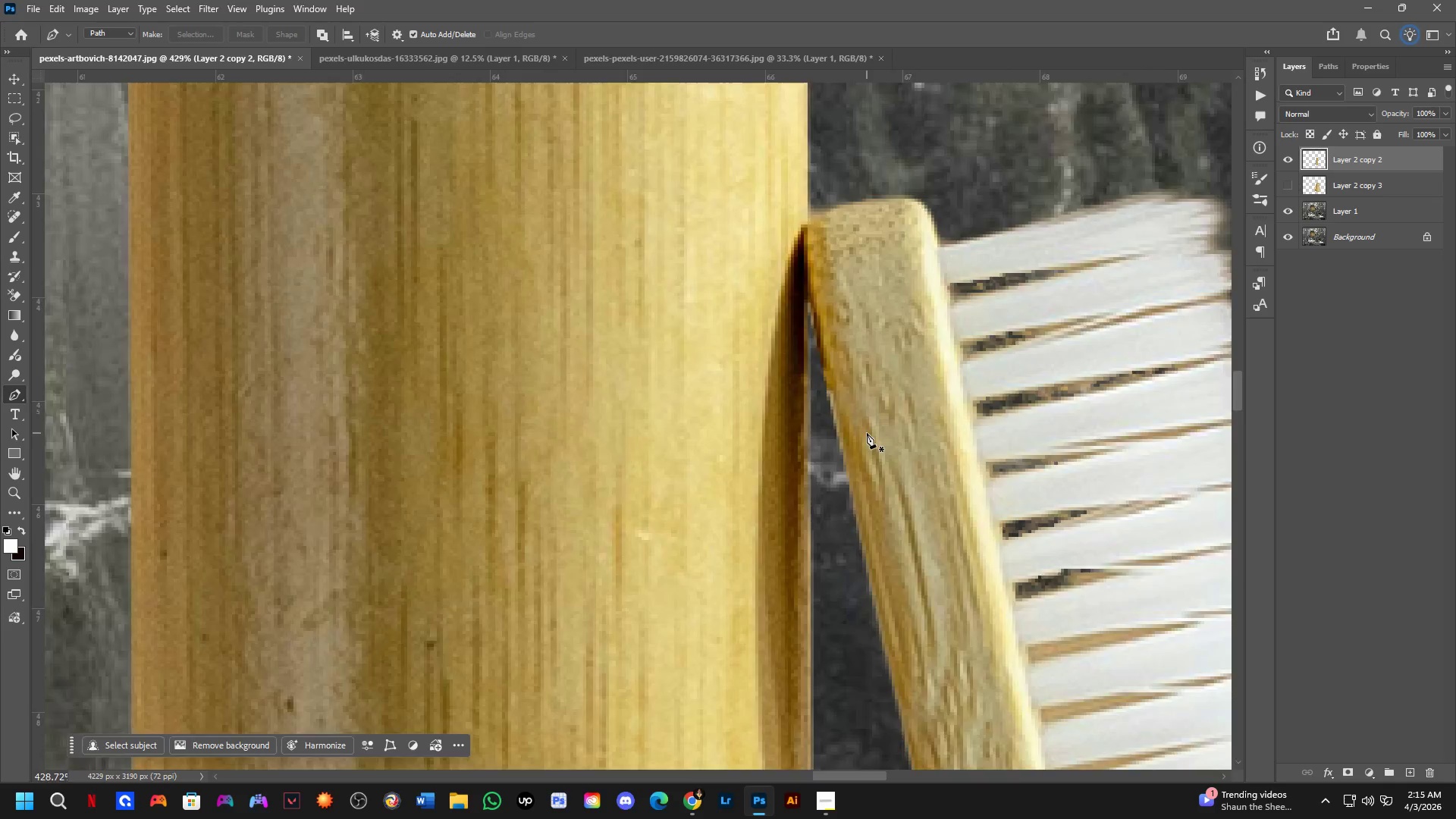 
scroll: coordinate [867, 433], scroll_direction: down, amount: 4.0
 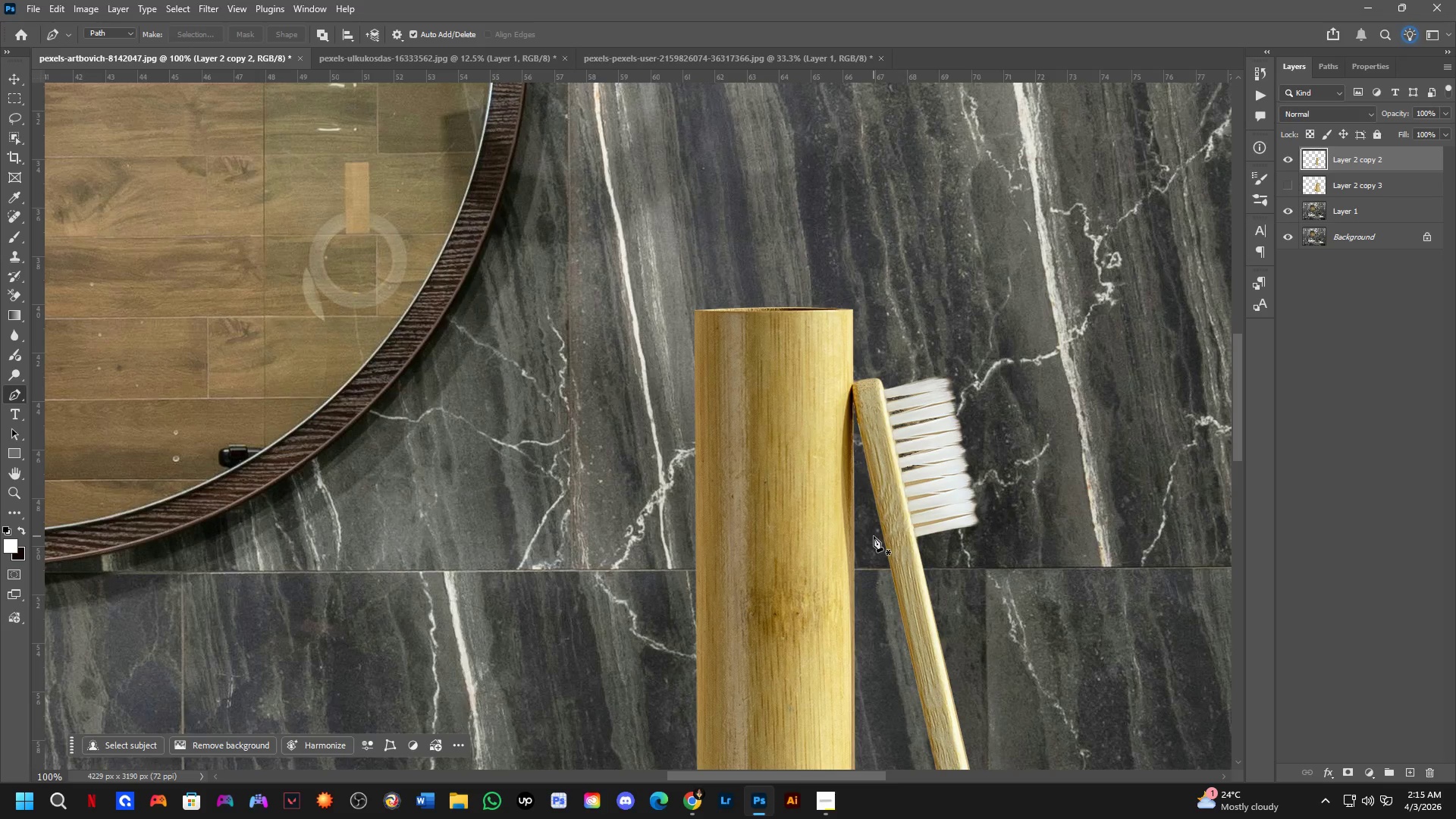 
wait(29.59)
 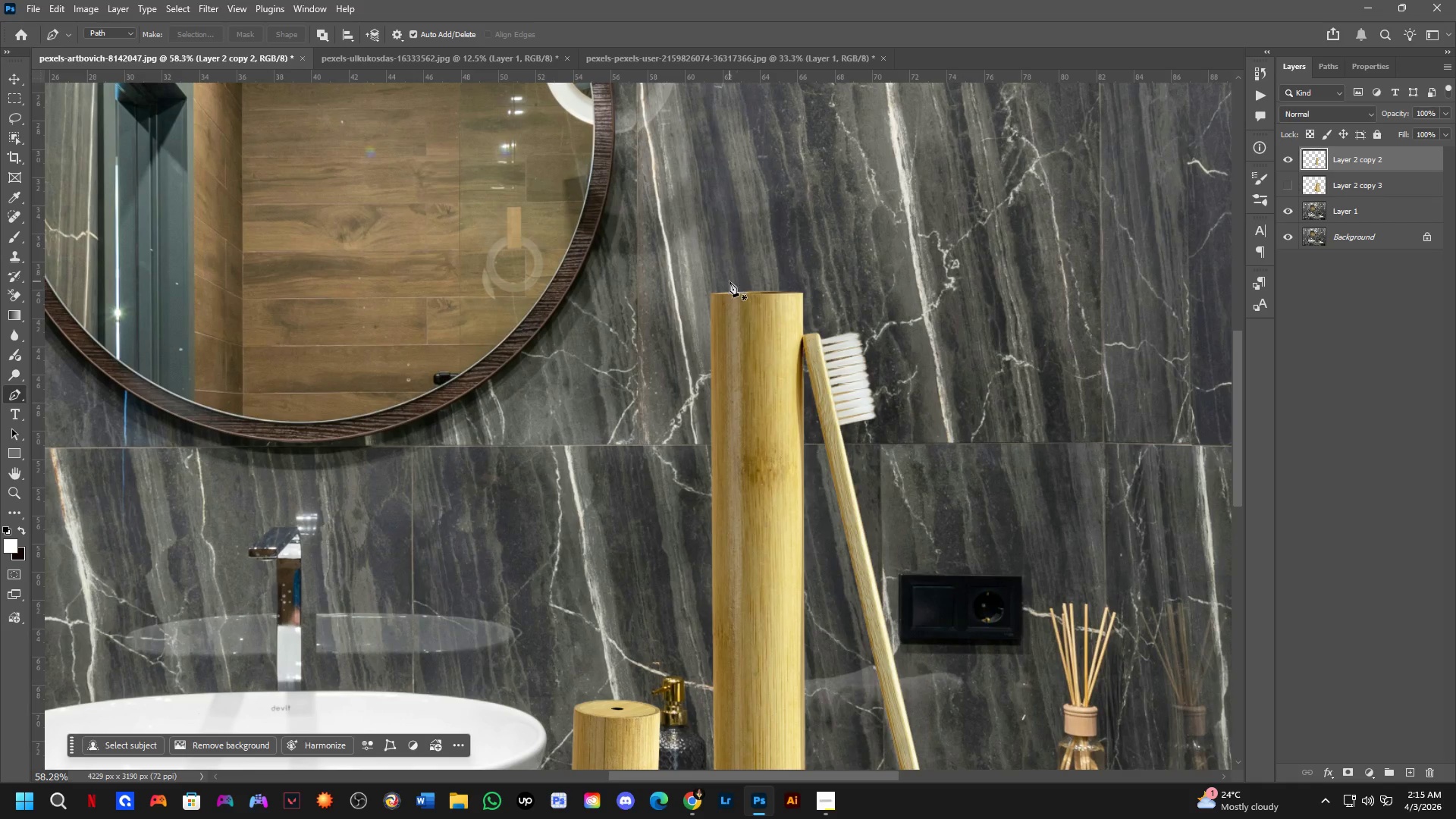 
hold_key(key=Space, duration=0.56)
 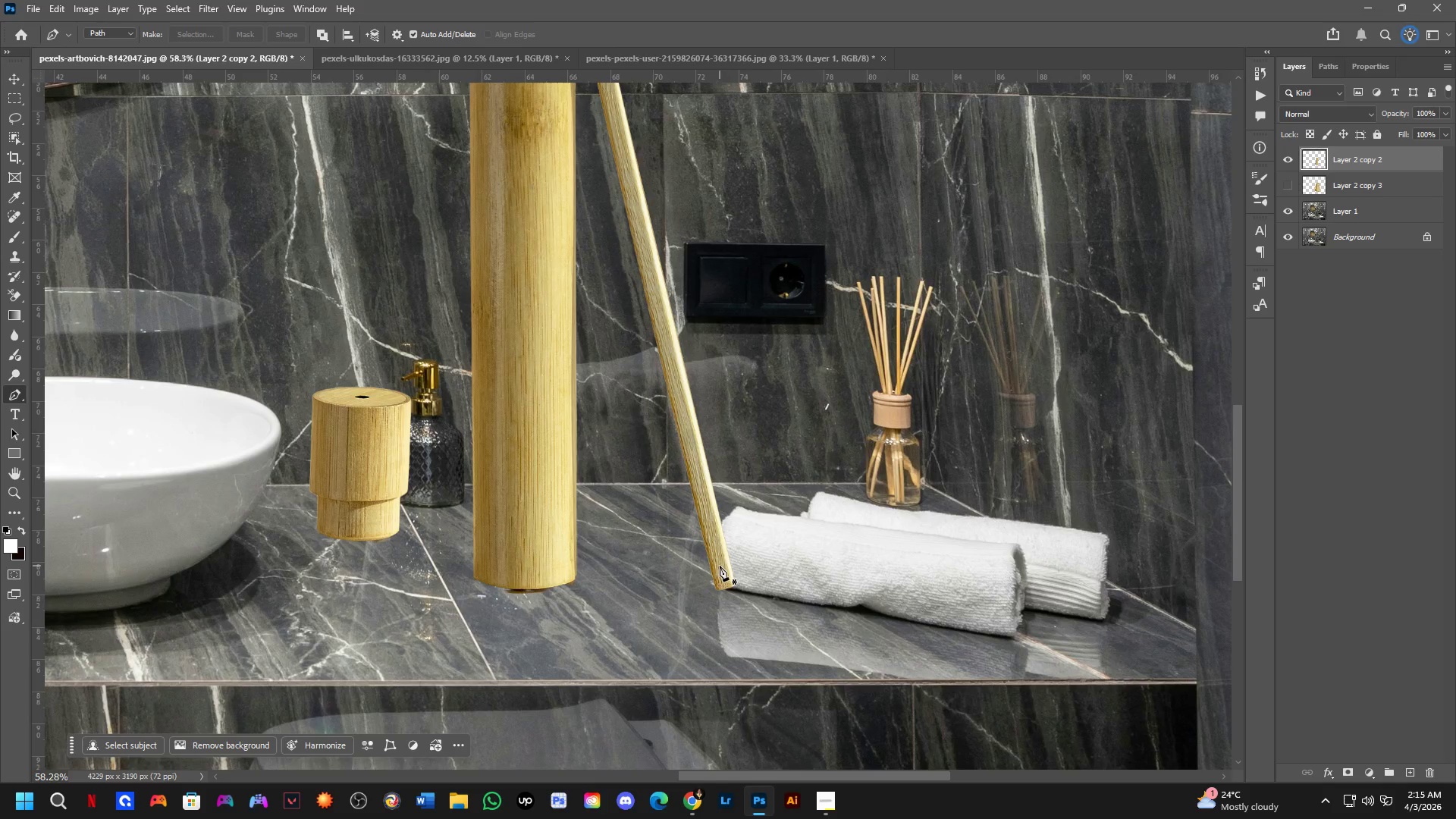 
left_click_drag(start_coordinate=[762, 422], to_coordinate=[551, 130])
 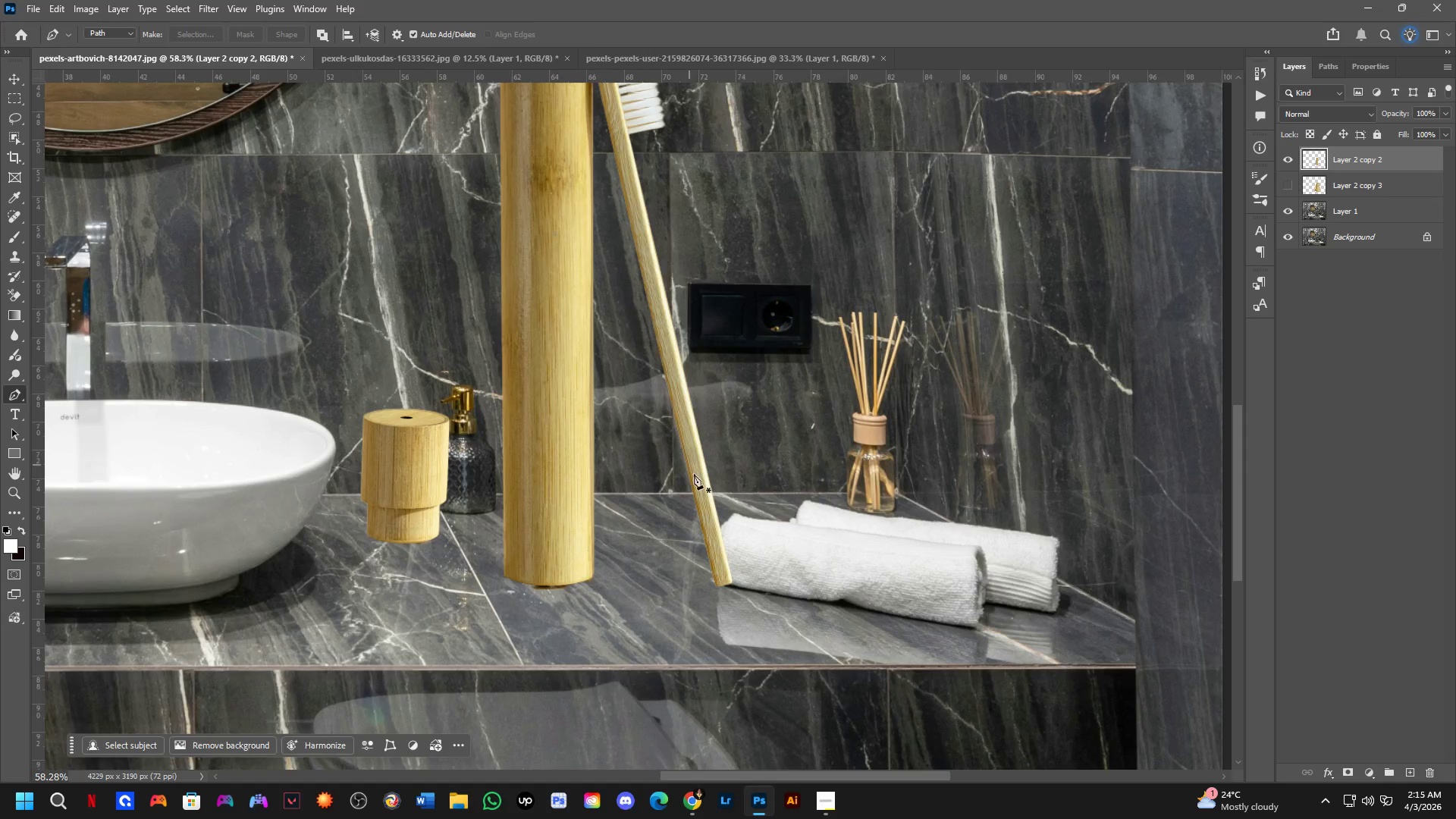 
scroll: coordinate [735, 271], scroll_direction: down, amount: 6.0
 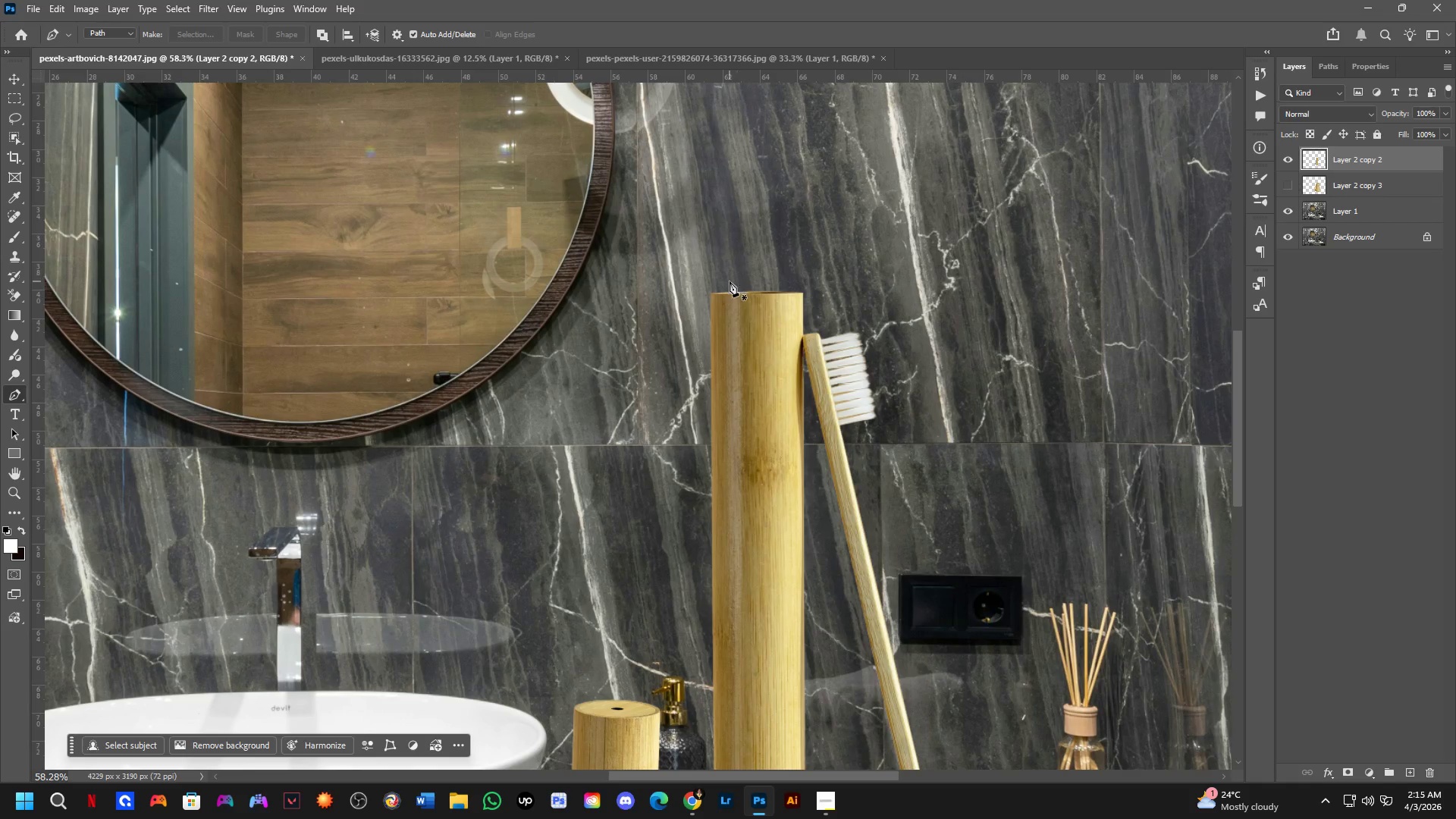 
key(Shift+ShiftLeft)
 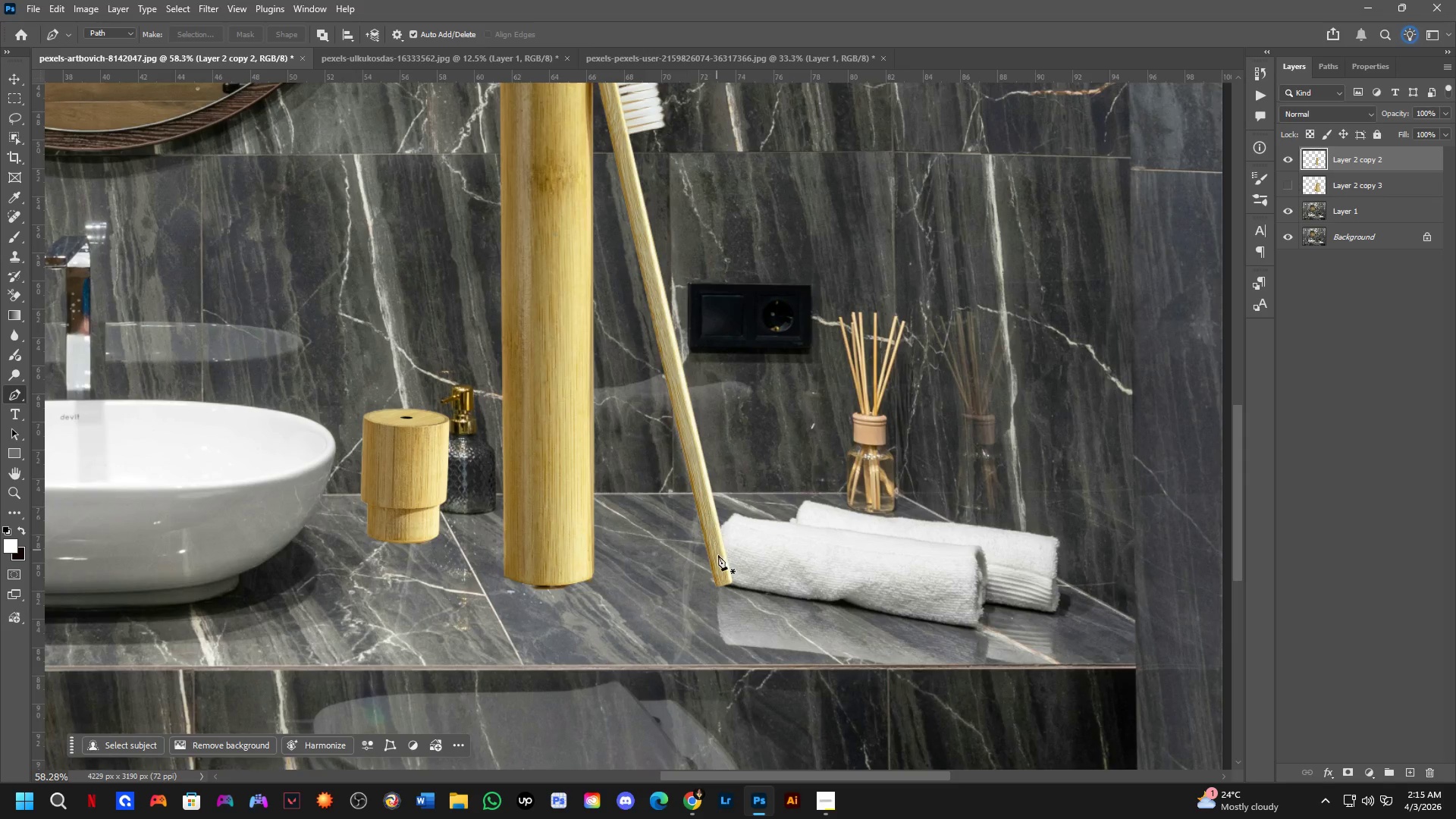 
scroll: coordinate [726, 514], scroll_direction: down, amount: 6.0
 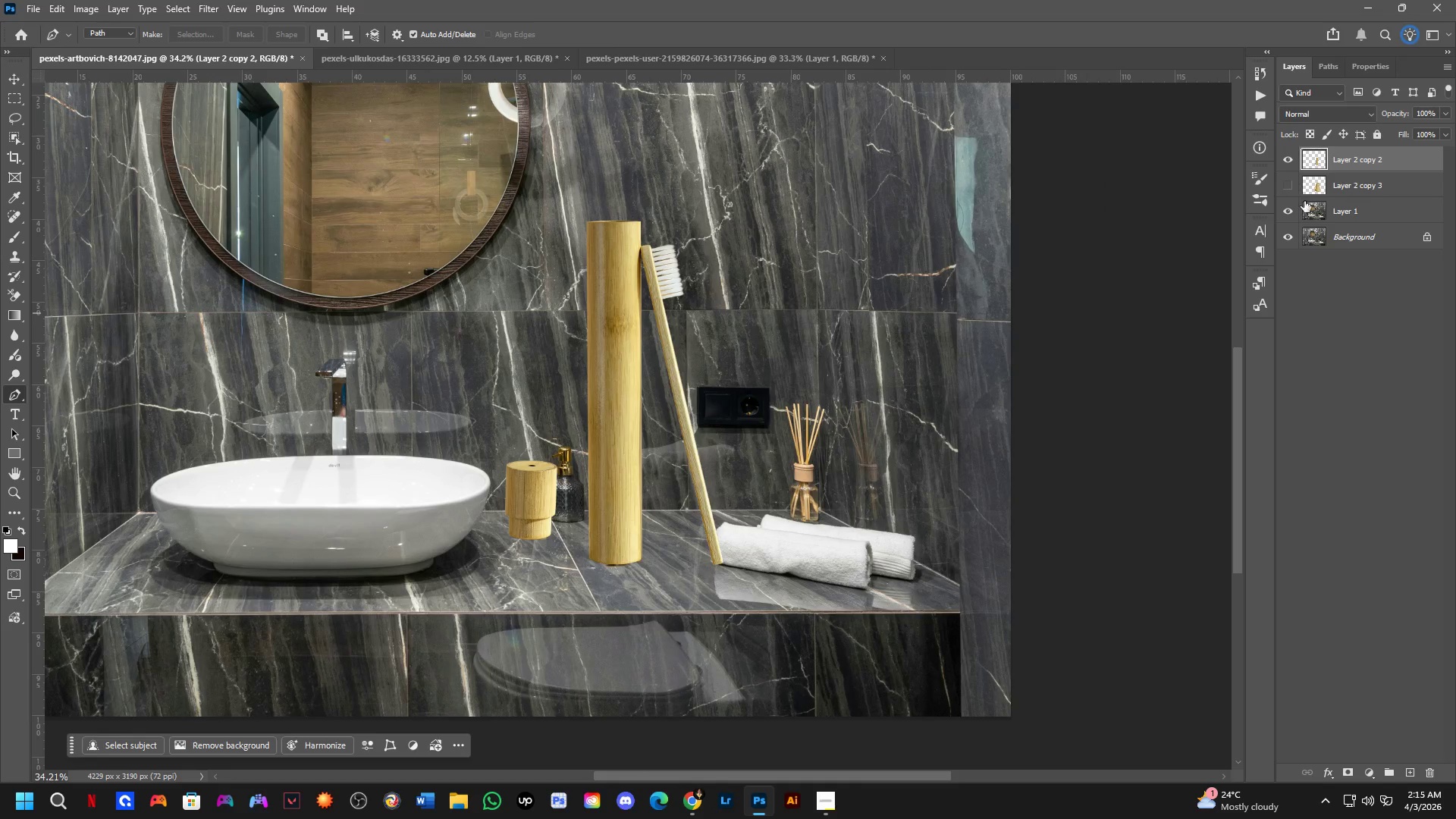 
key(Shift+ShiftLeft)
 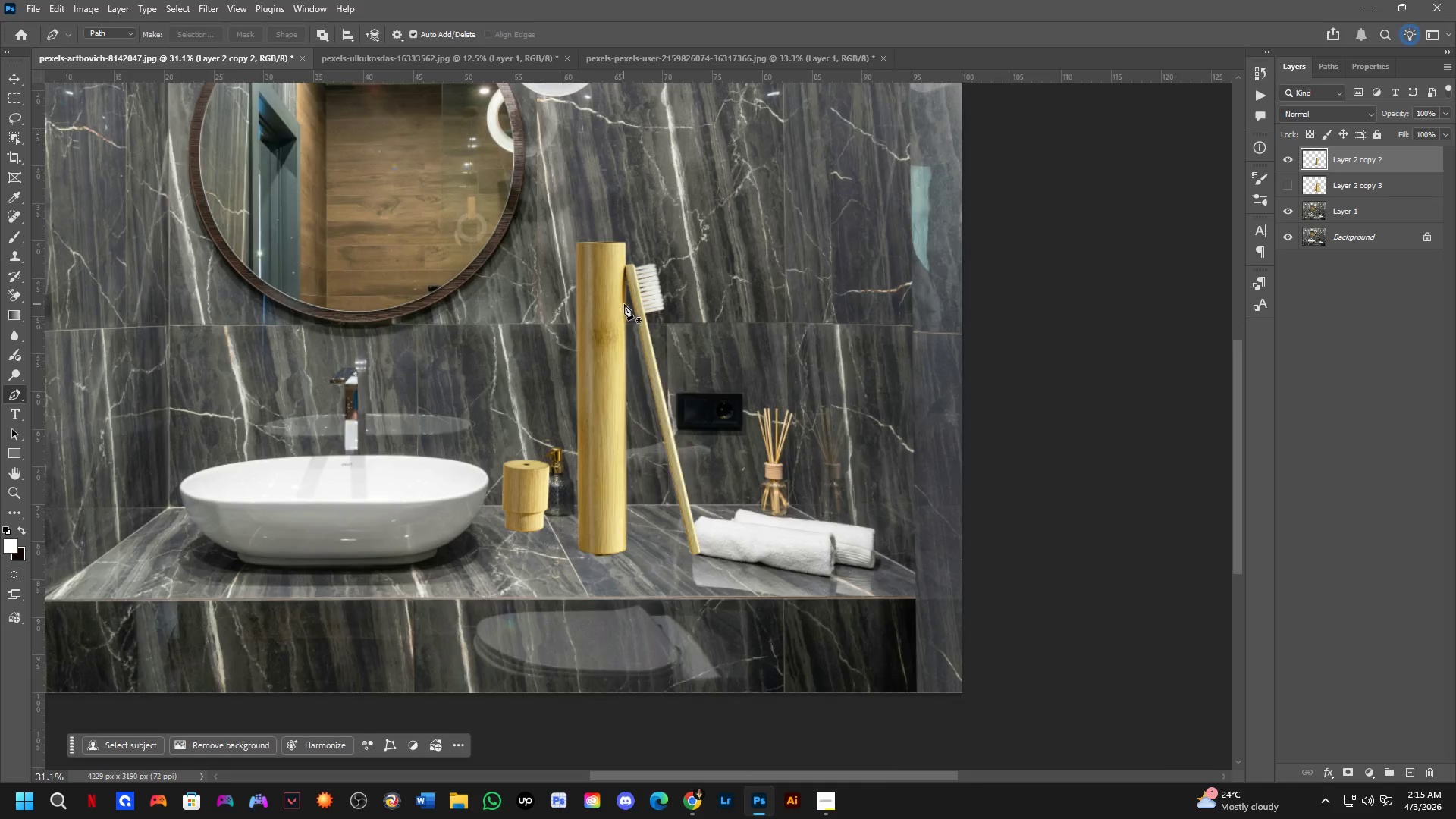 
scroll: coordinate [541, 479], scroll_direction: down, amount: 1.0
 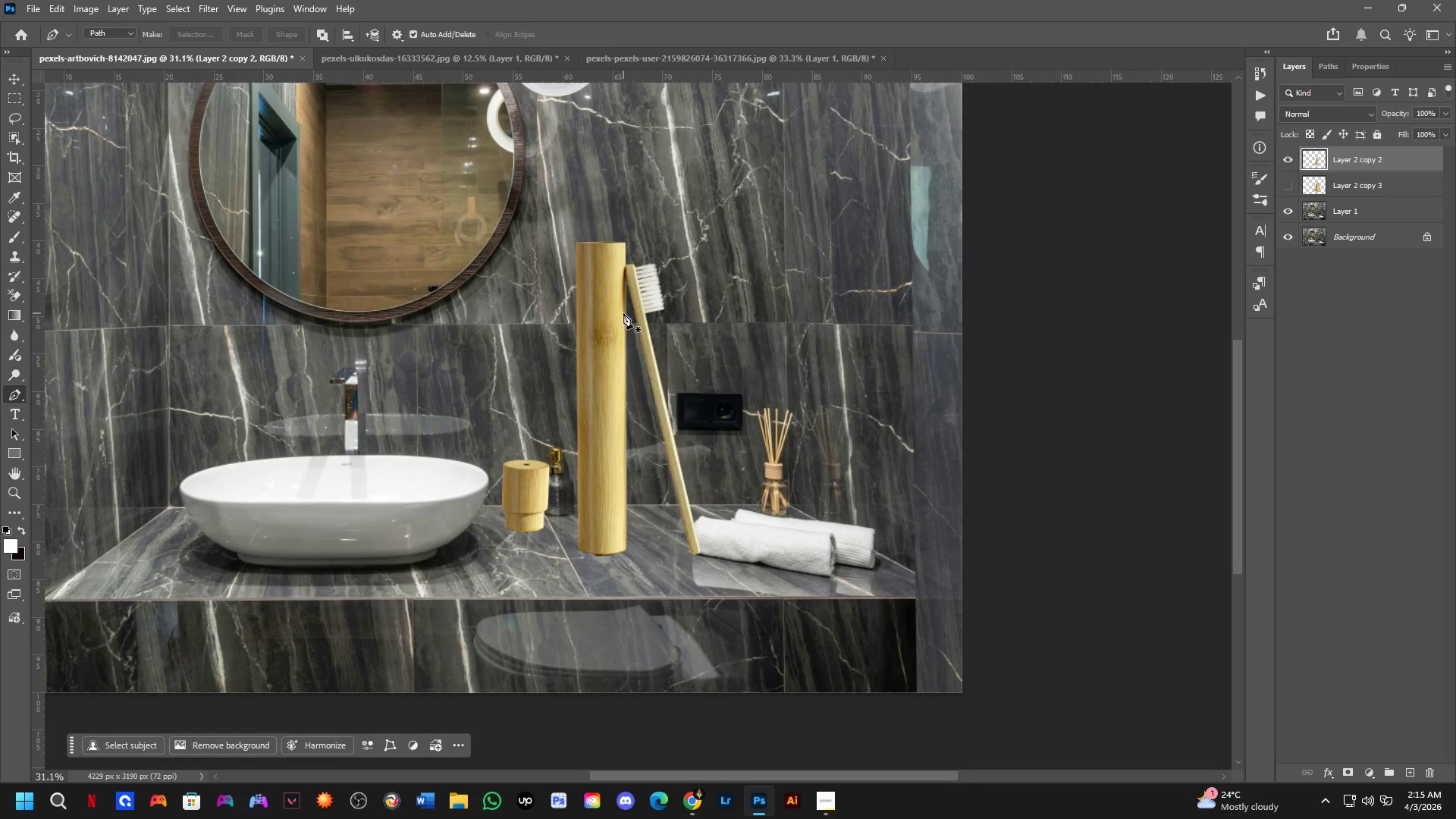 
scroll: coordinate [656, 343], scroll_direction: up, amount: 20.0
 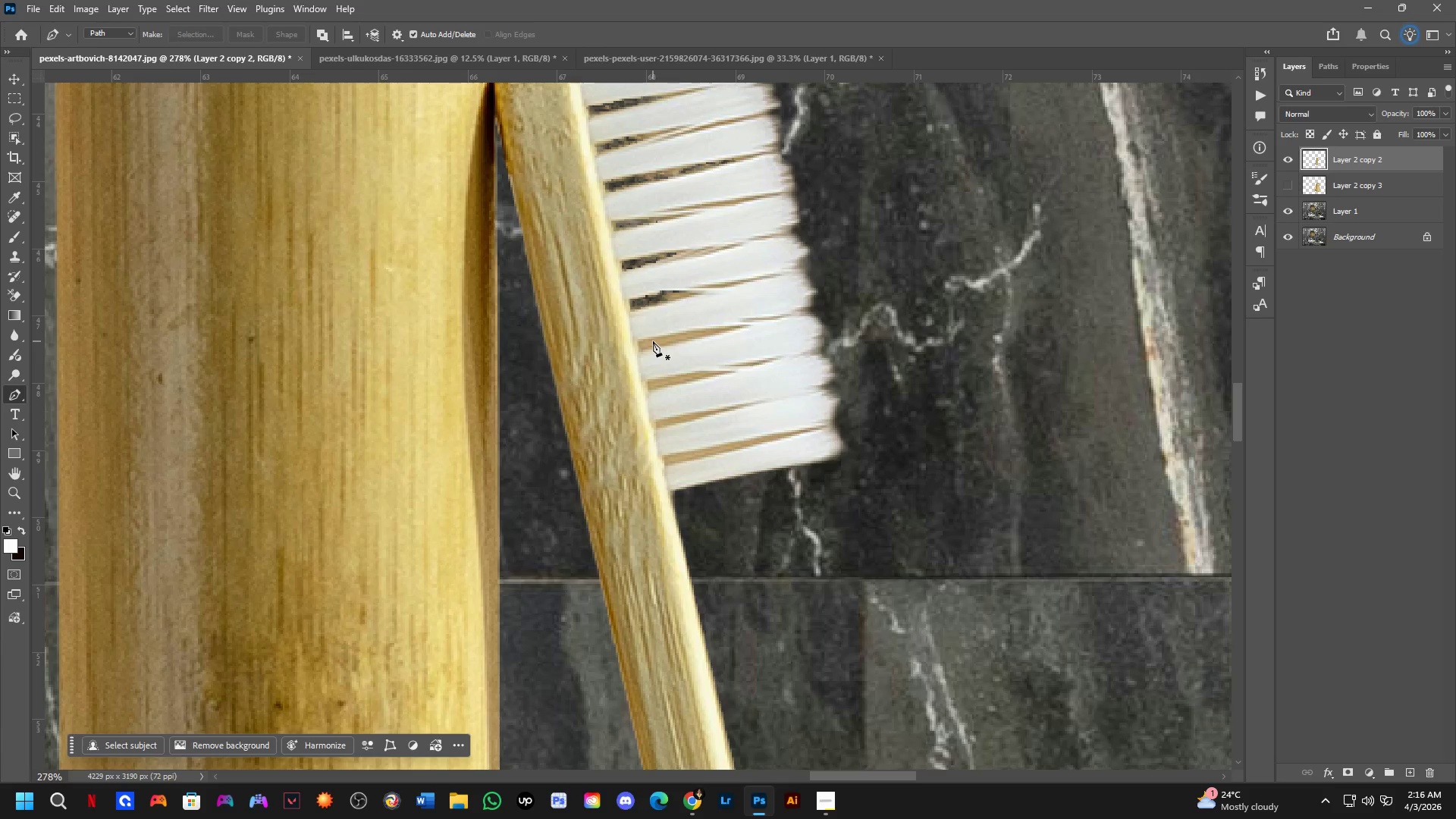 
wait(16.71)
 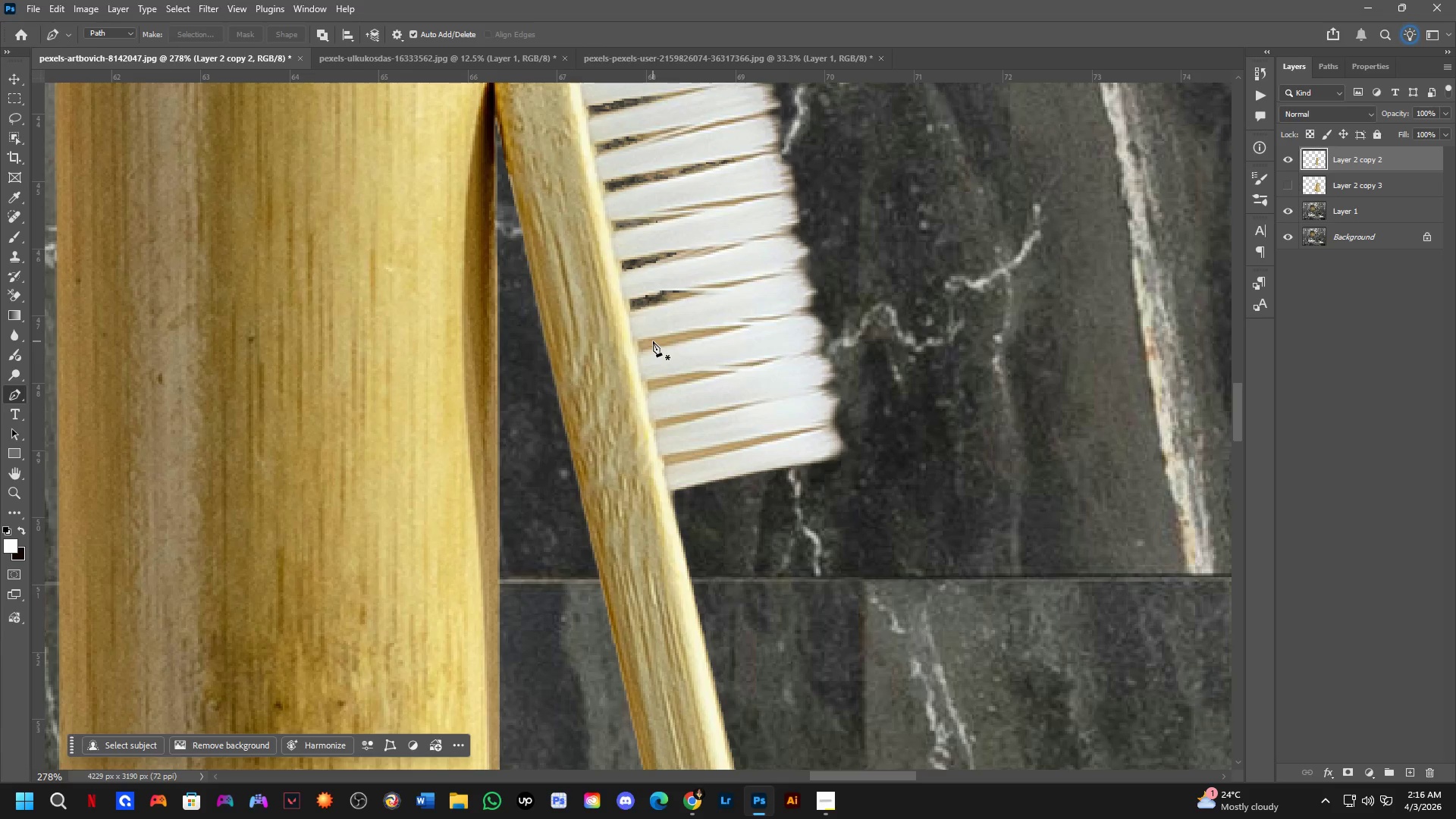 
scroll: coordinate [686, 345], scroll_direction: down, amount: 4.0
 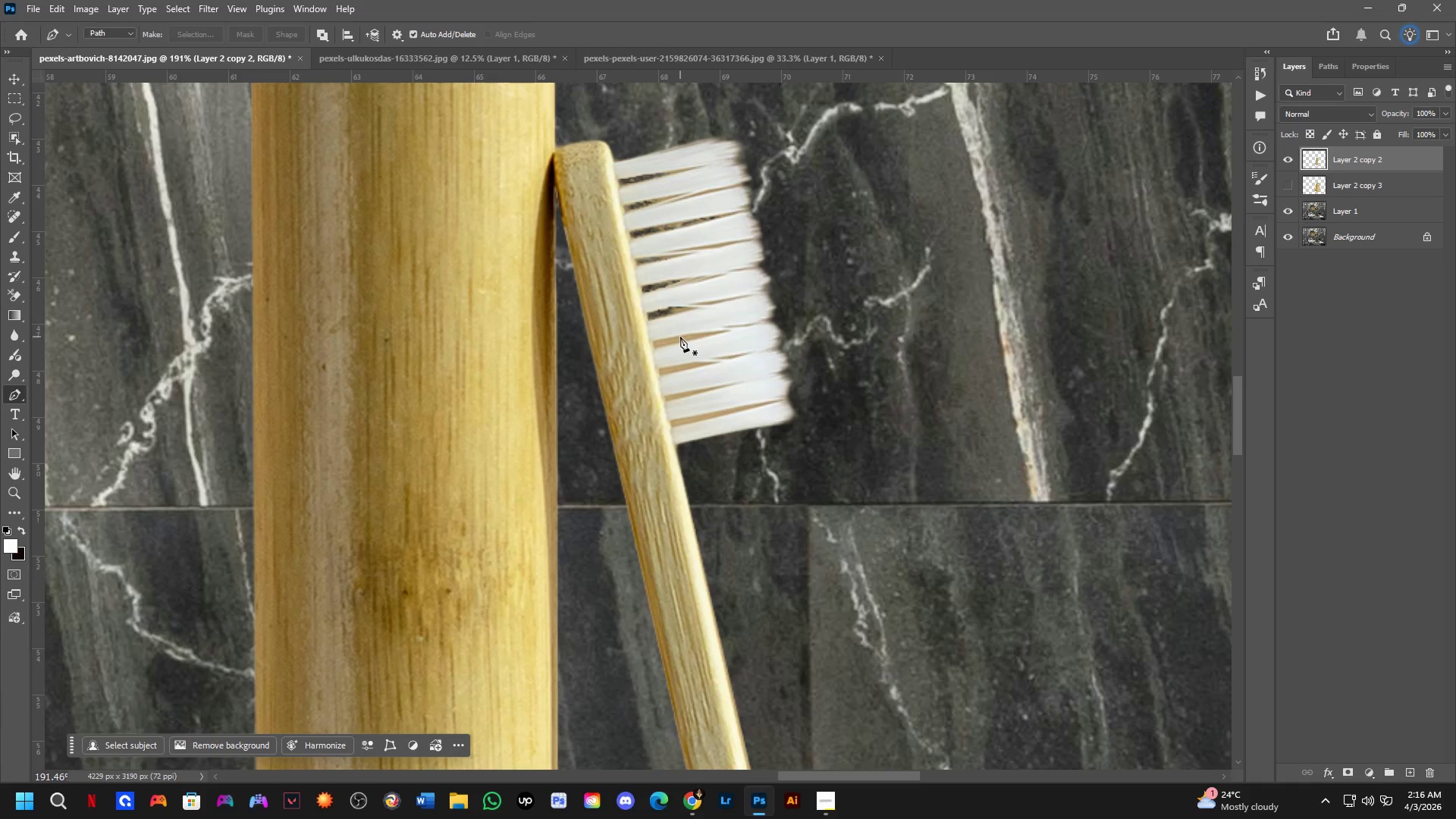 
scroll: coordinate [627, 209], scroll_direction: up, amount: 4.0
 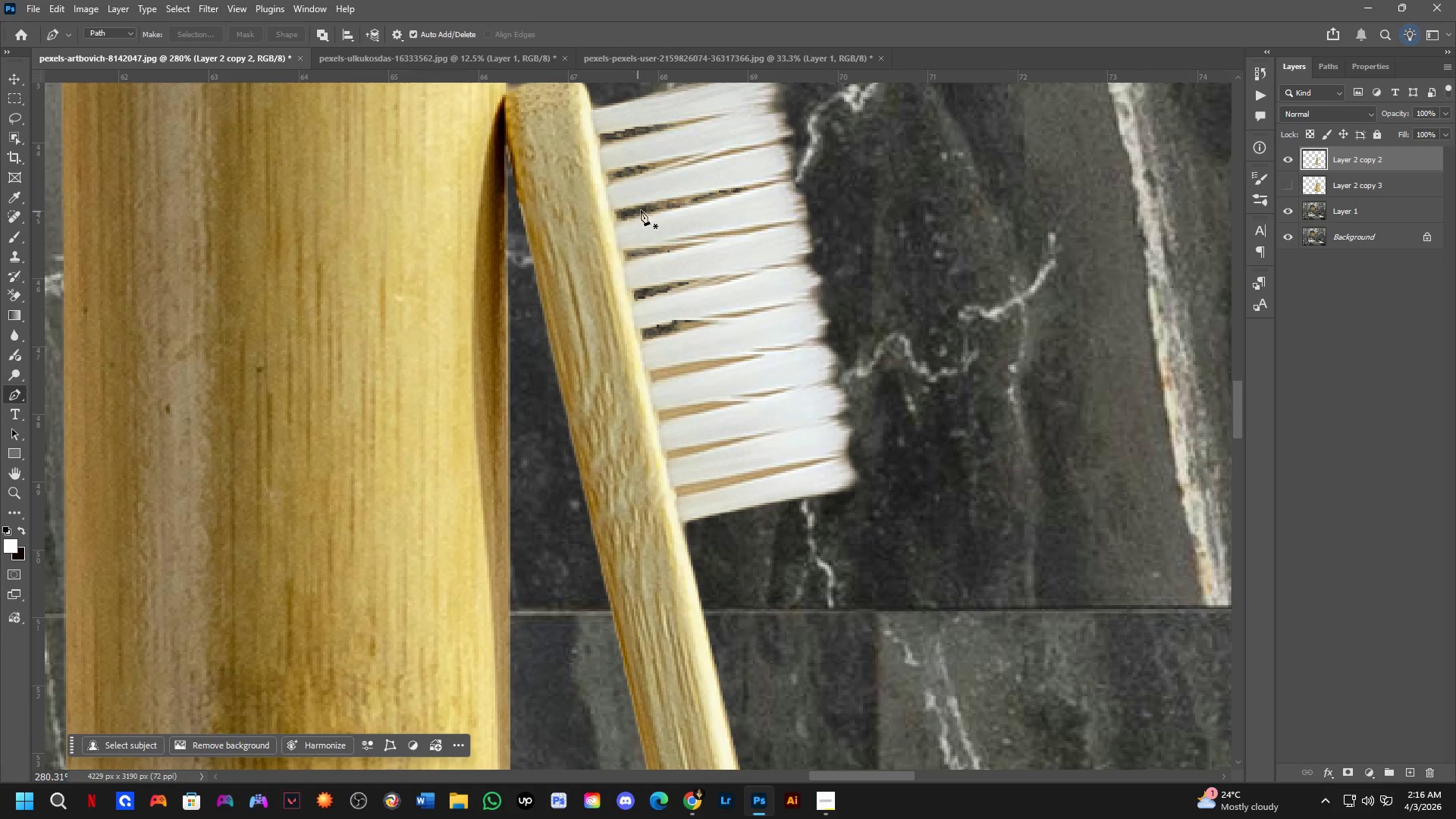 
hold_key(key=Space, duration=0.5)
 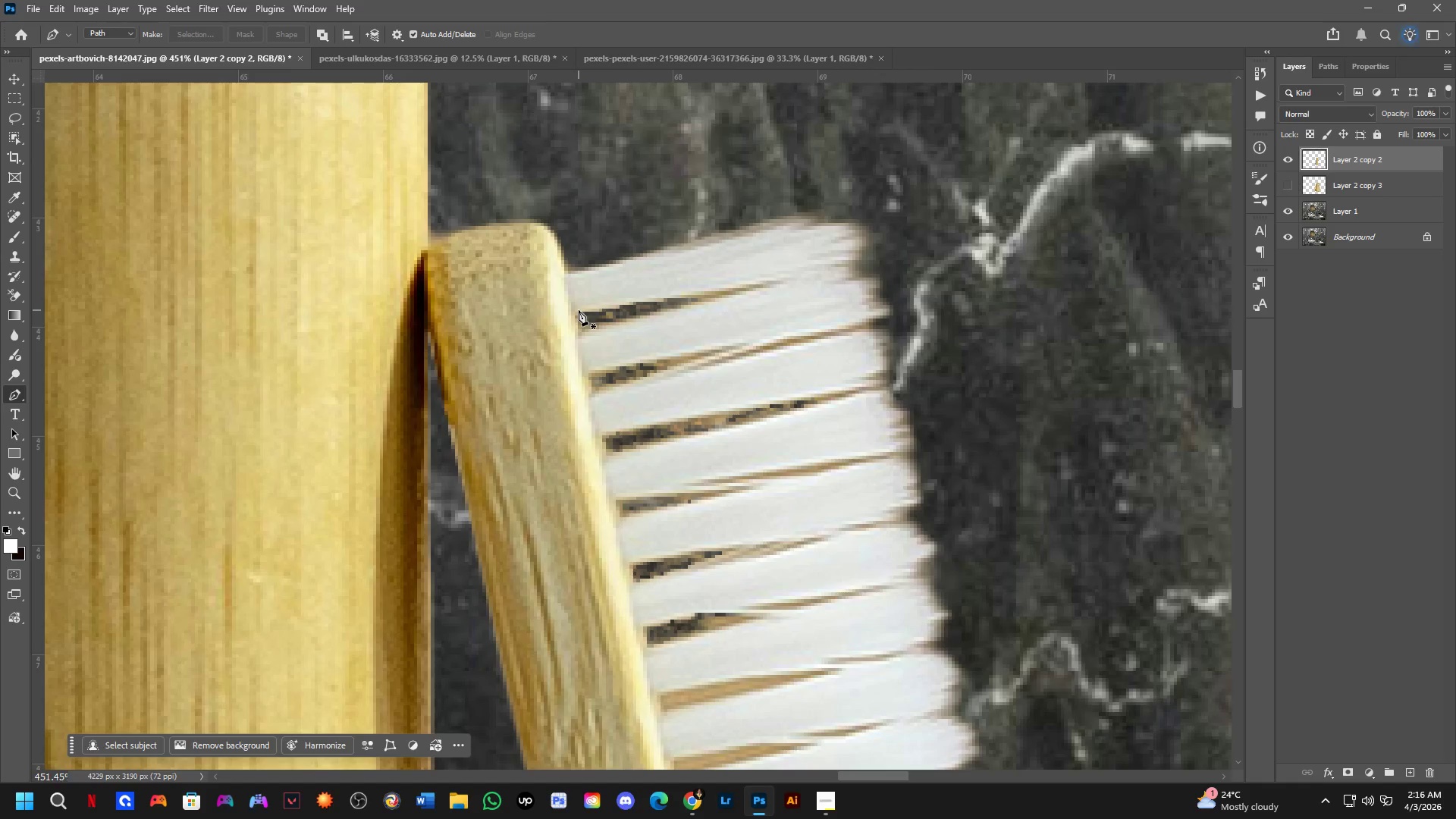 
left_click_drag(start_coordinate=[660, 174], to_coordinate=[639, 353])
 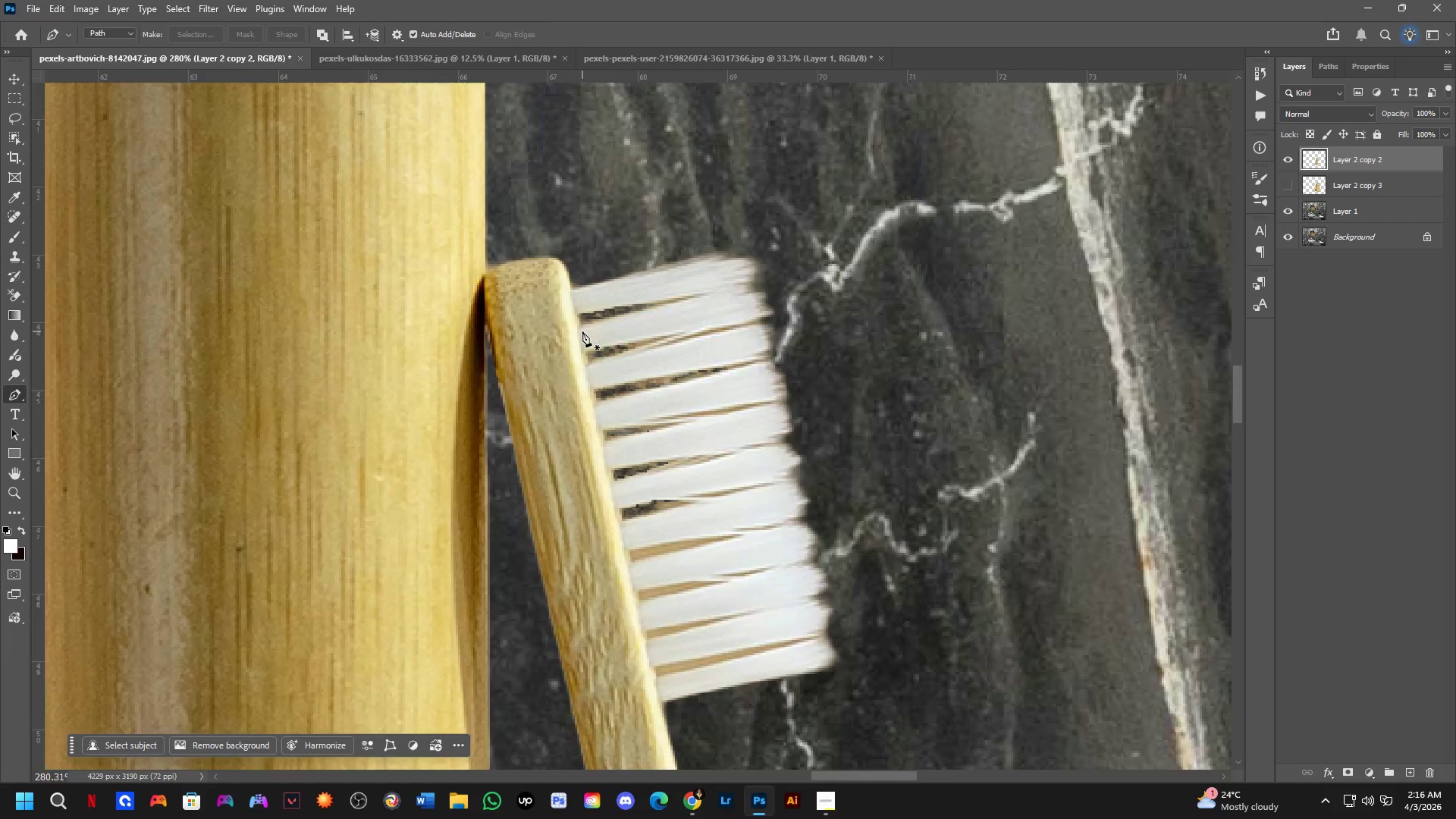 
scroll: coordinate [580, 306], scroll_direction: up, amount: 5.0
 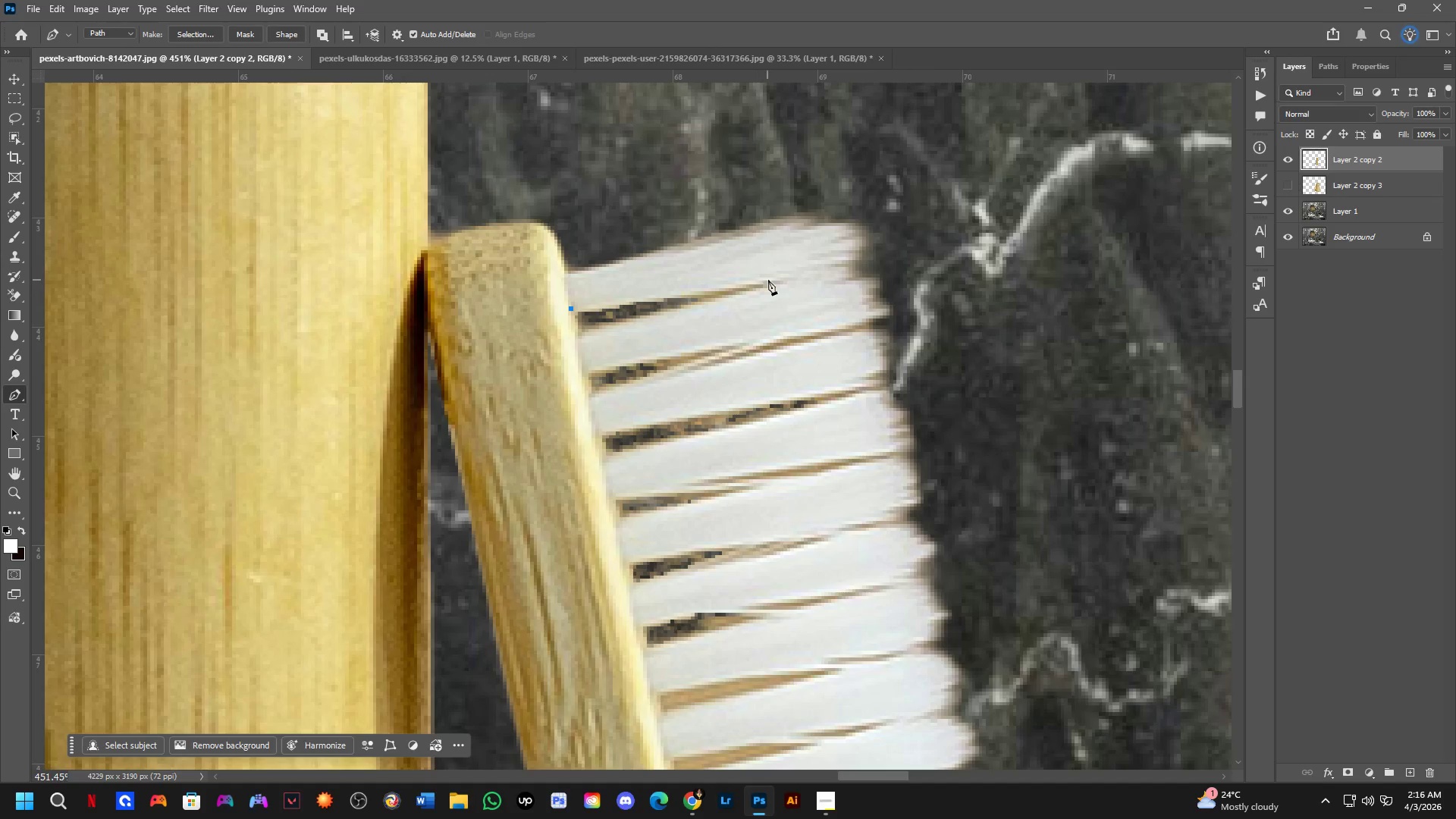 
left_click([786, 279])
 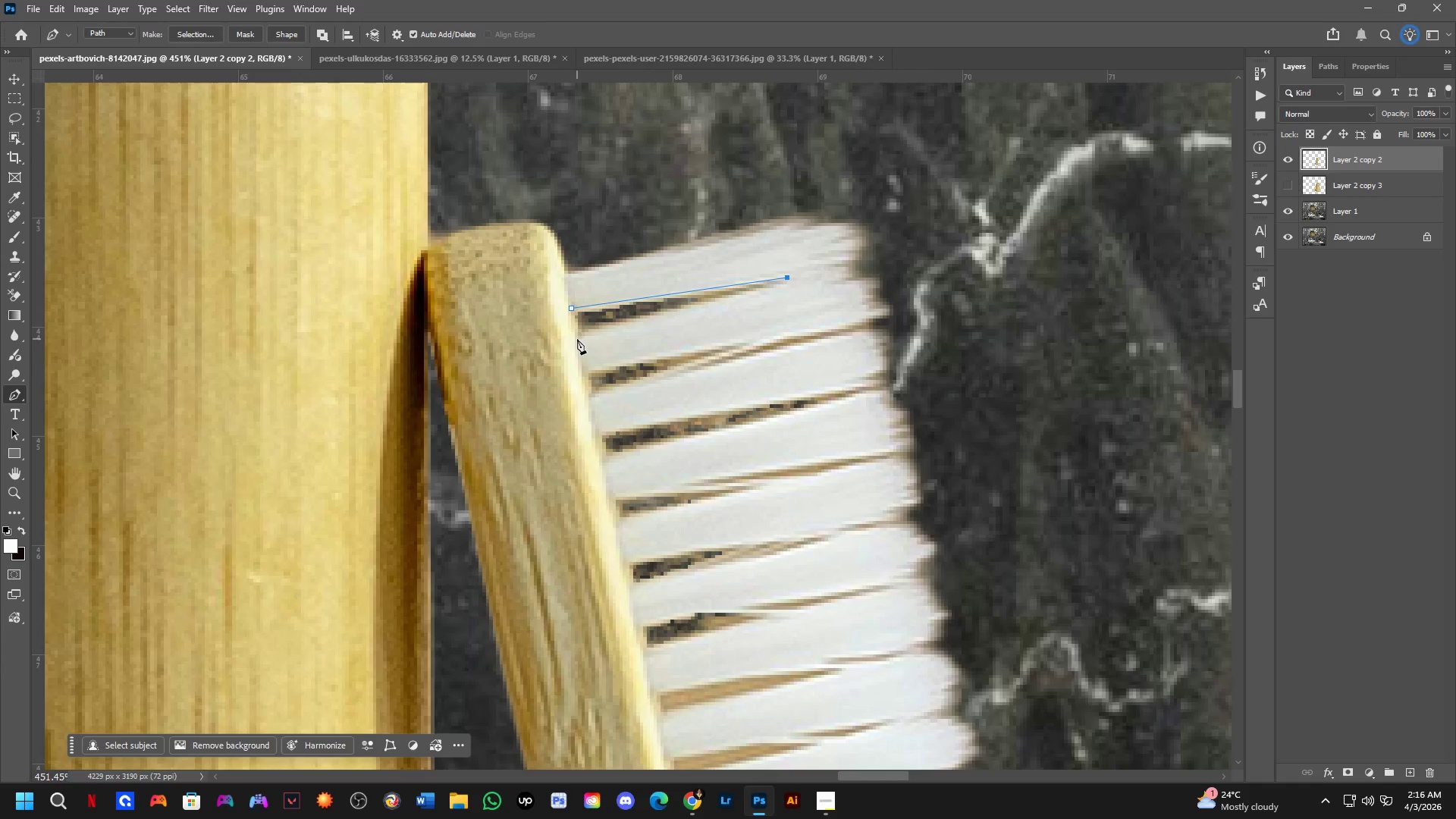 
left_click([577, 332])
 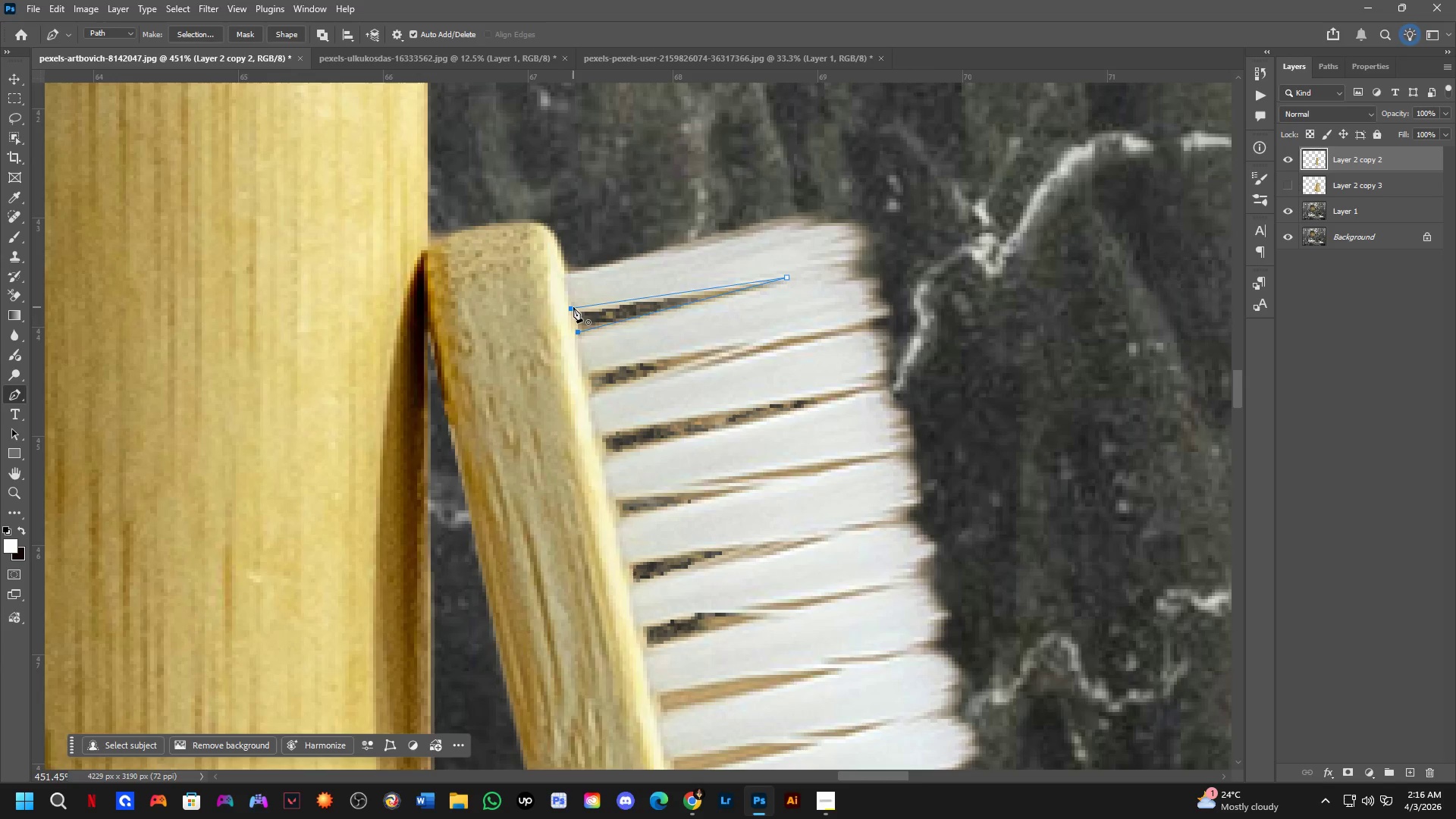 
left_click([570, 311])
 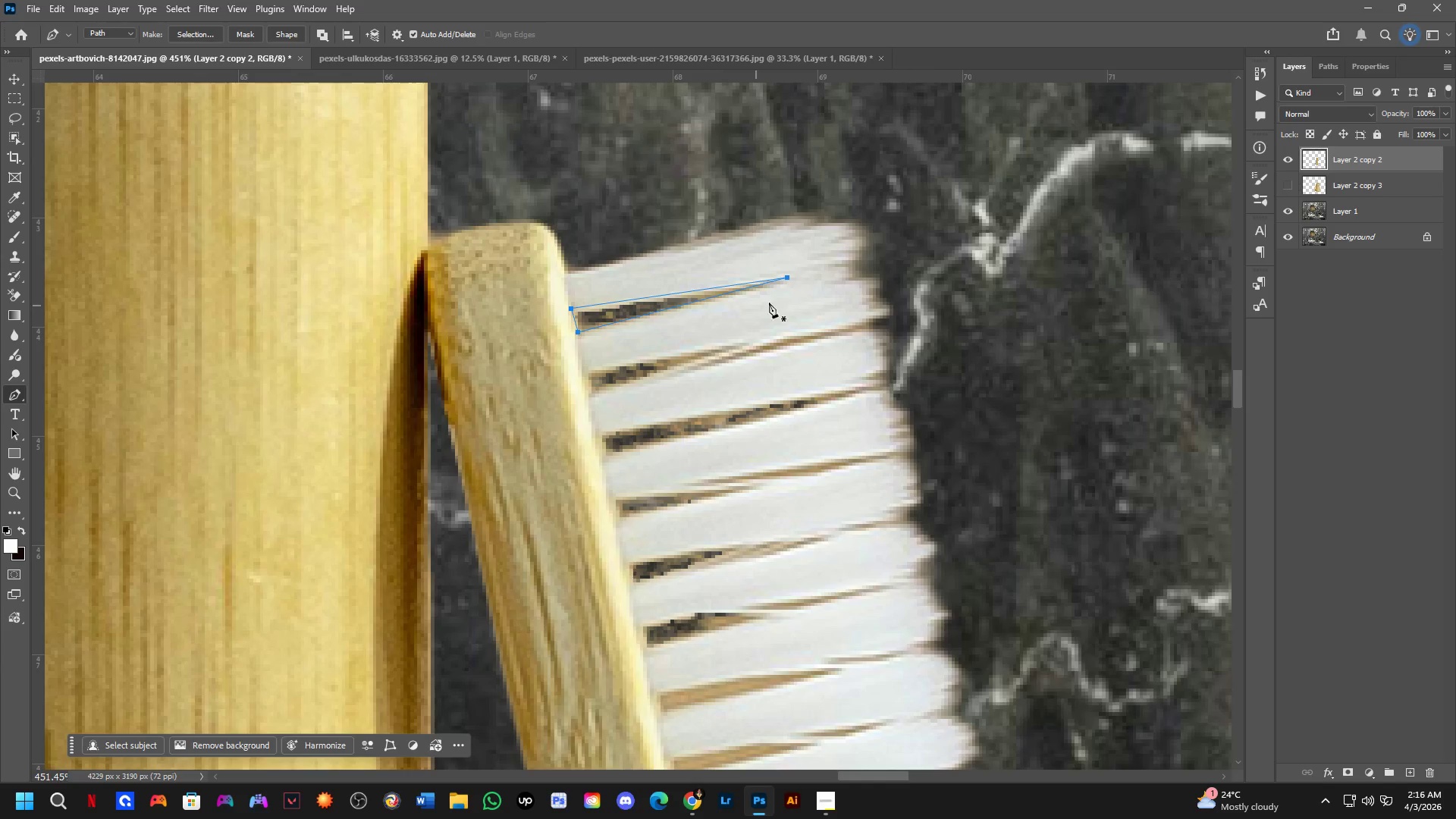 
hold_key(key=ControlLeft, duration=1.52)
 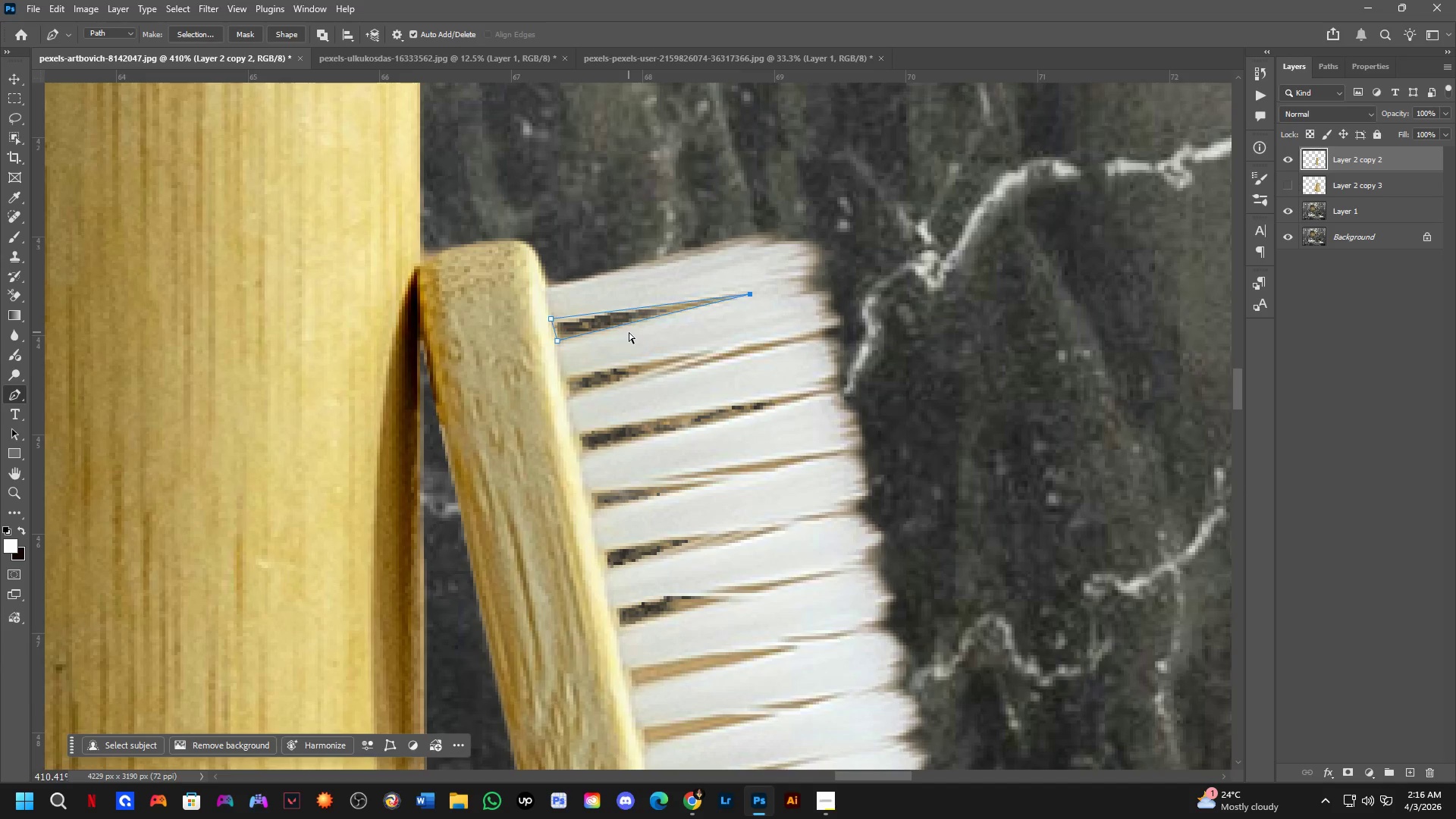 
scroll: coordinate [791, 281], scroll_direction: up, amount: 2.0
 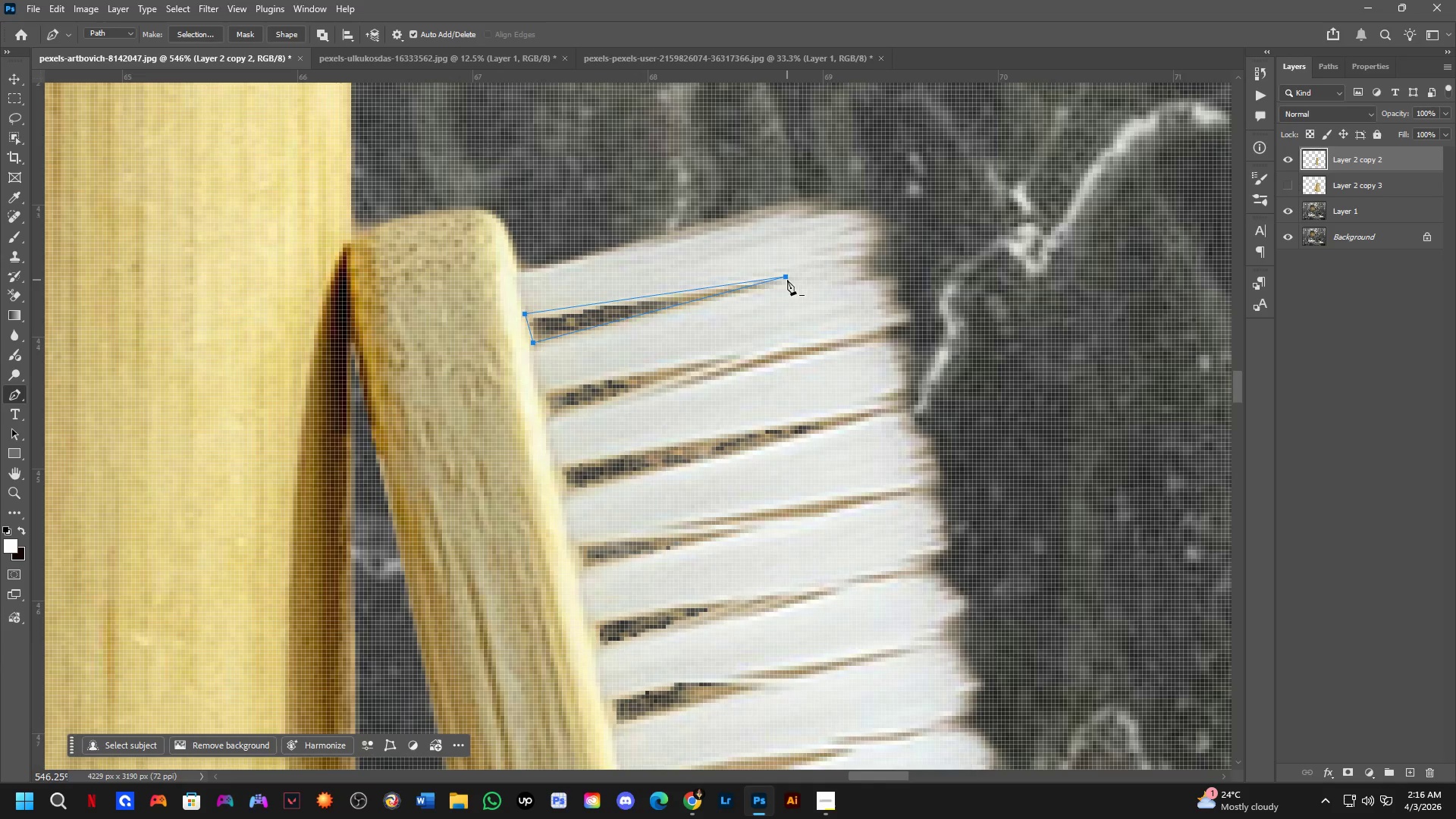 
left_click([784, 276])
 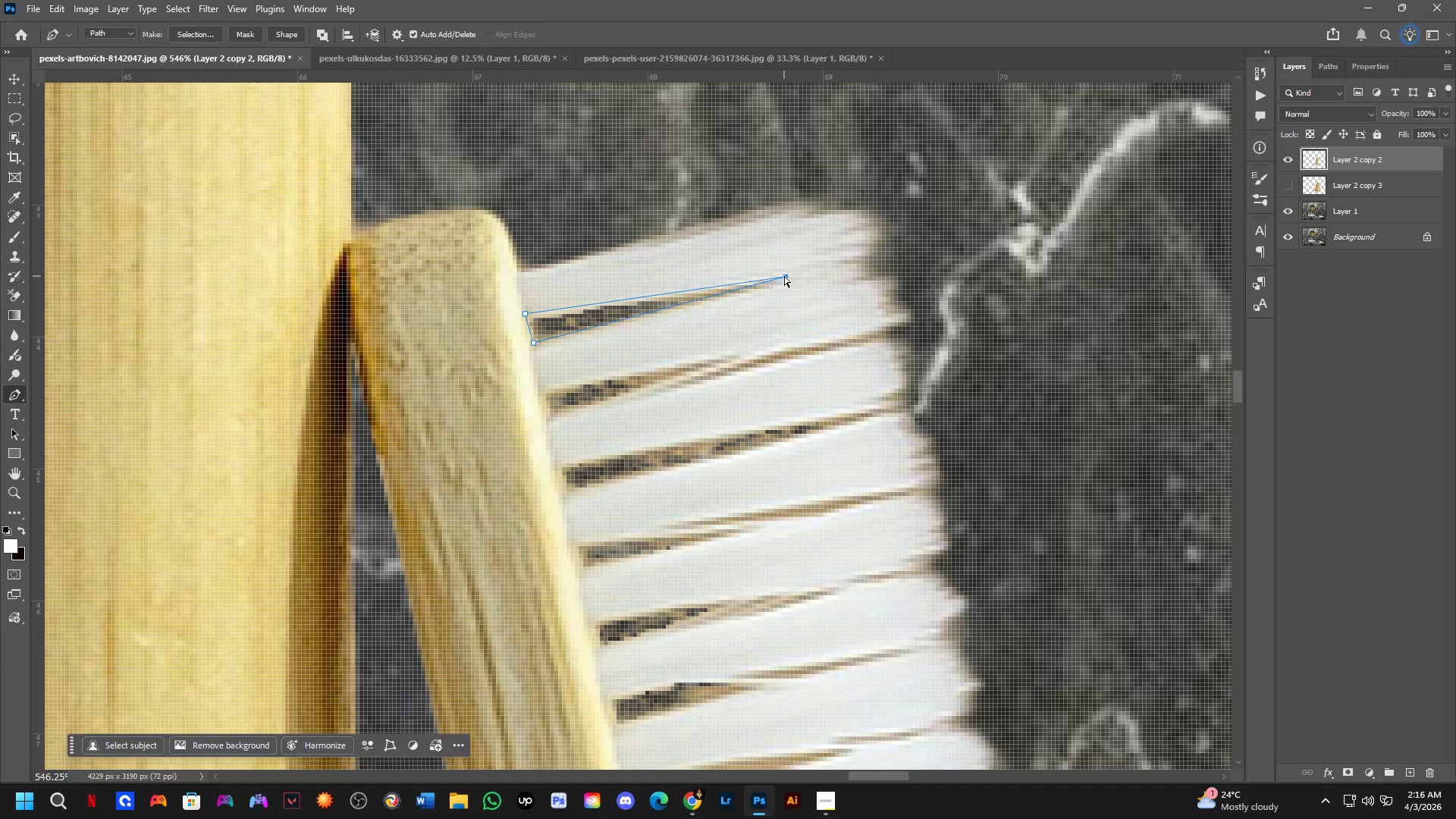 
left_click_drag(start_coordinate=[784, 276], to_coordinate=[789, 281])
 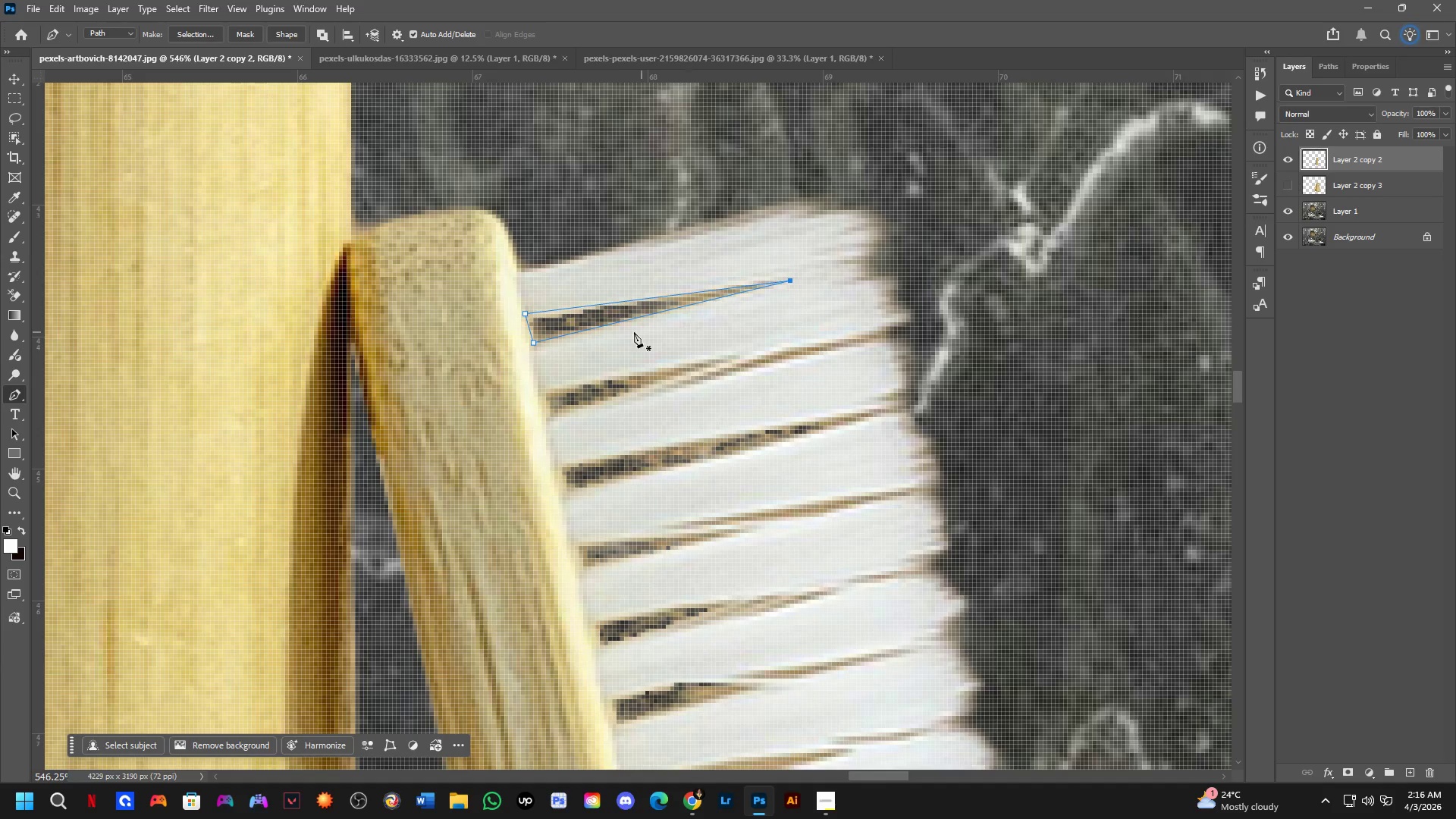 
hold_key(key=ControlLeft, duration=0.45)
 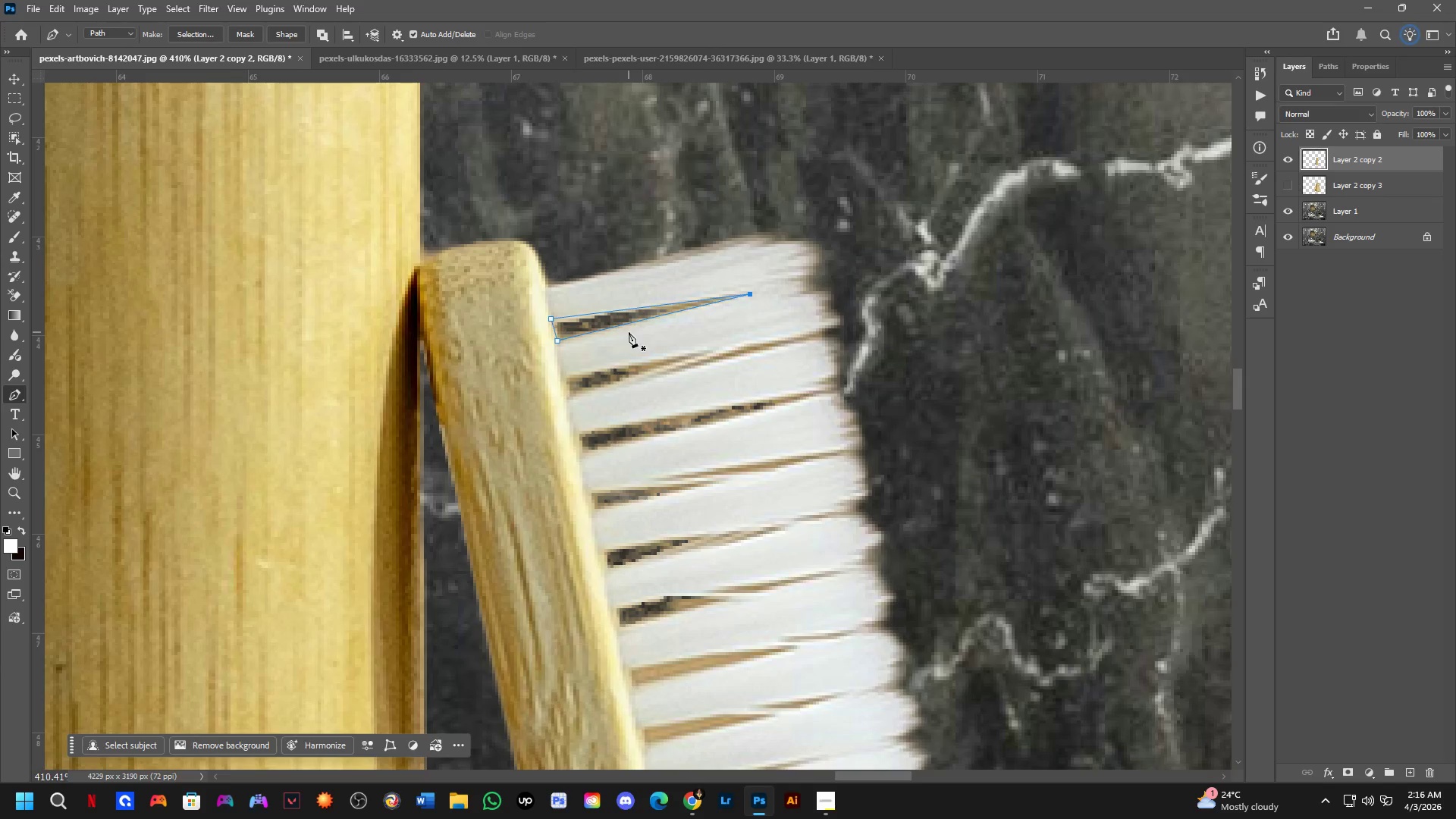 
scroll: coordinate [629, 332], scroll_direction: down, amount: 3.0
 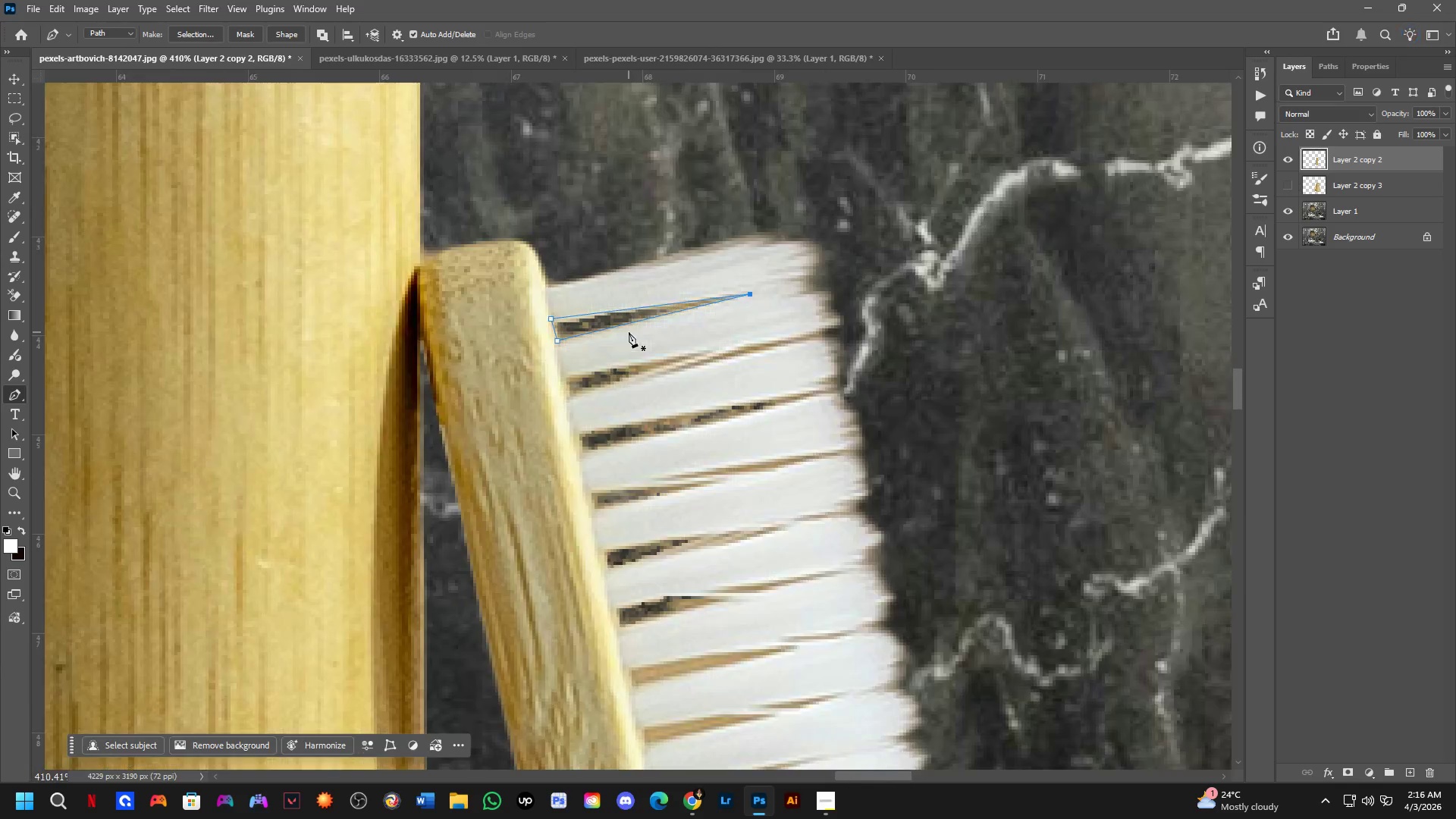 
key(Control+NumpadEnter)
 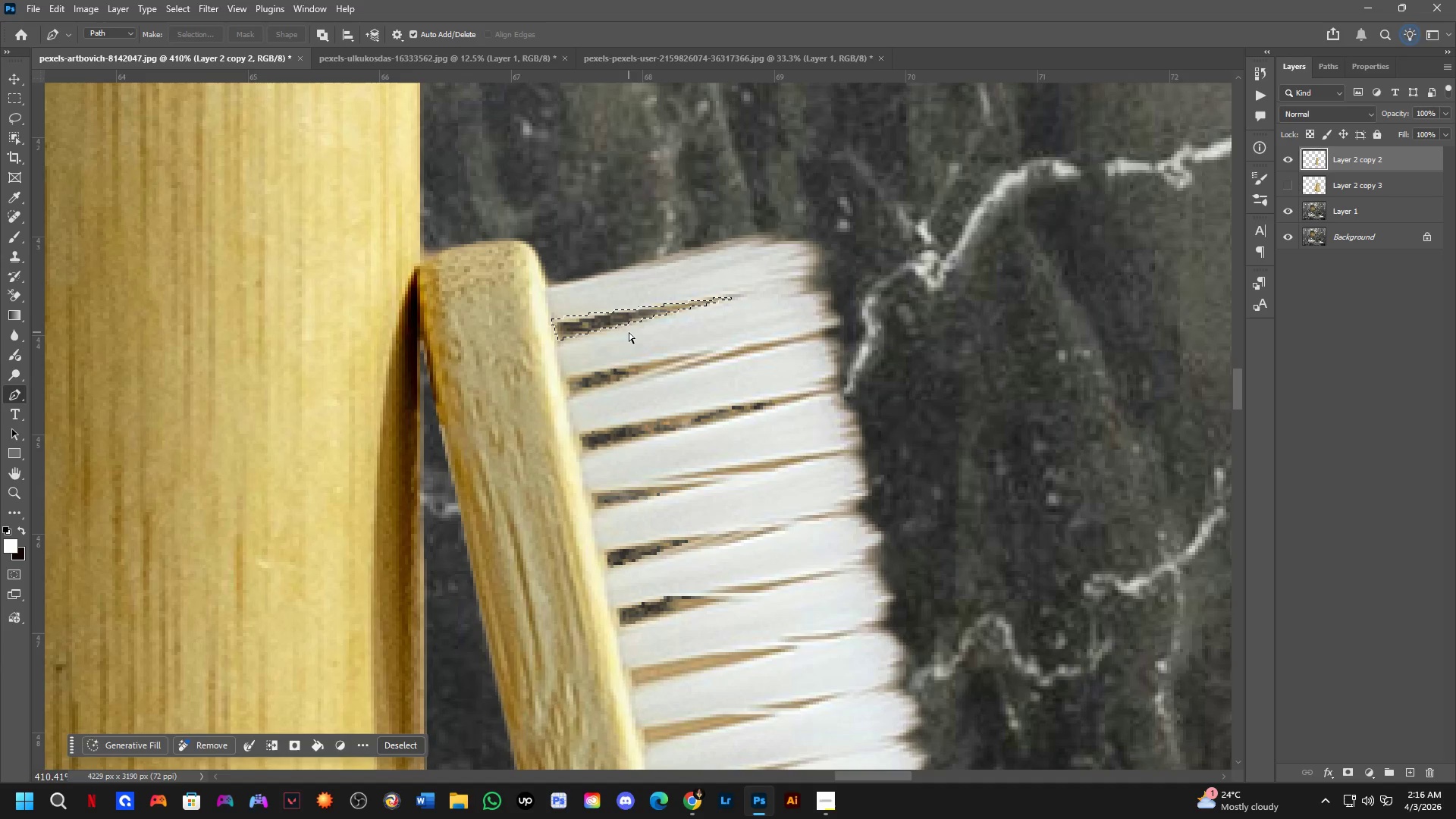 
key(Control+X)
 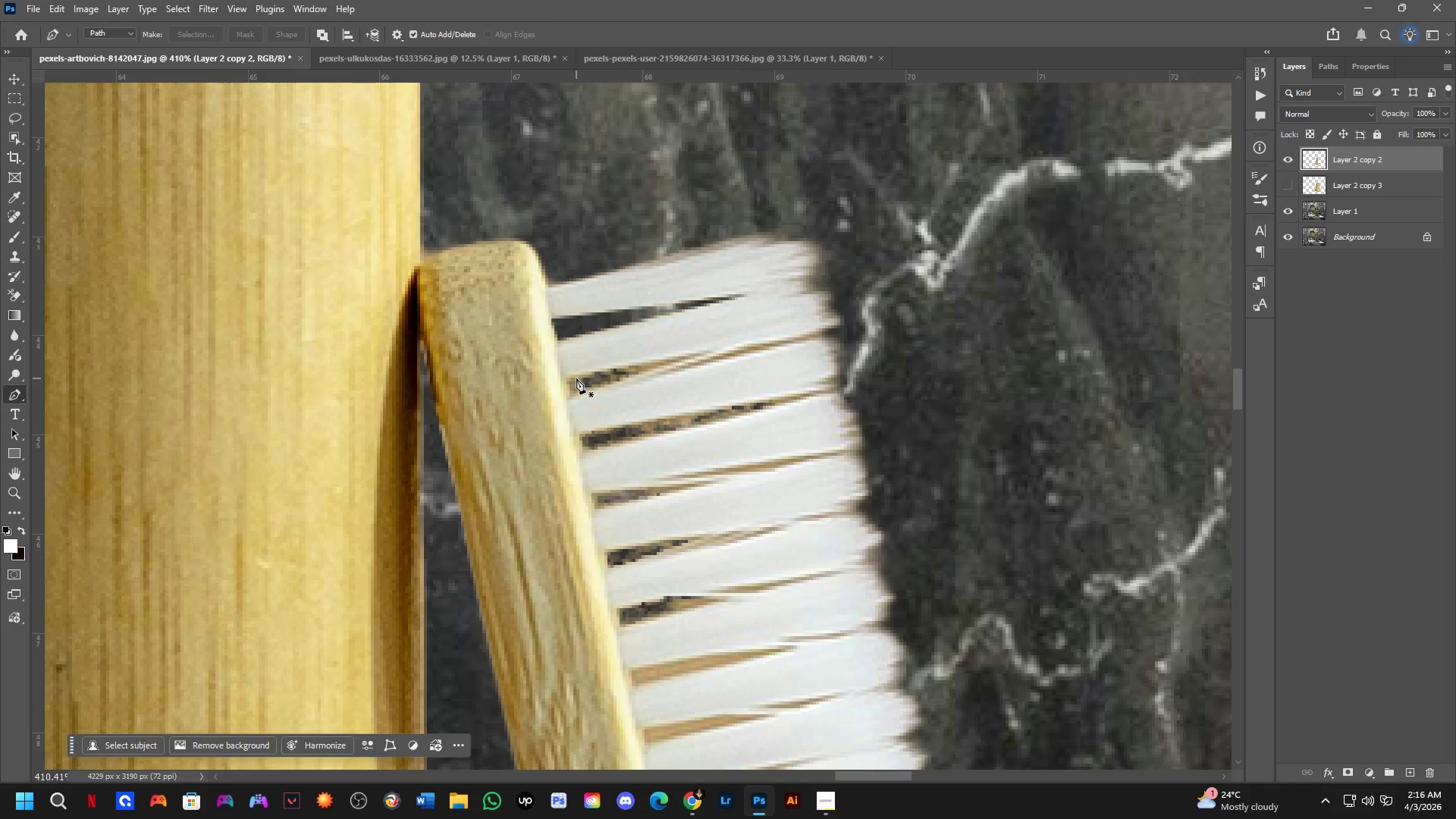 
left_click([561, 378])
 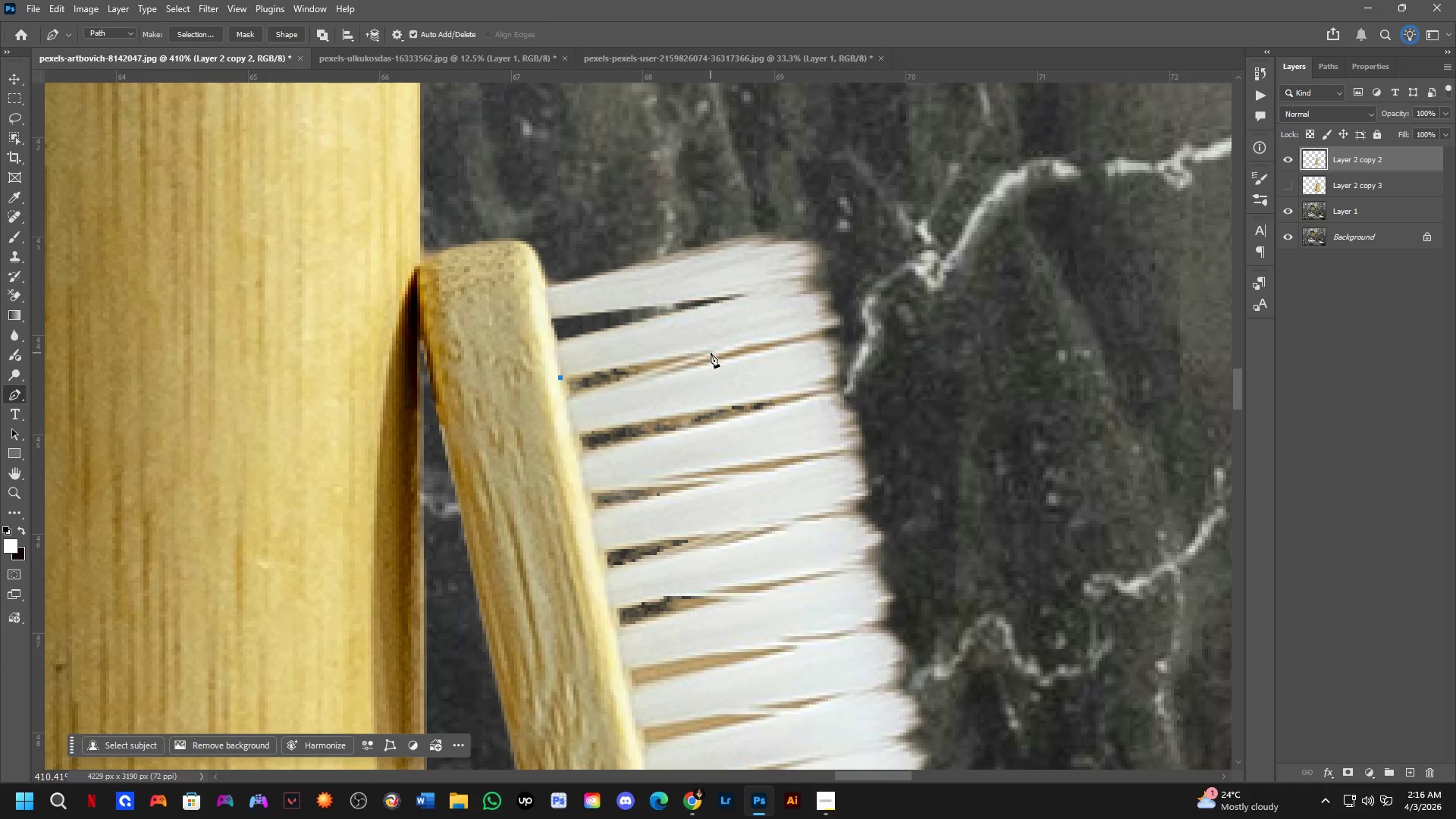 
left_click([712, 350])
 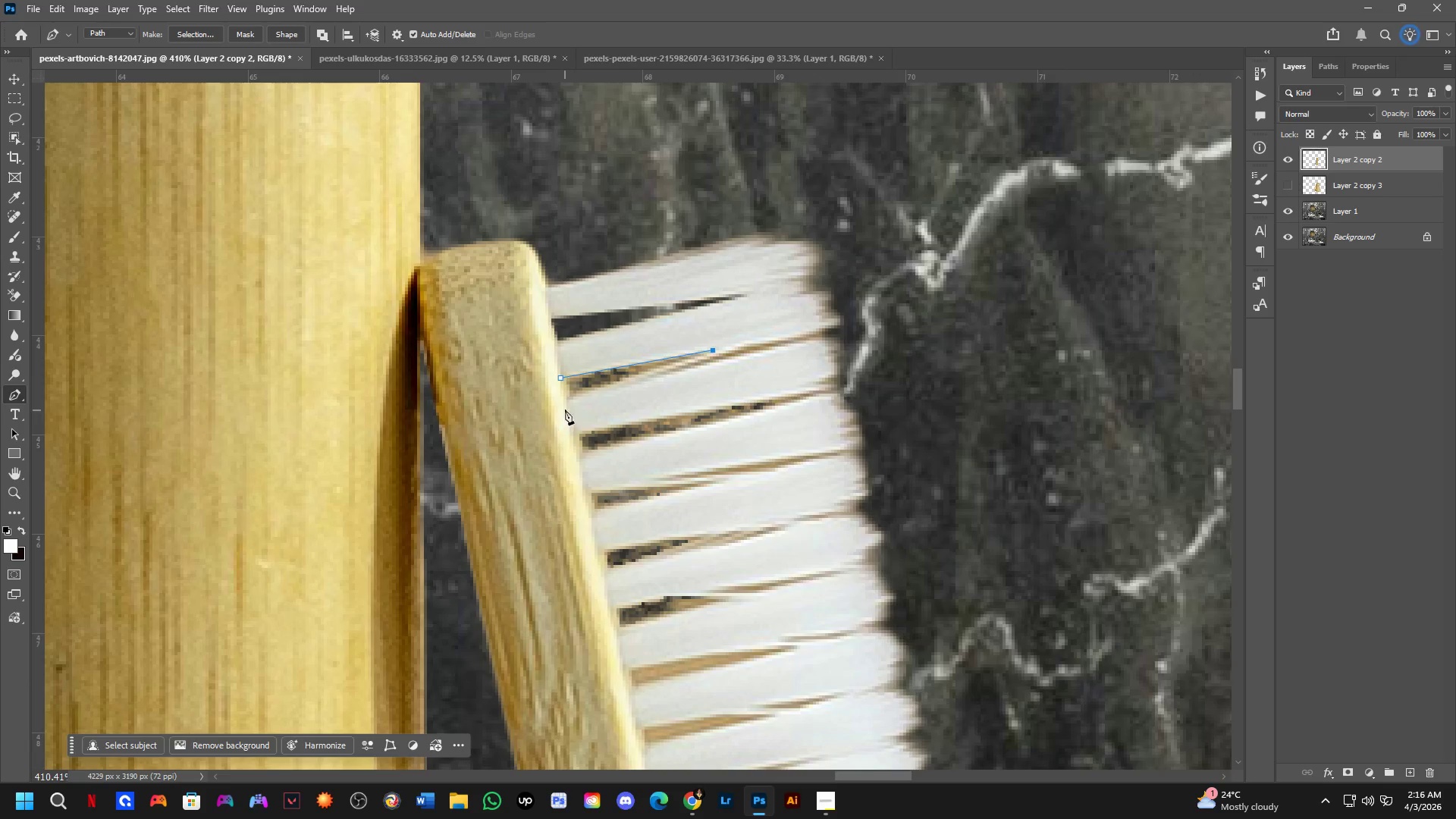 
left_click([568, 400])
 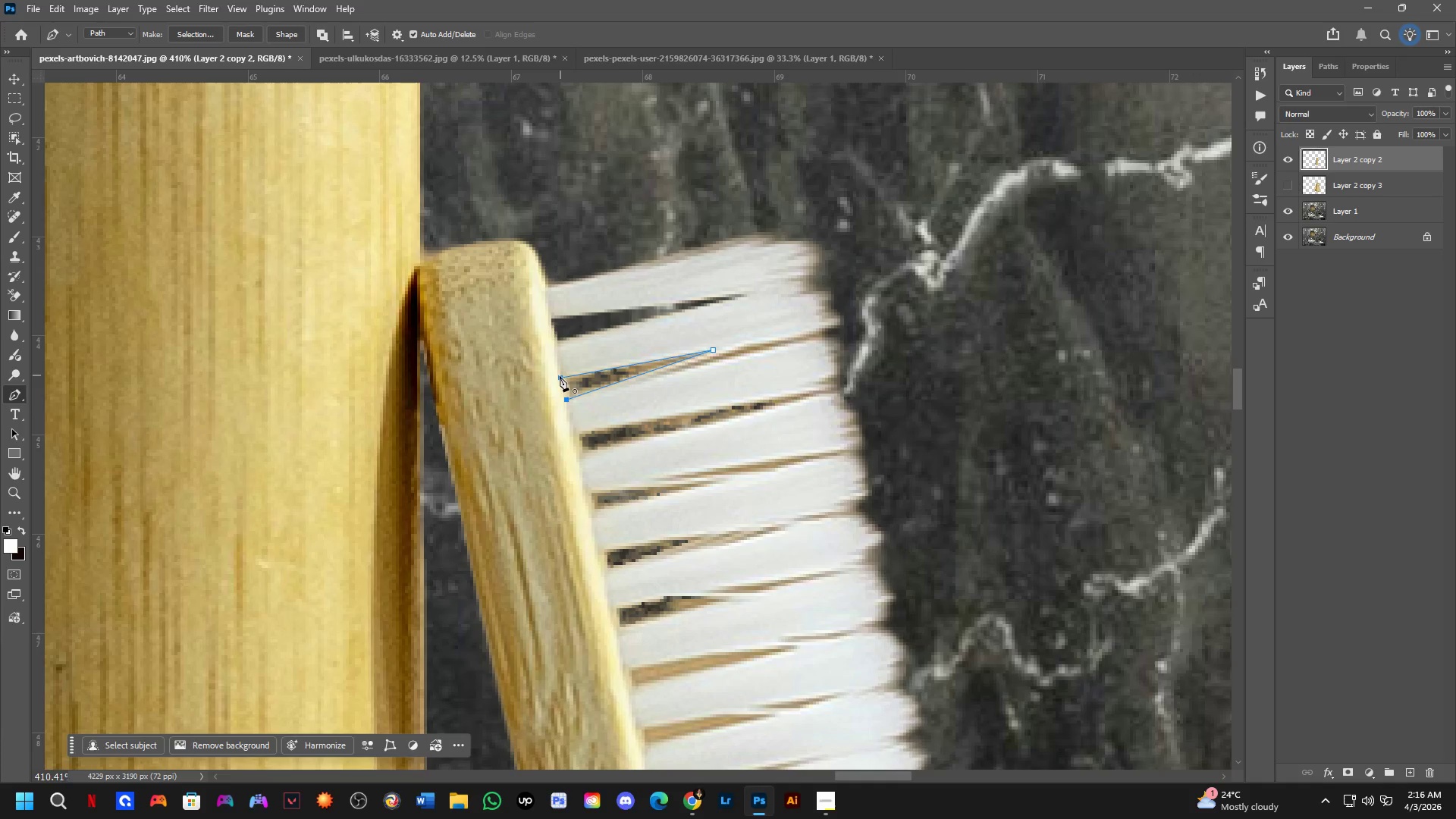 
left_click([560, 378])
 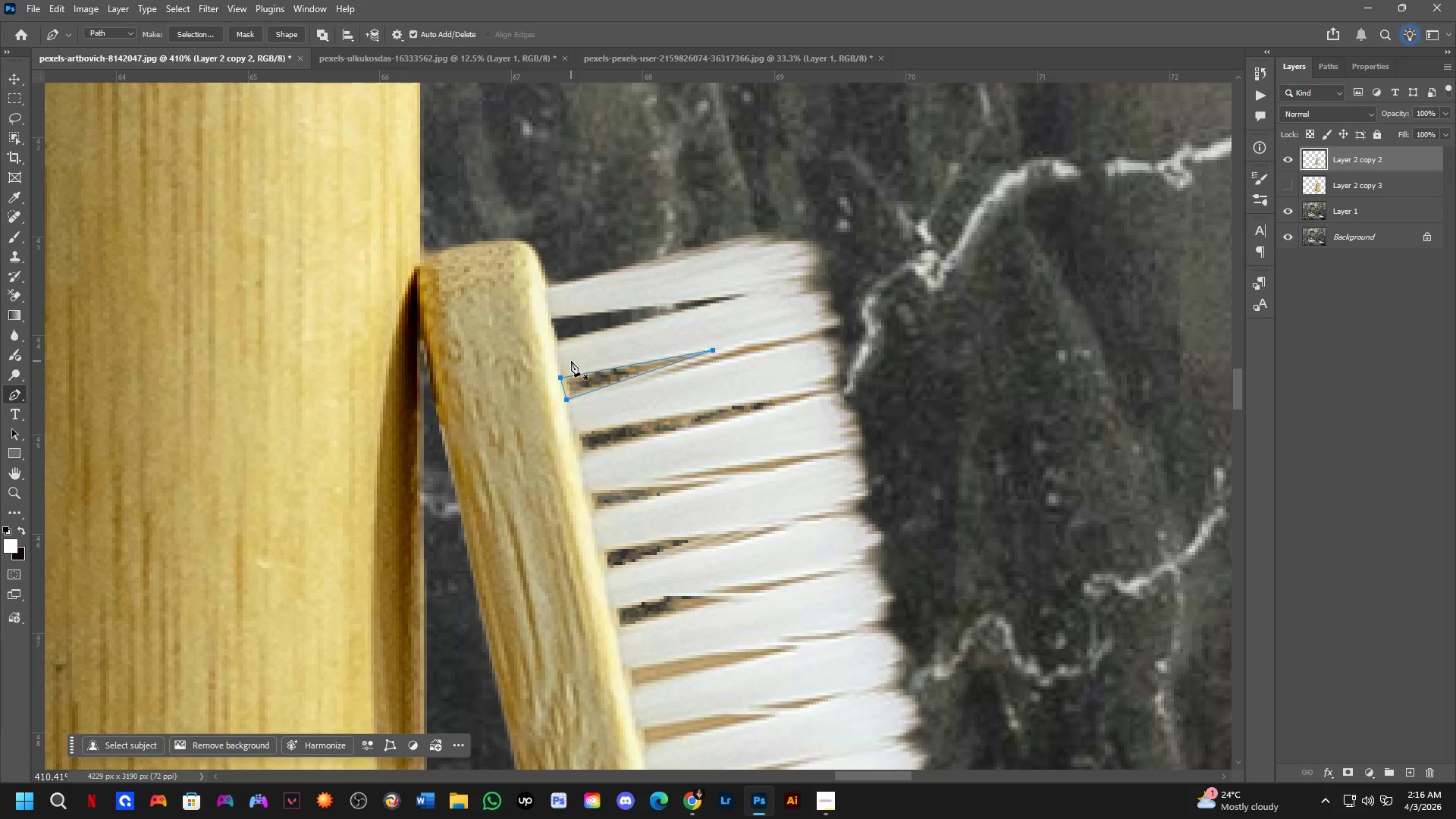 
key(Control+NumpadEnter)
 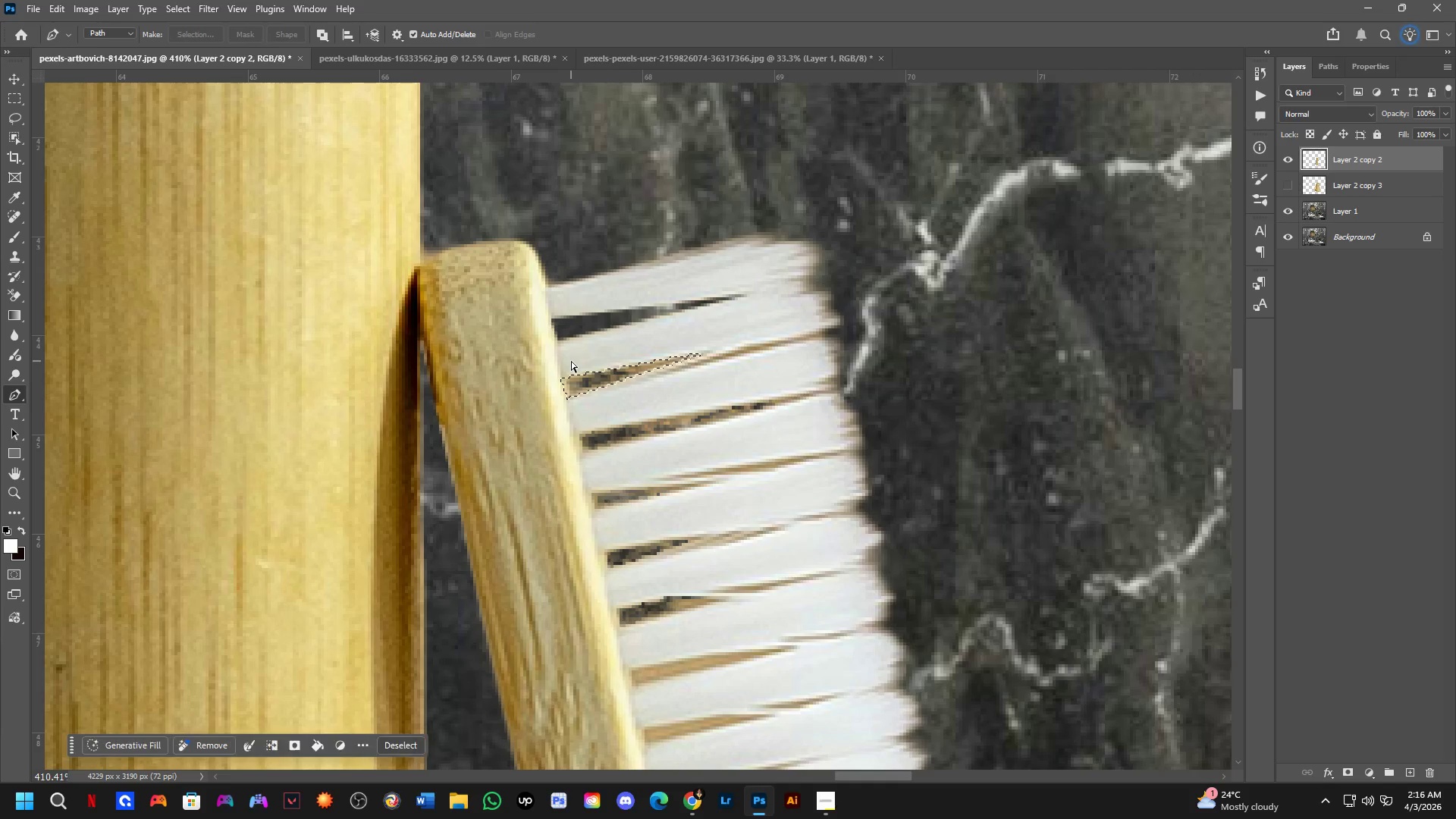 
key(Control+X)
 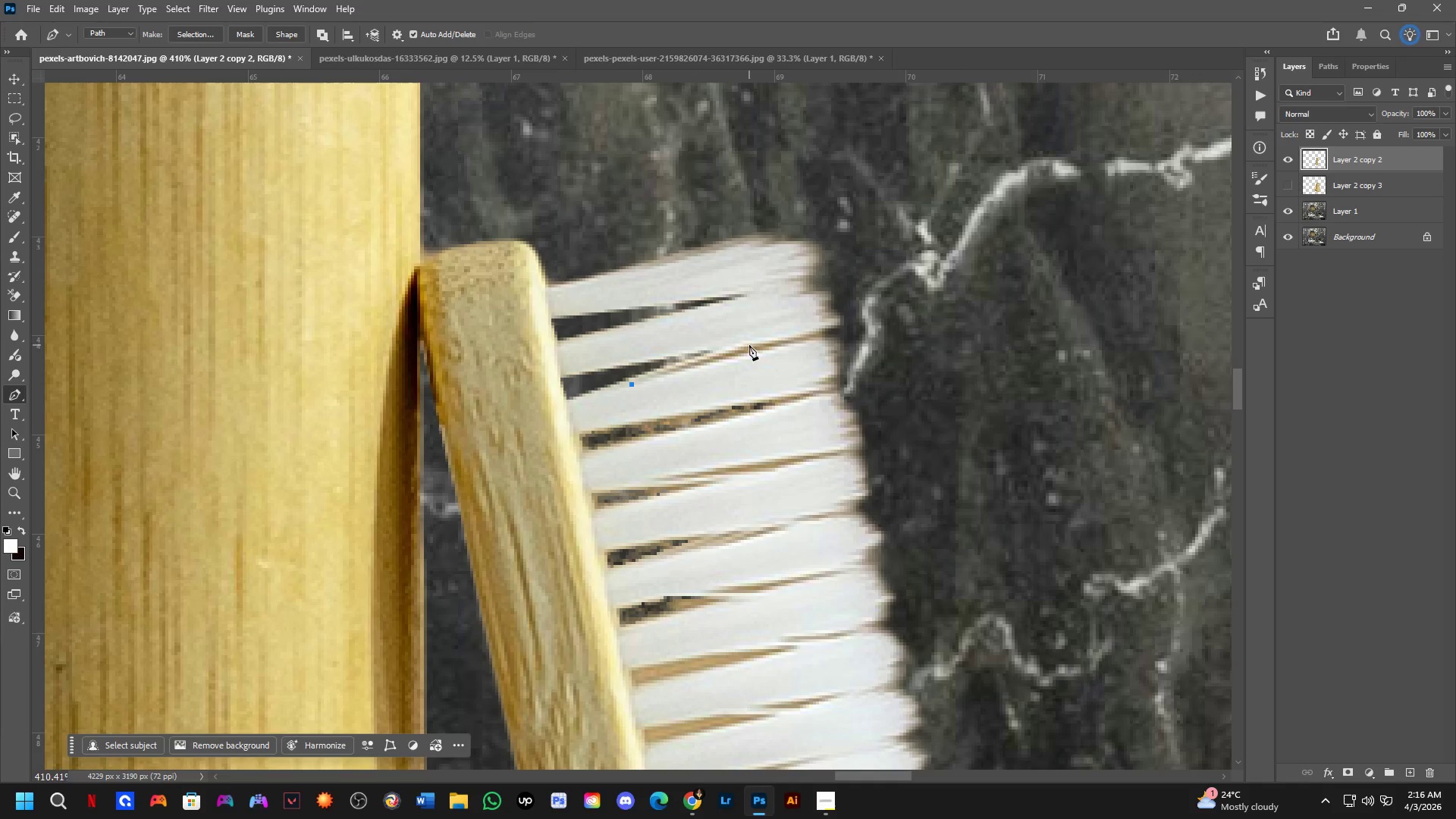 
double_click([841, 340])
 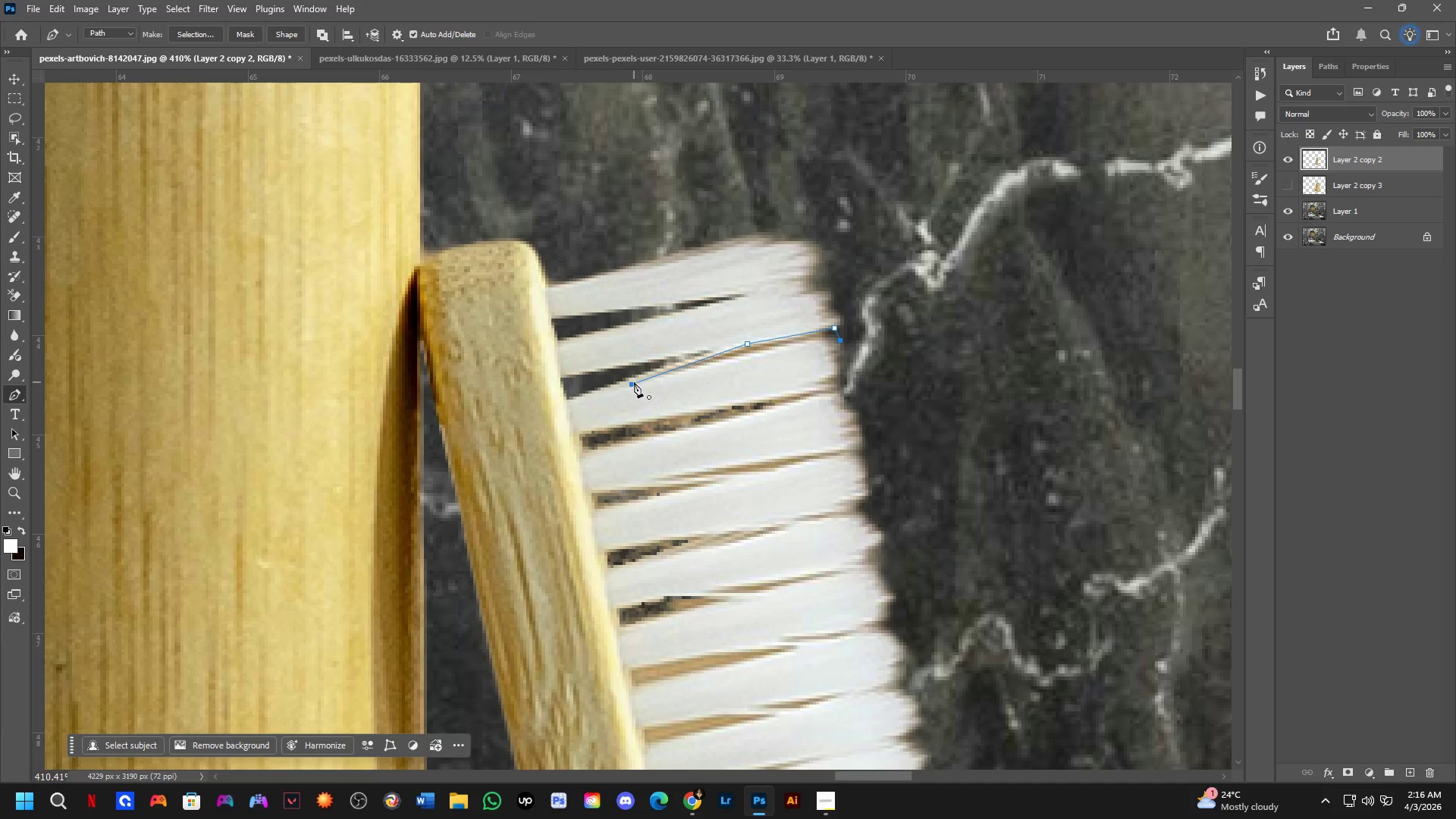 
left_click([632, 386])
 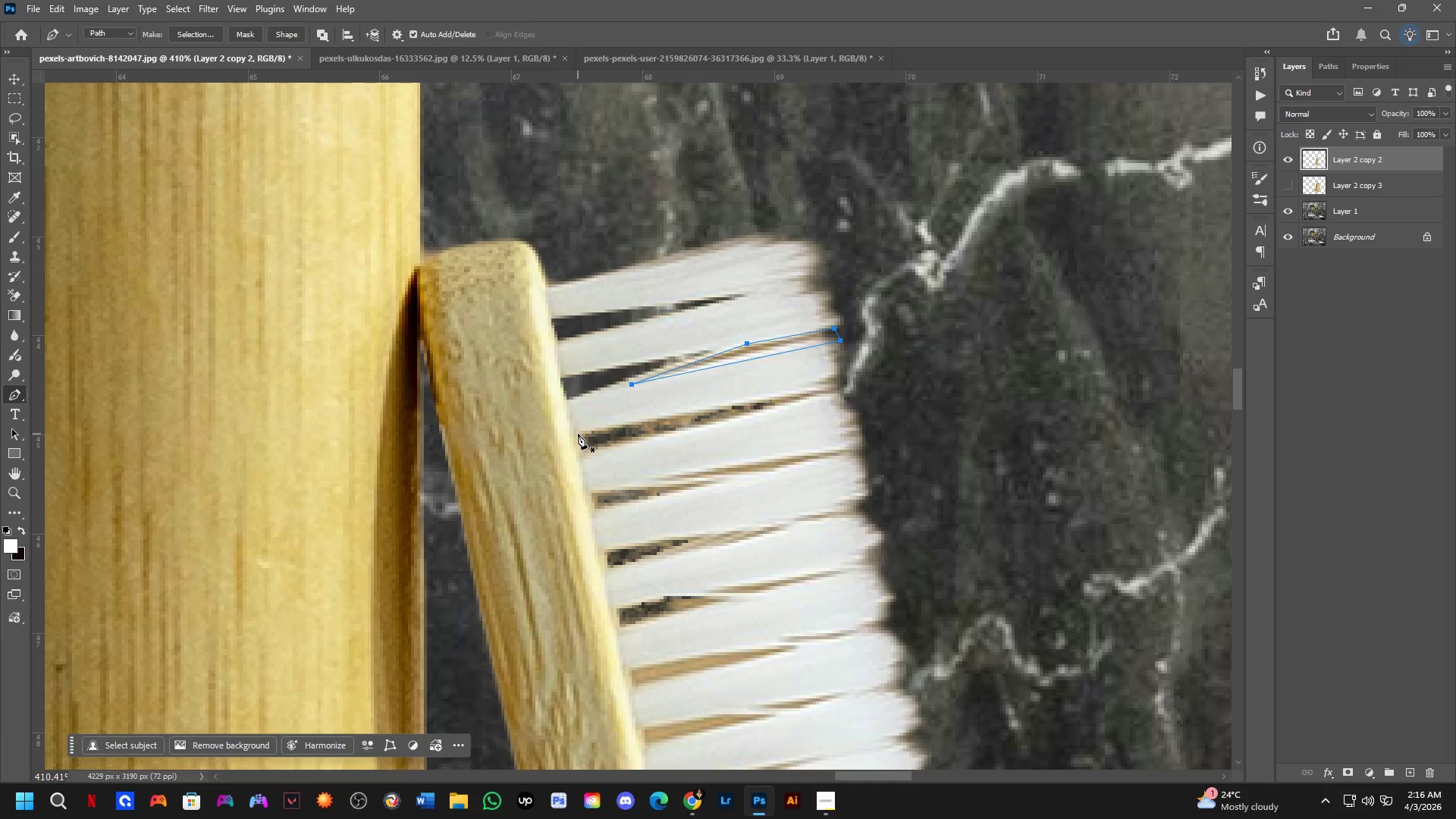 
left_click([573, 434])
 